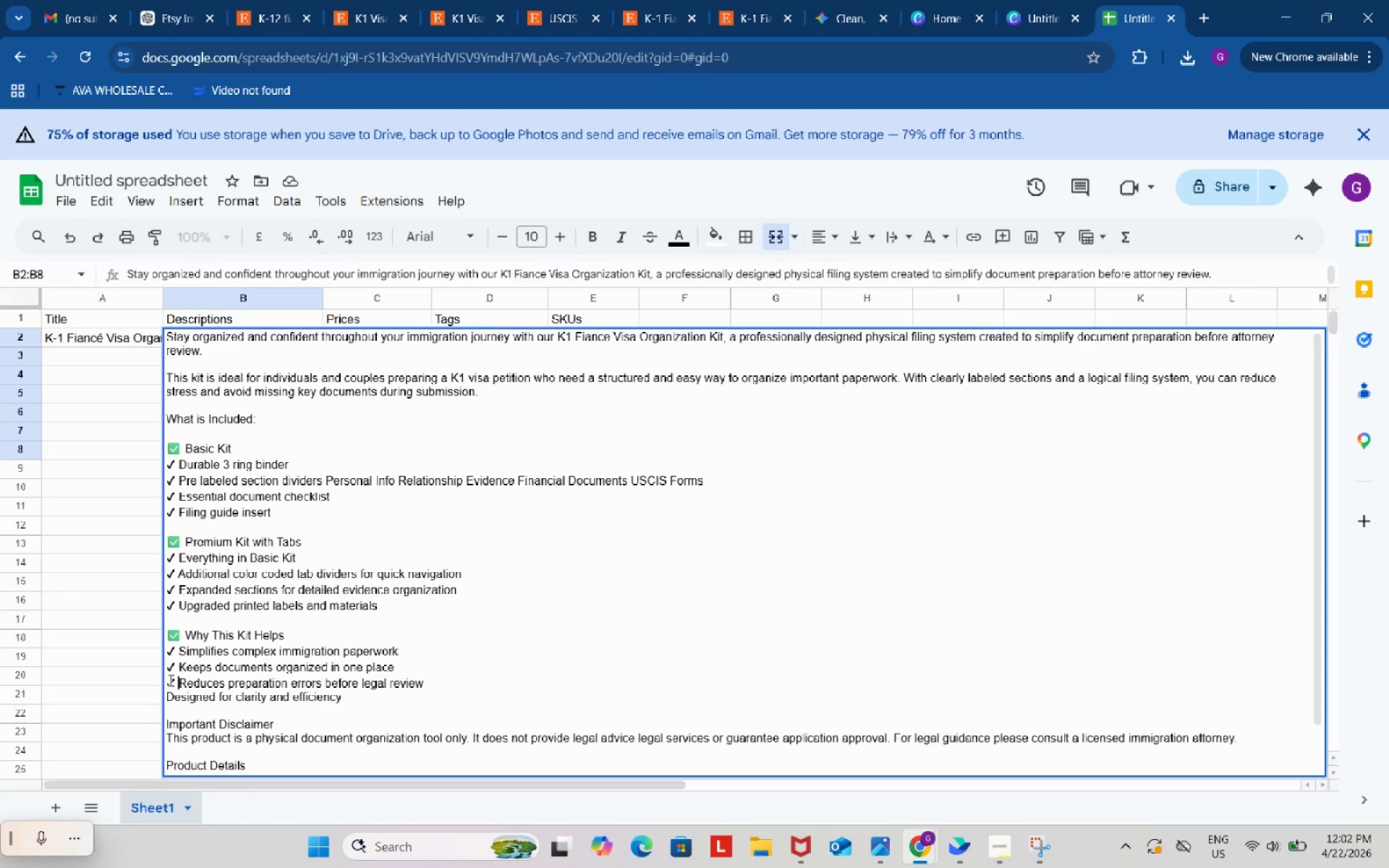 
key(Control+V)
 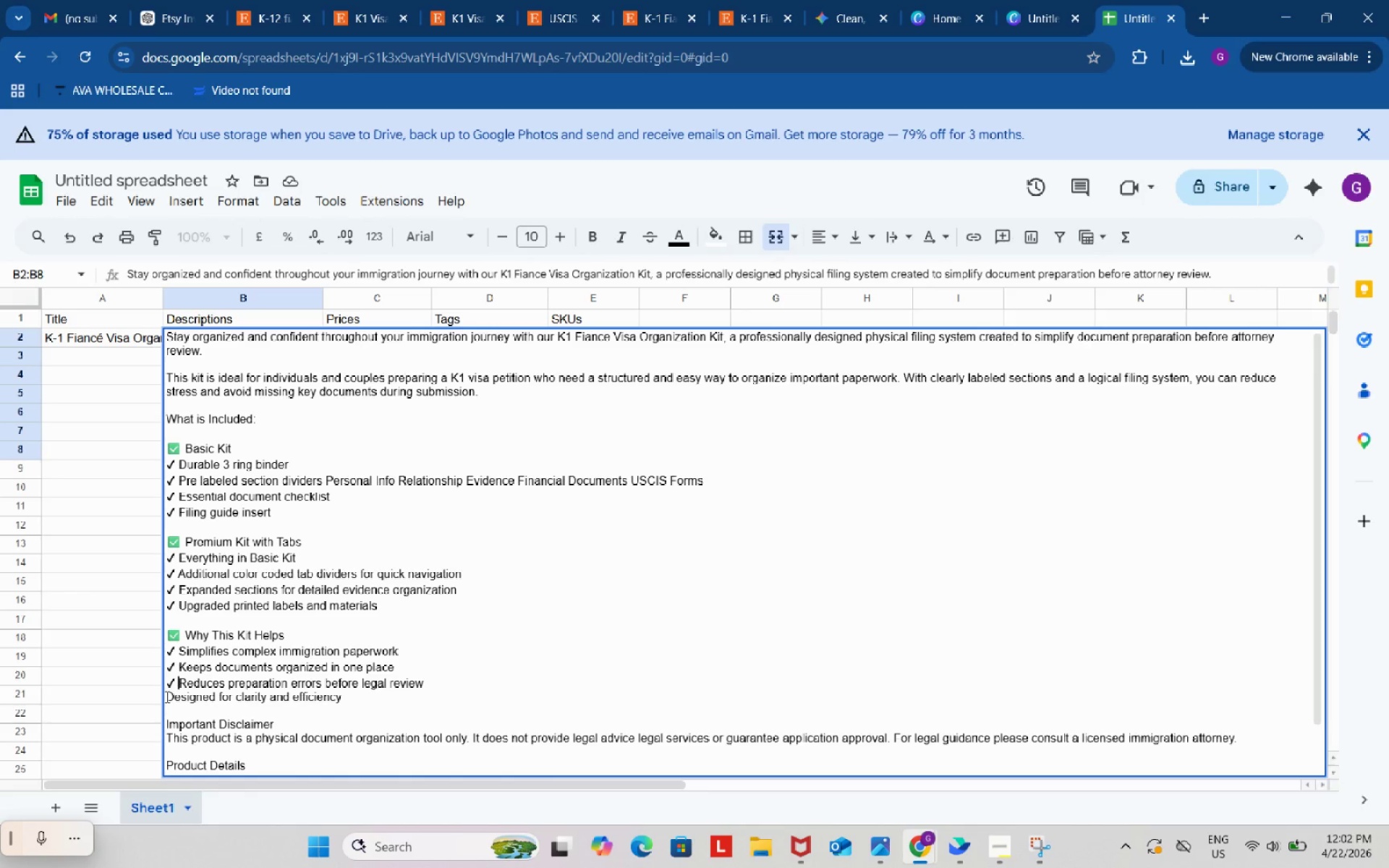 
left_click([166, 697])
 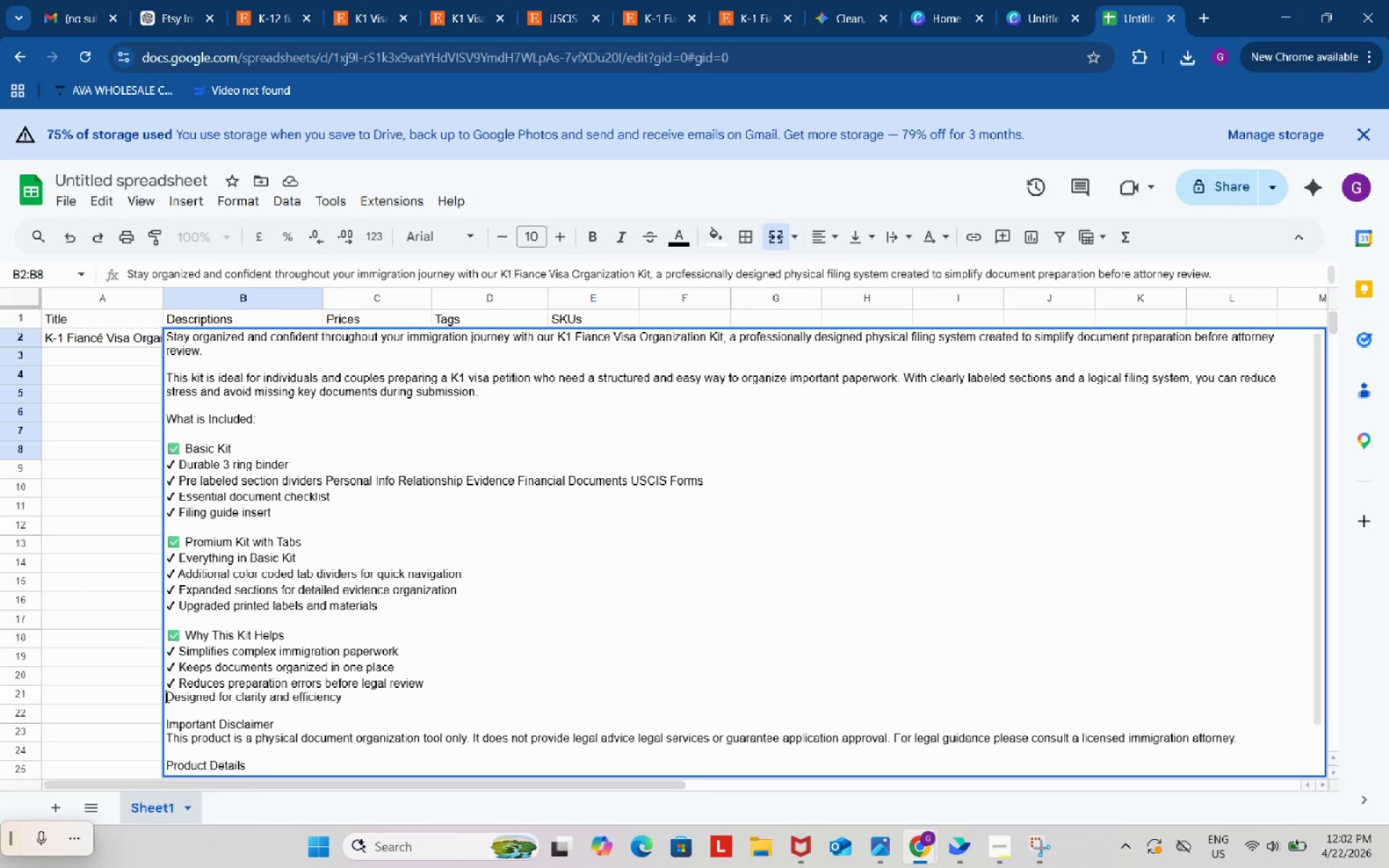 
key(Control+ControlLeft)
 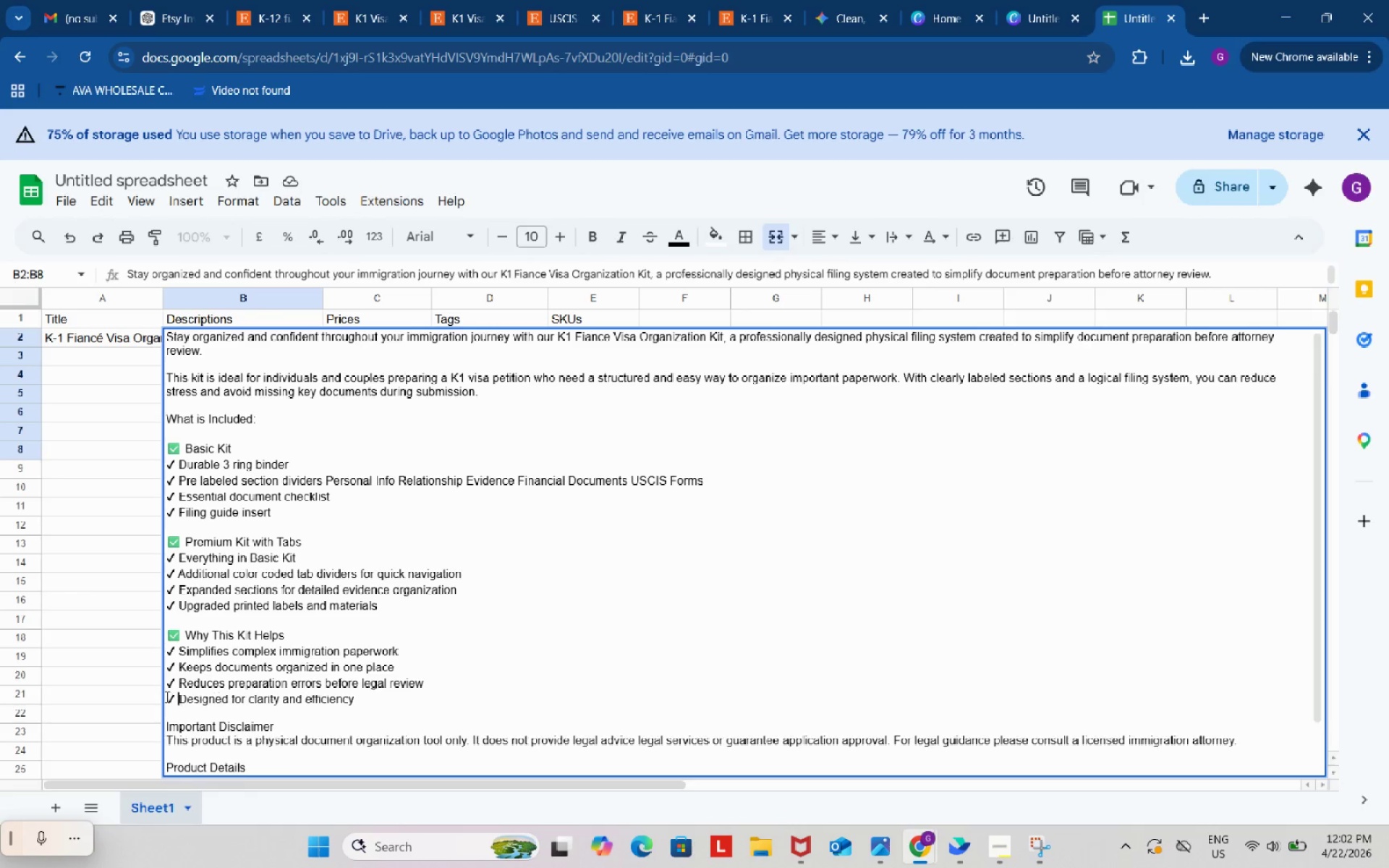 
key(Control+V)
 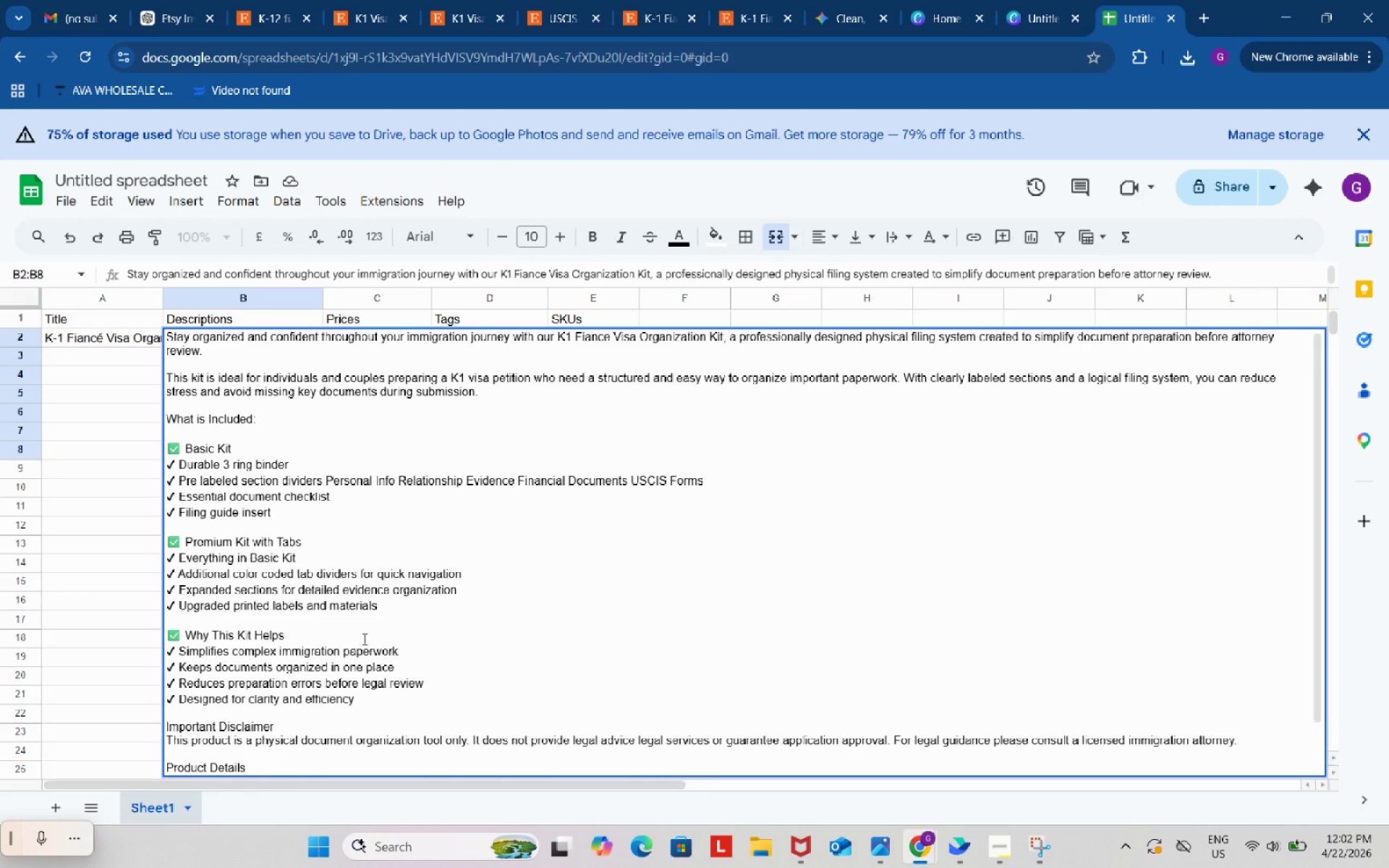 
scroll: coordinate [363, 639], scroll_direction: down, amount: 2.0
 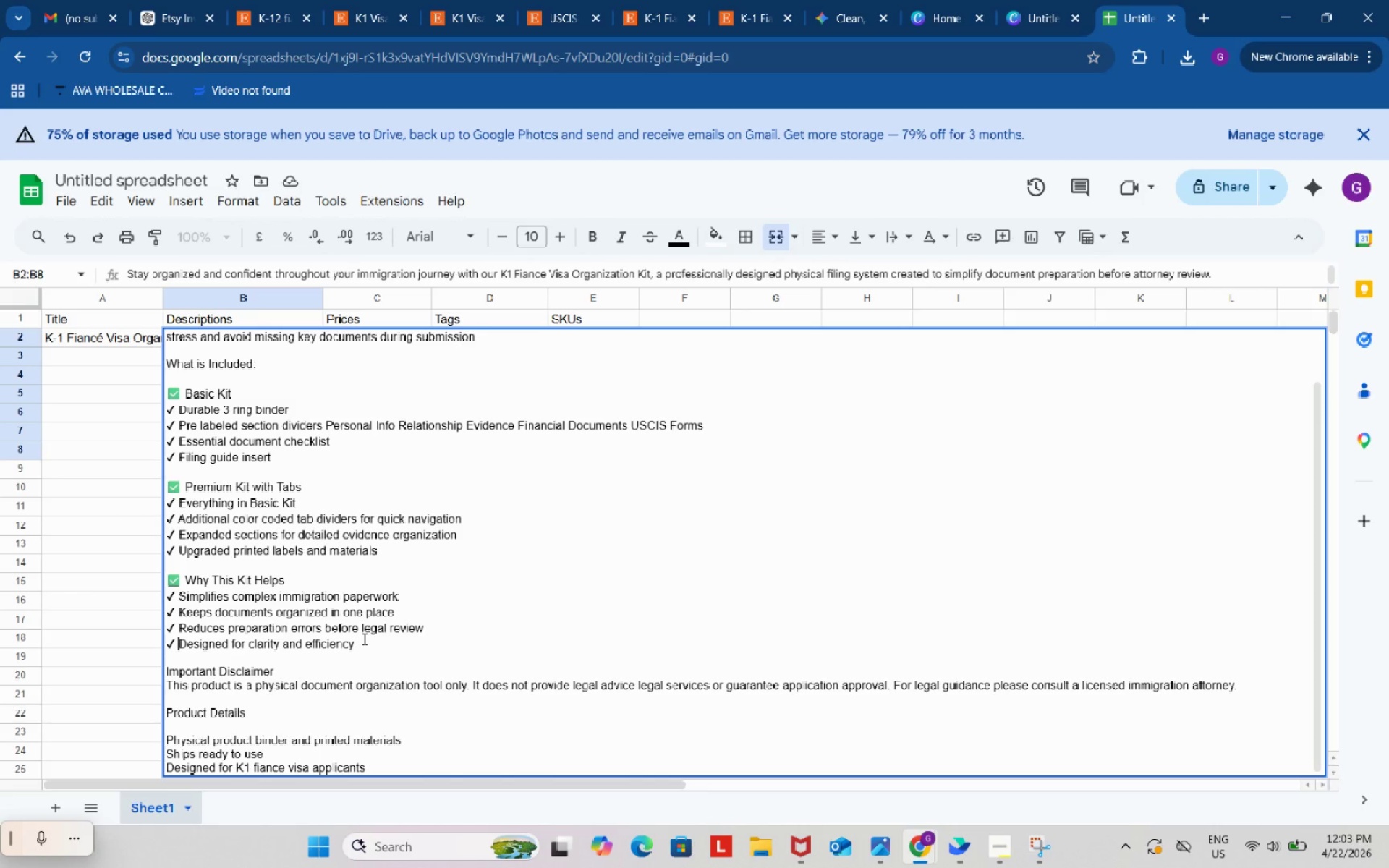 
wait(20.38)
 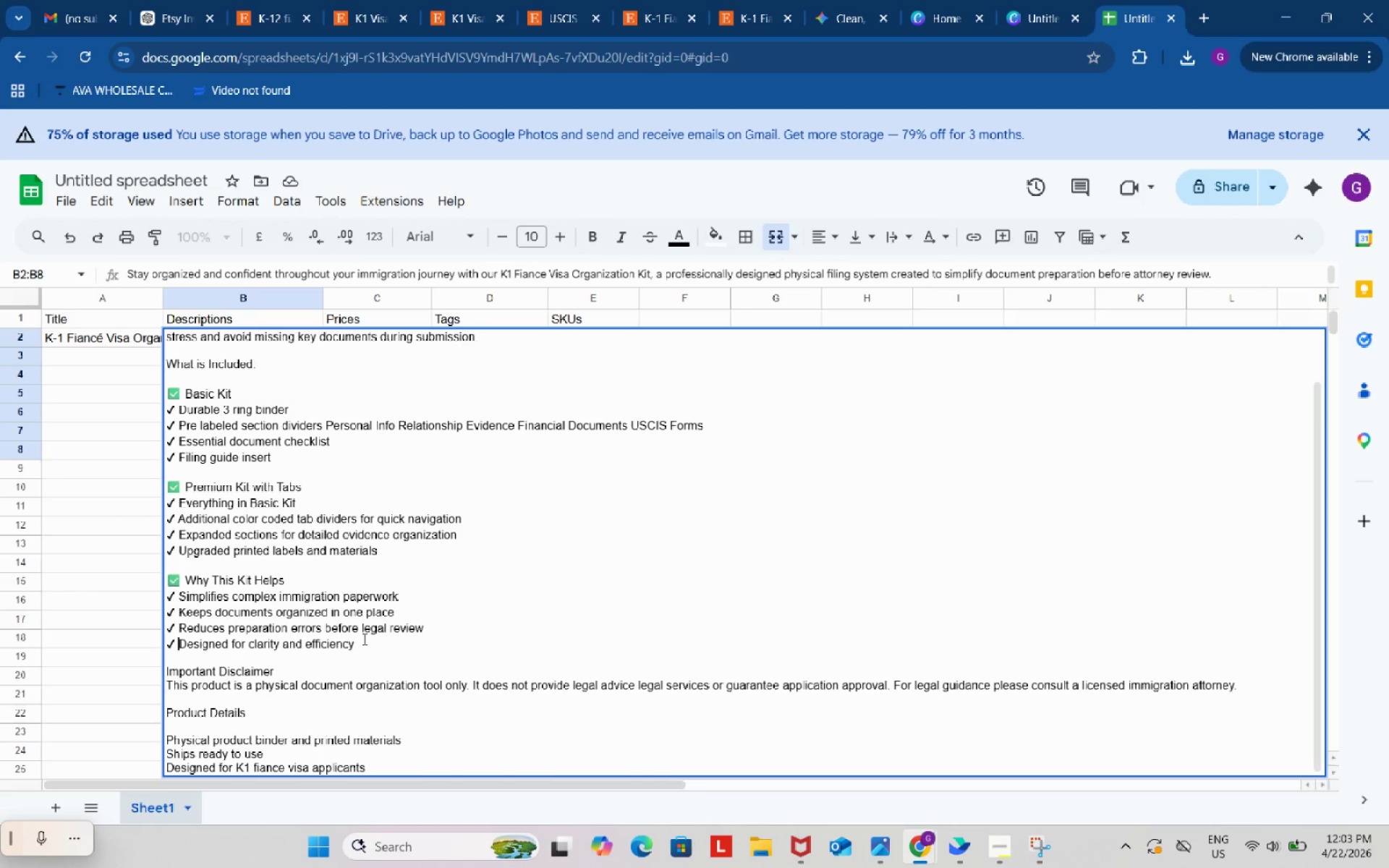 
scroll: coordinate [368, 647], scroll_direction: down, amount: 2.0
 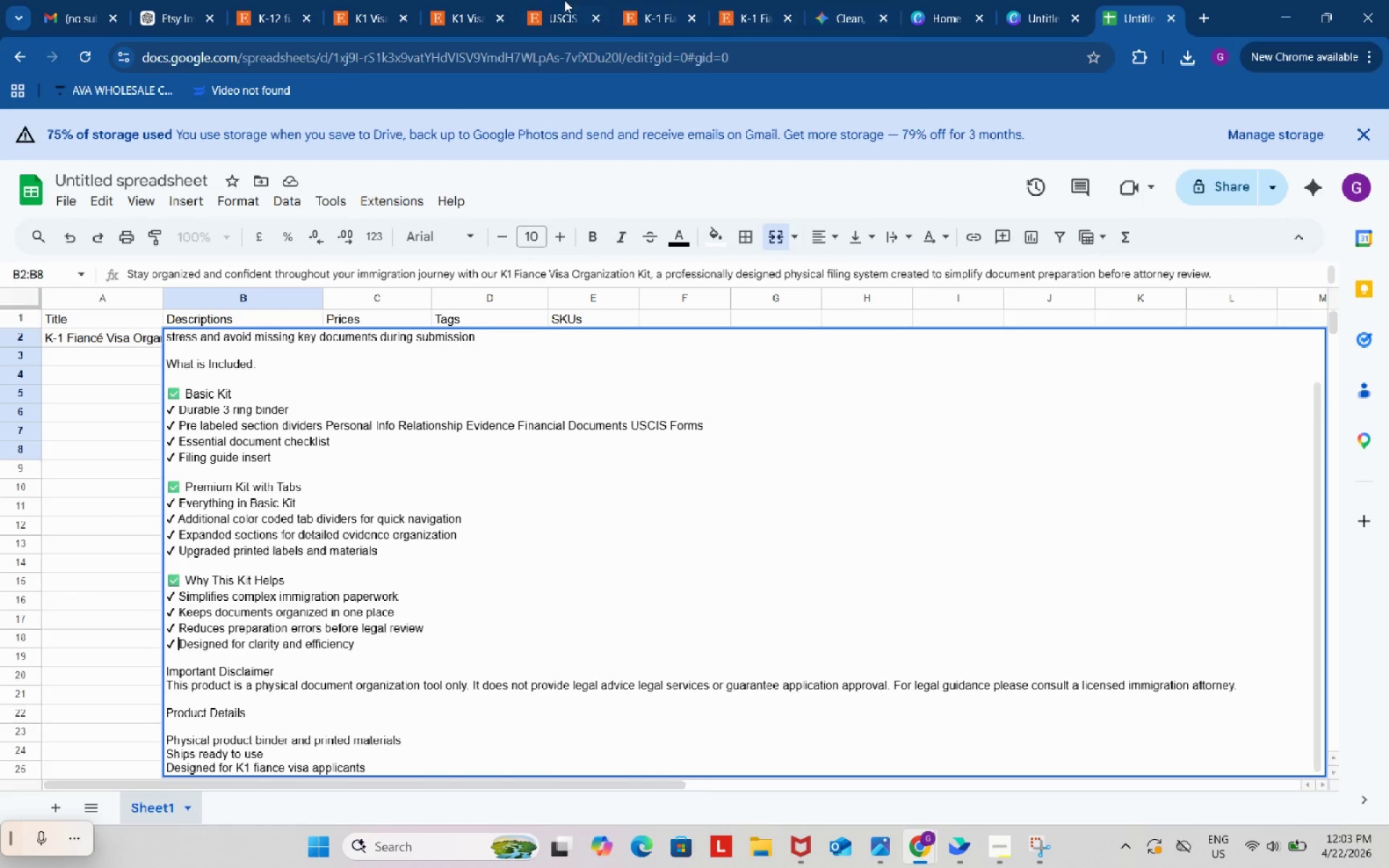 
left_click([203, 0])
 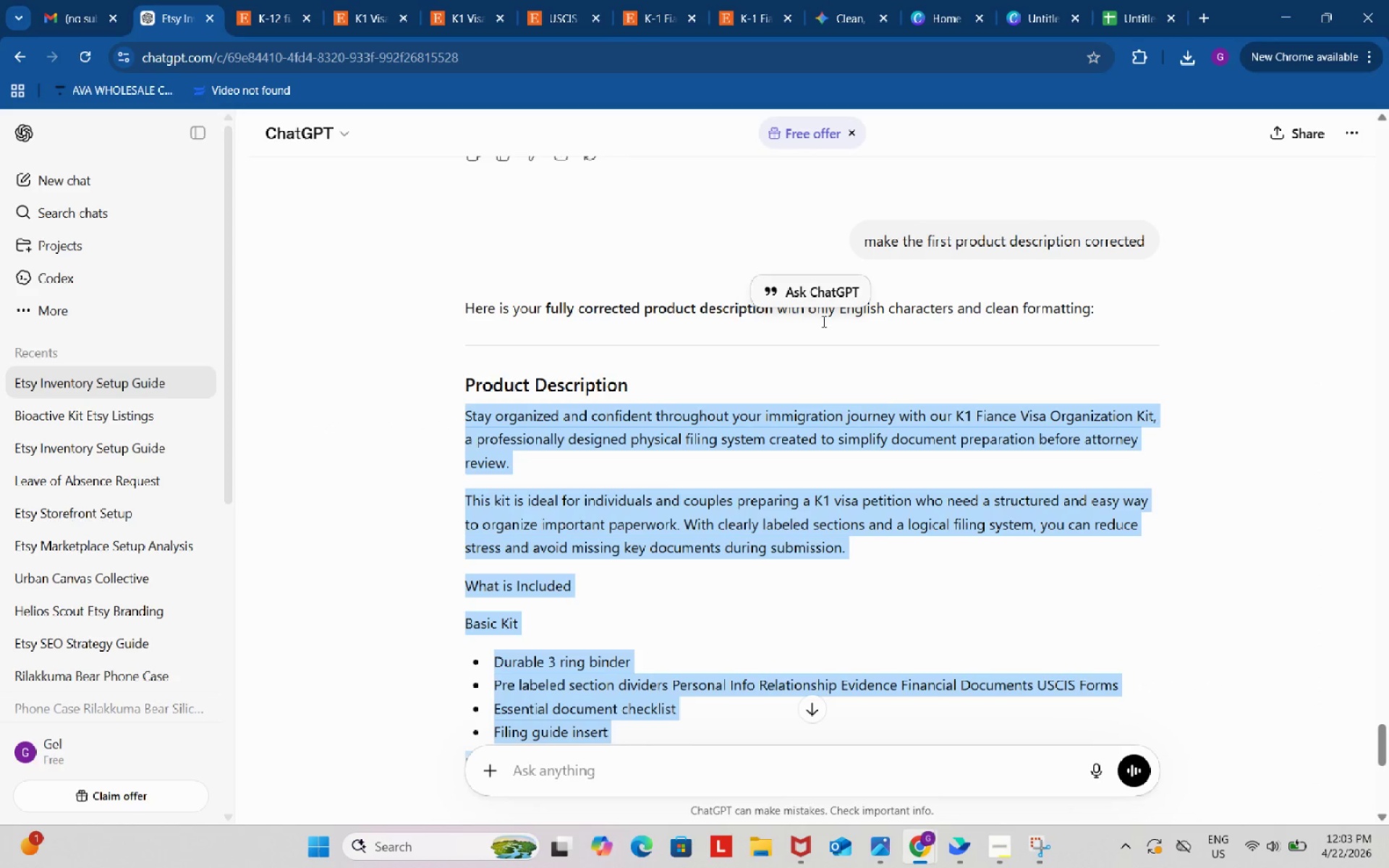 
scroll: coordinate [885, 467], scroll_direction: down, amount: 10.0
 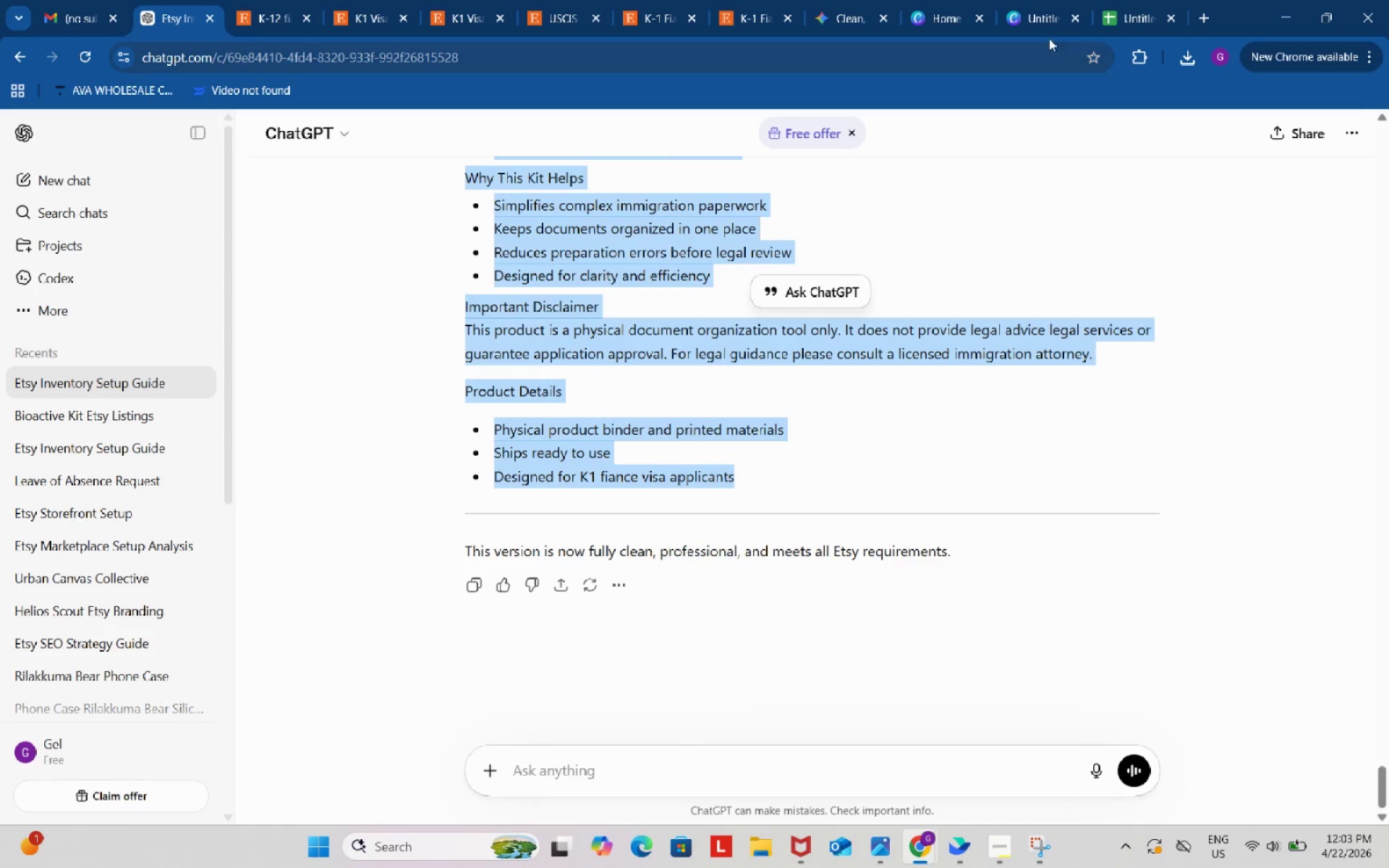 
left_click([1105, 0])
 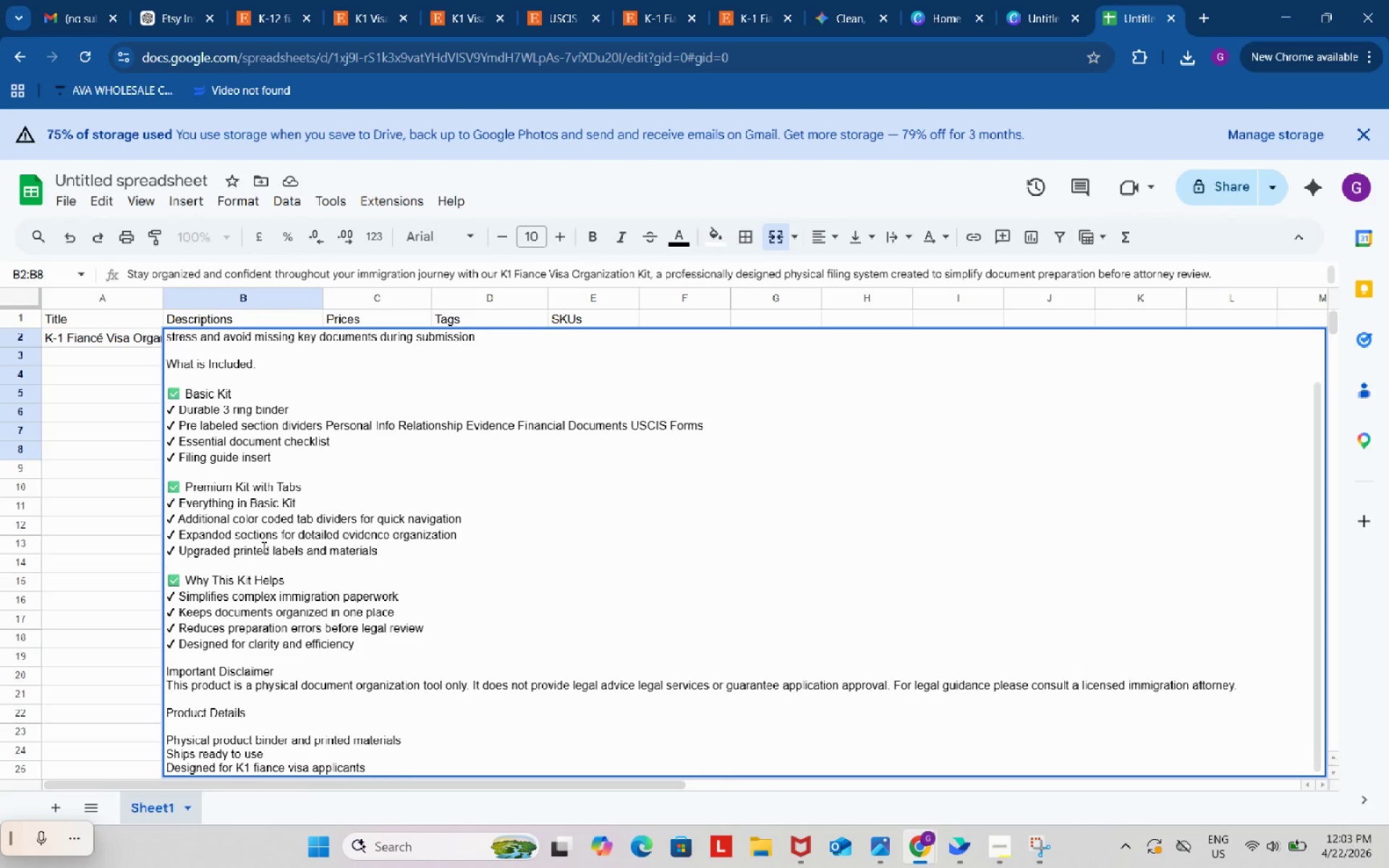 
scroll: coordinate [240, 655], scroll_direction: down, amount: 1.0
 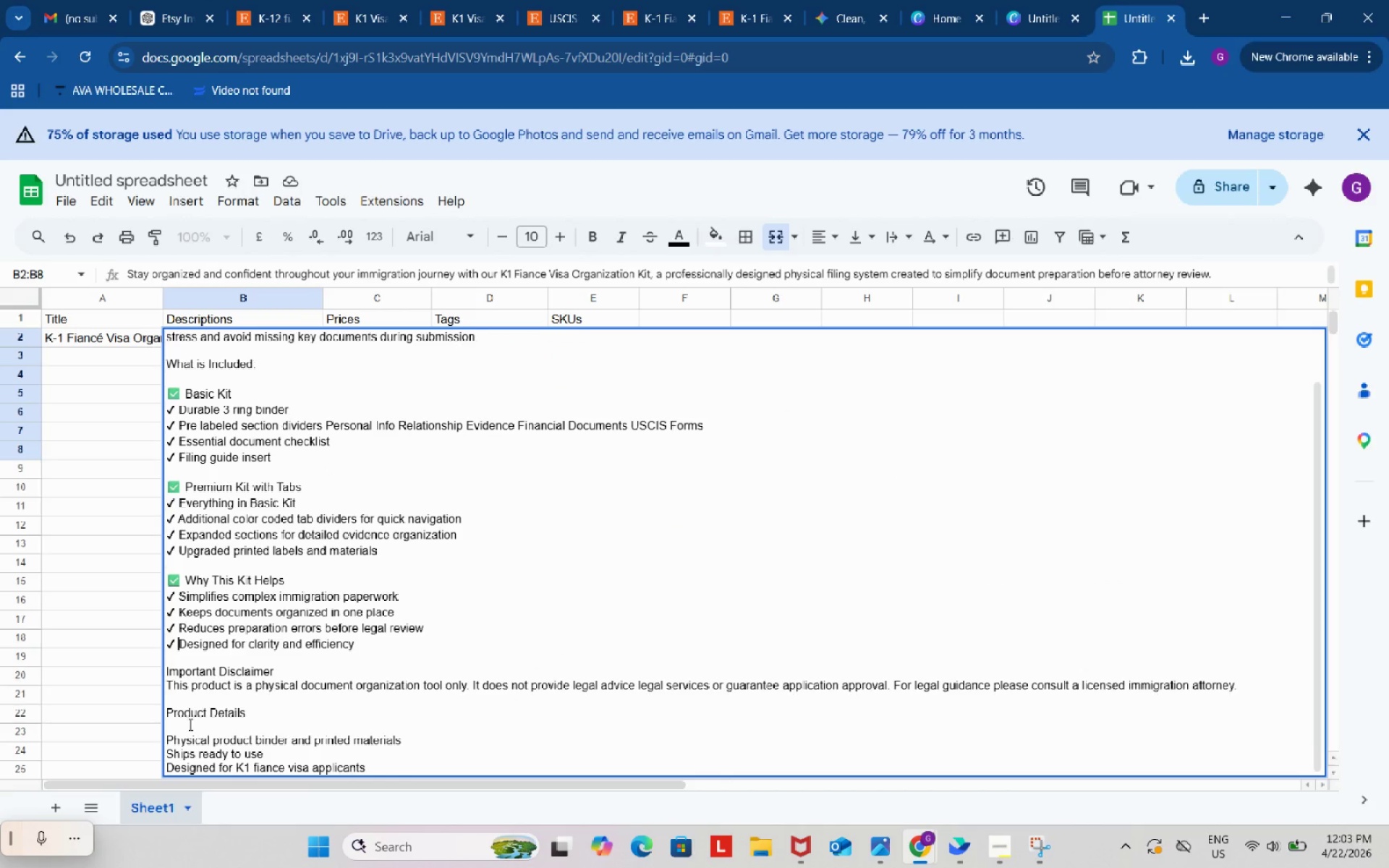 
left_click([189, 724])
 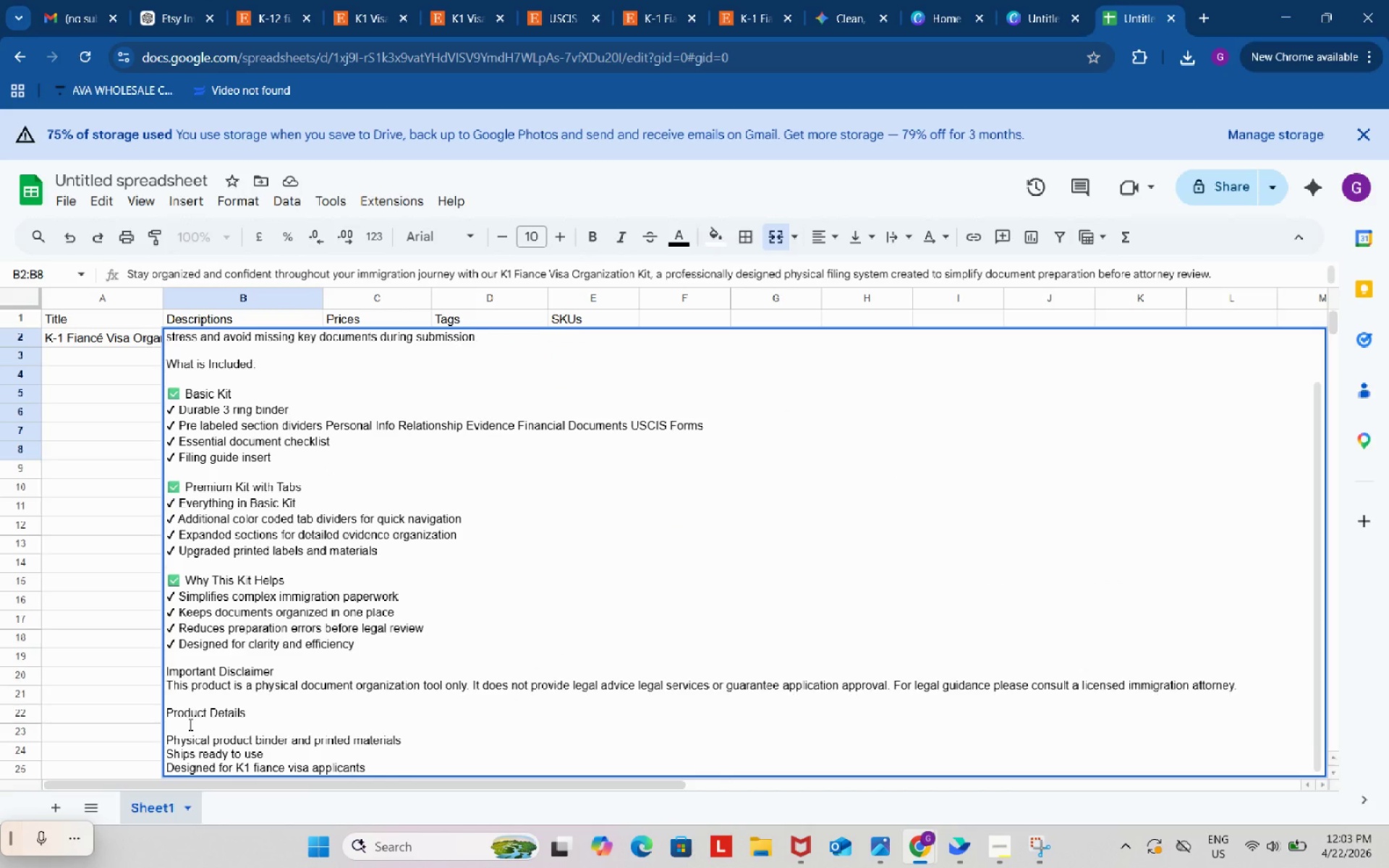 
key(Backspace)
 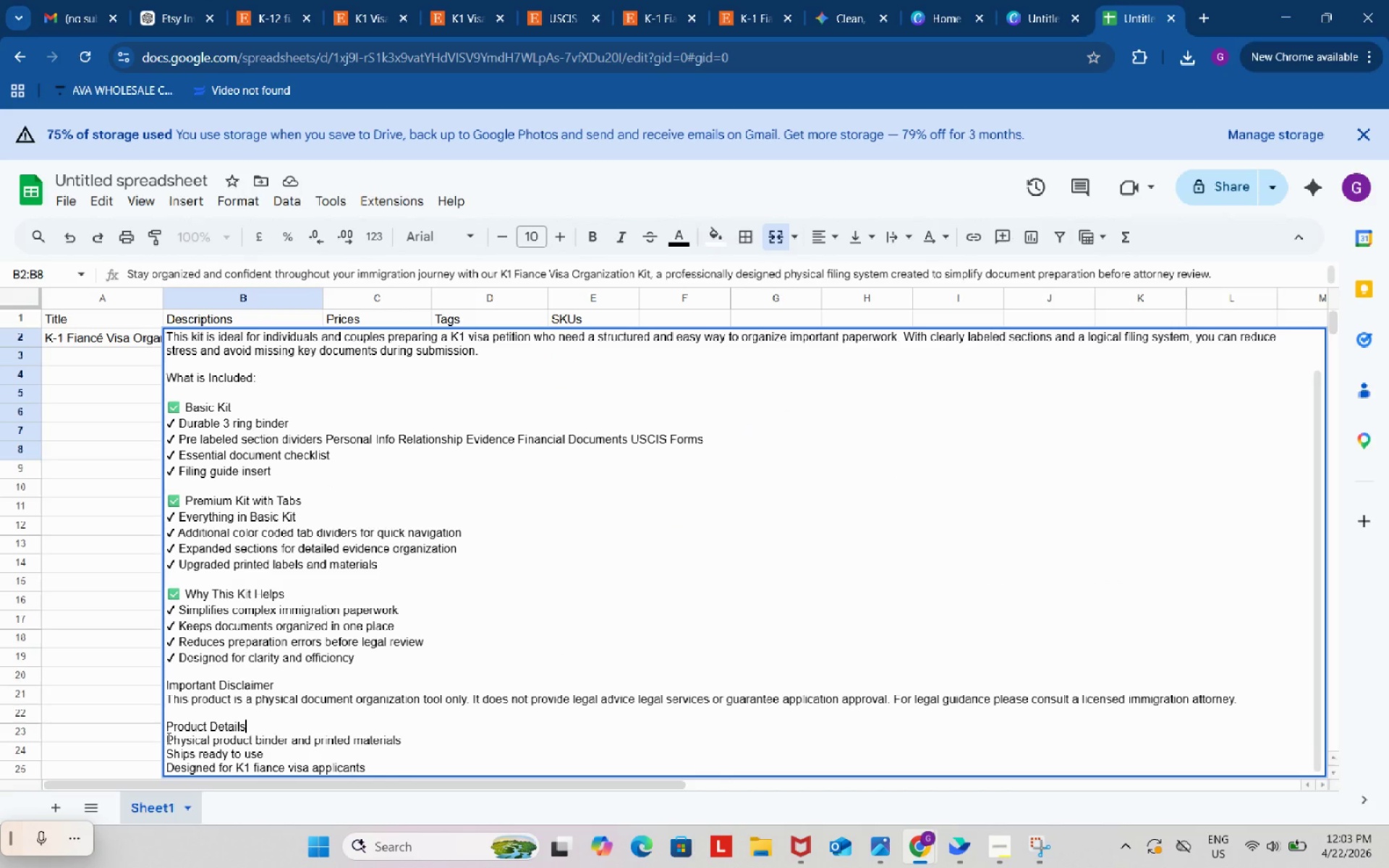 
left_click([167, 738])
 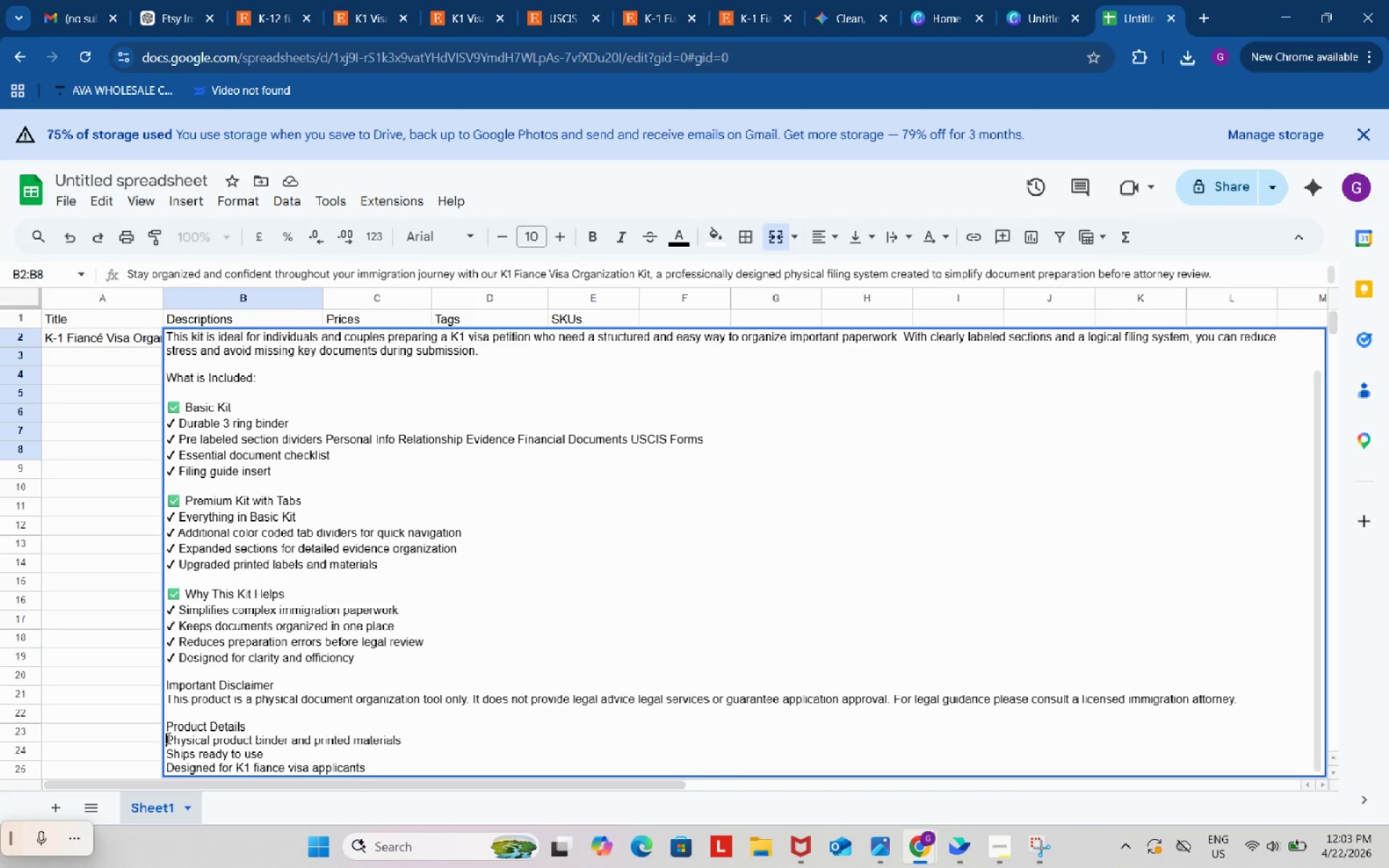 
key(Control+V)
 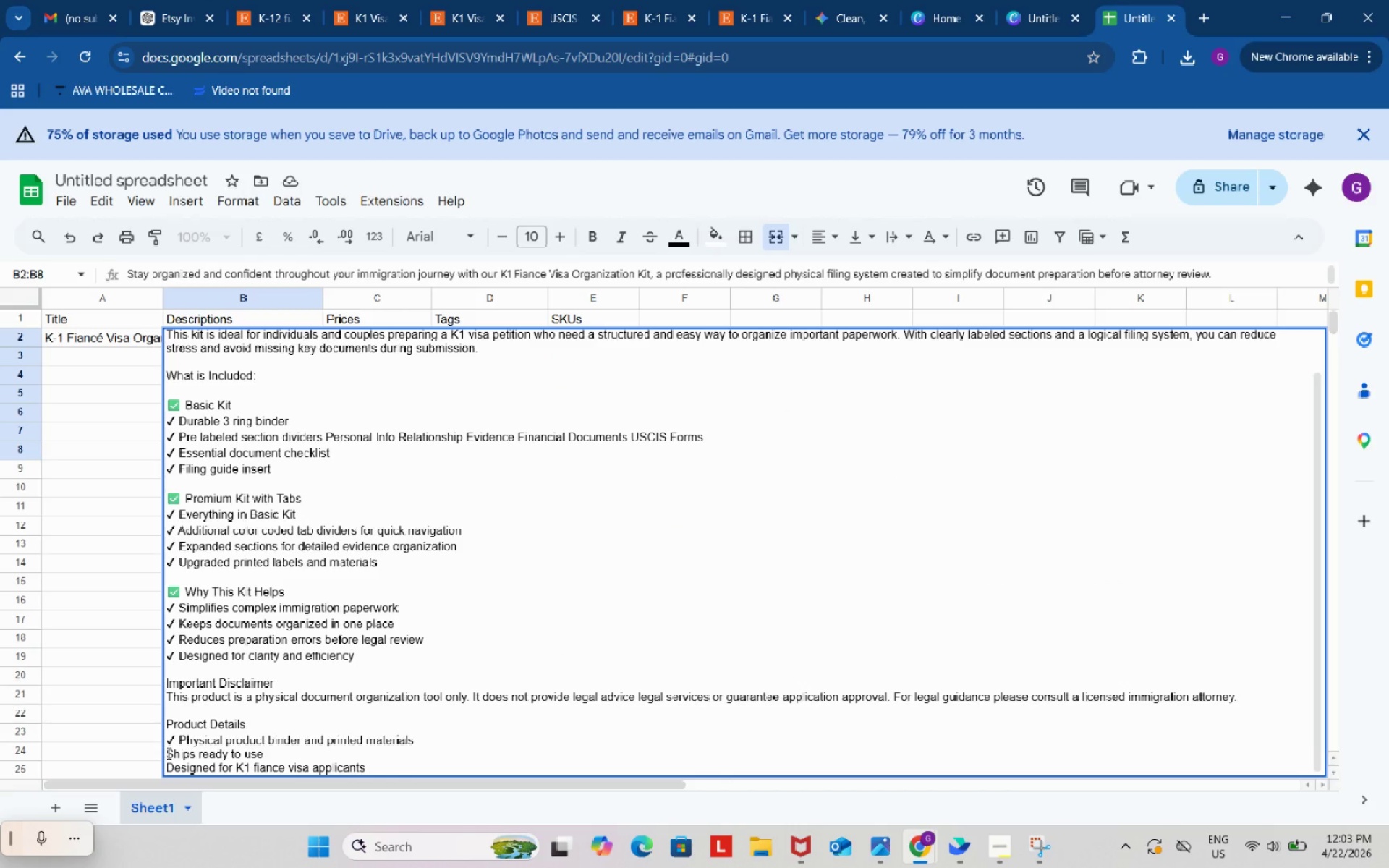 
left_click([167, 753])
 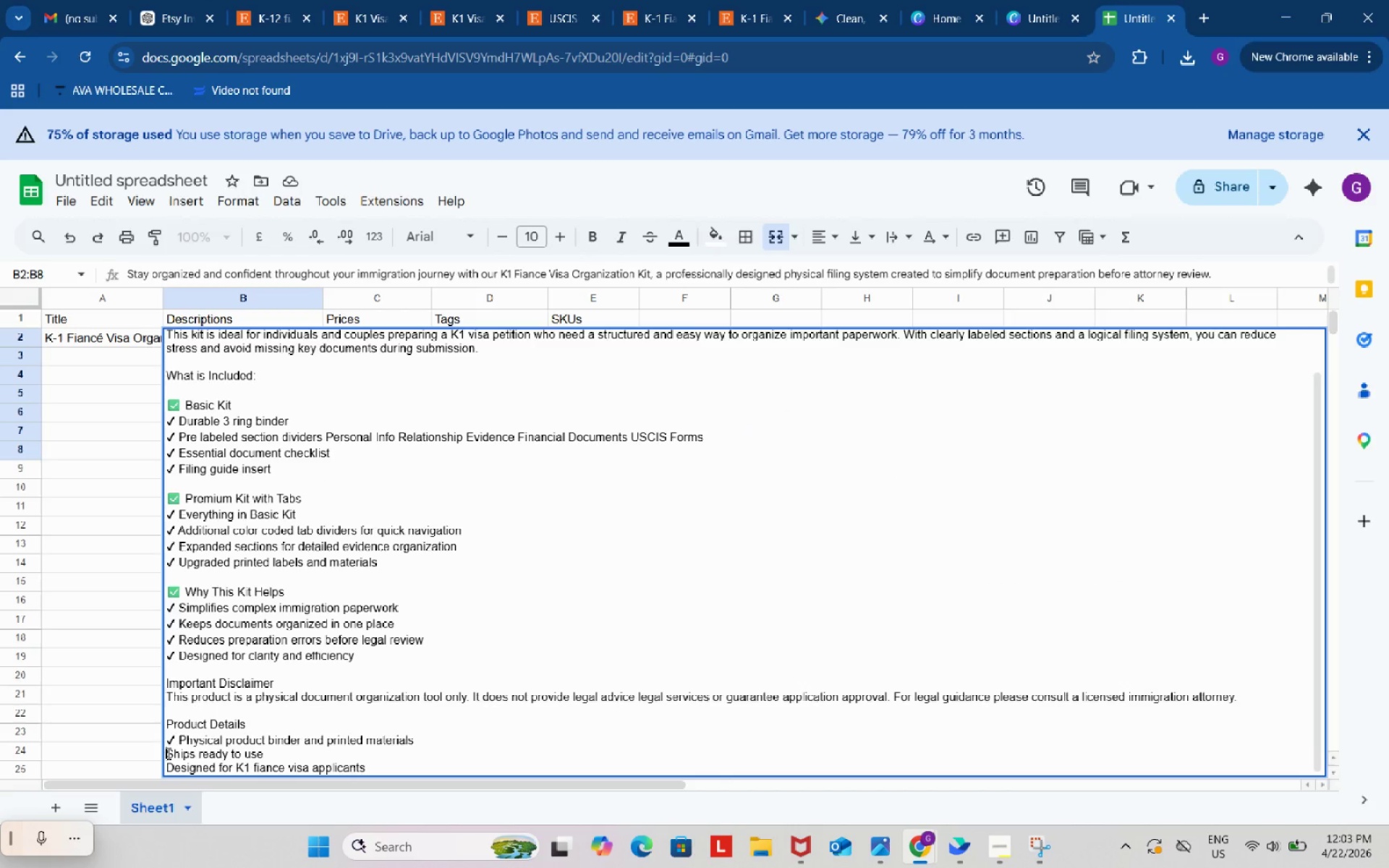 
key(Control+ControlLeft)
 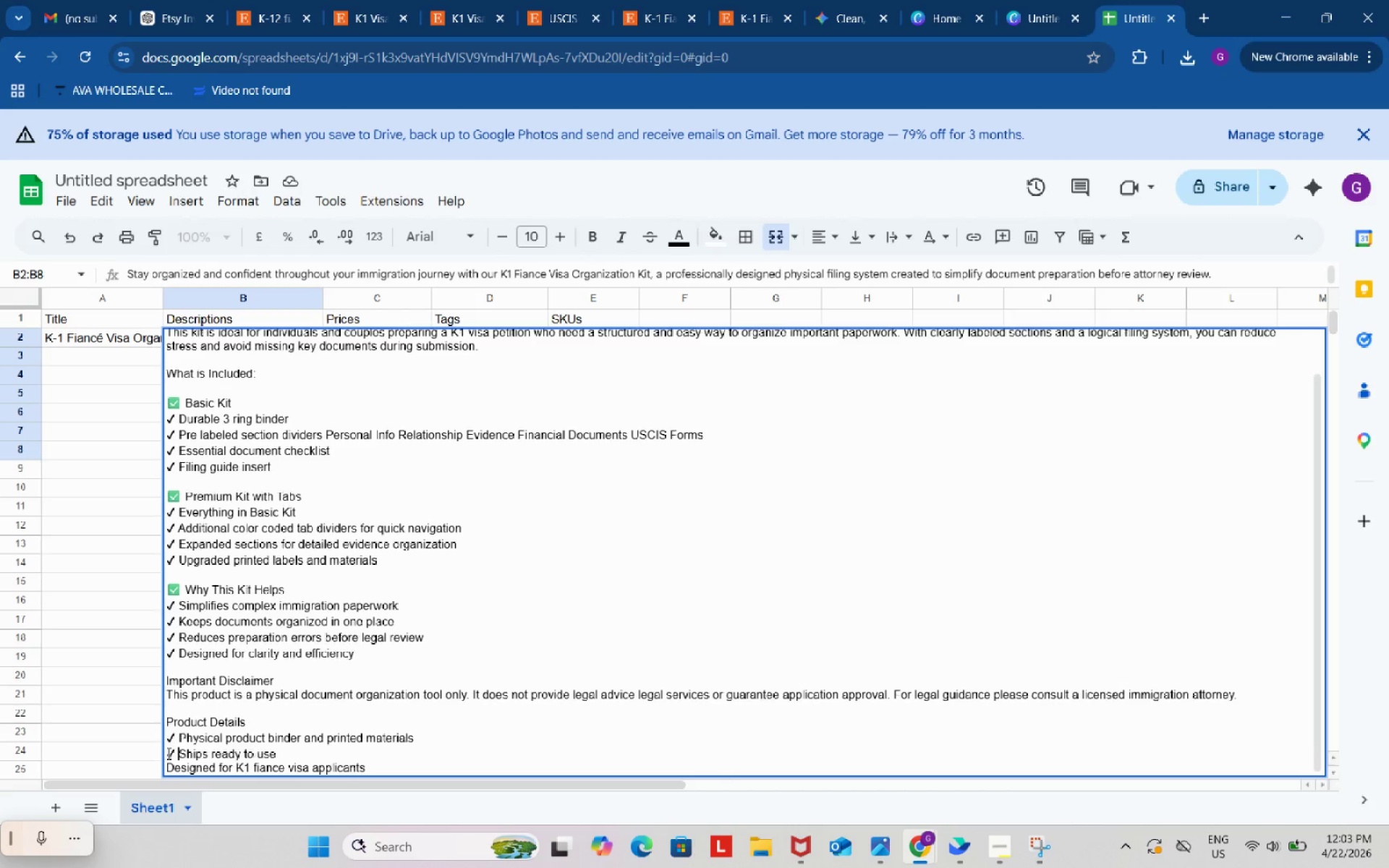 
key(Control+V)
 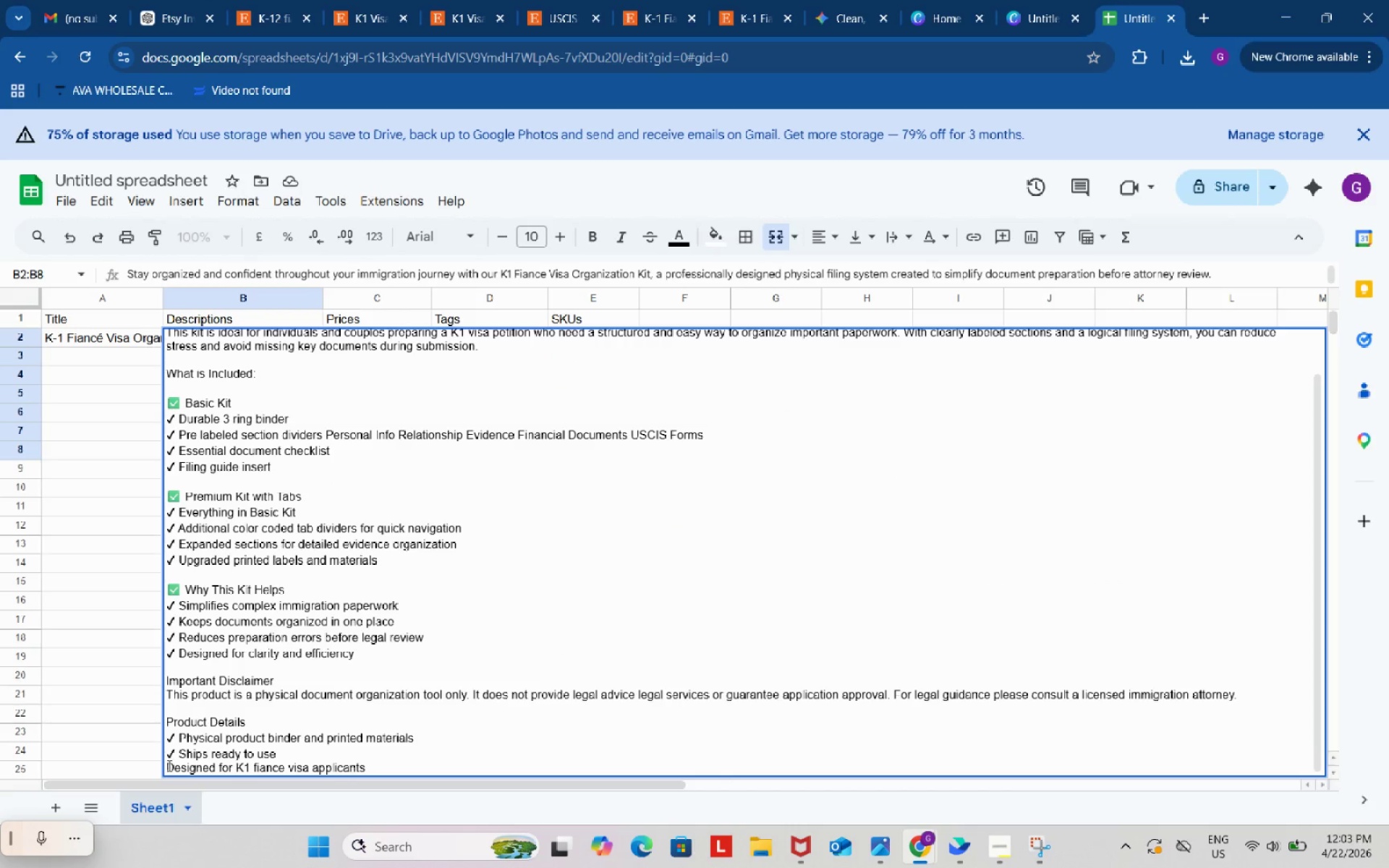 
left_click([168, 765])
 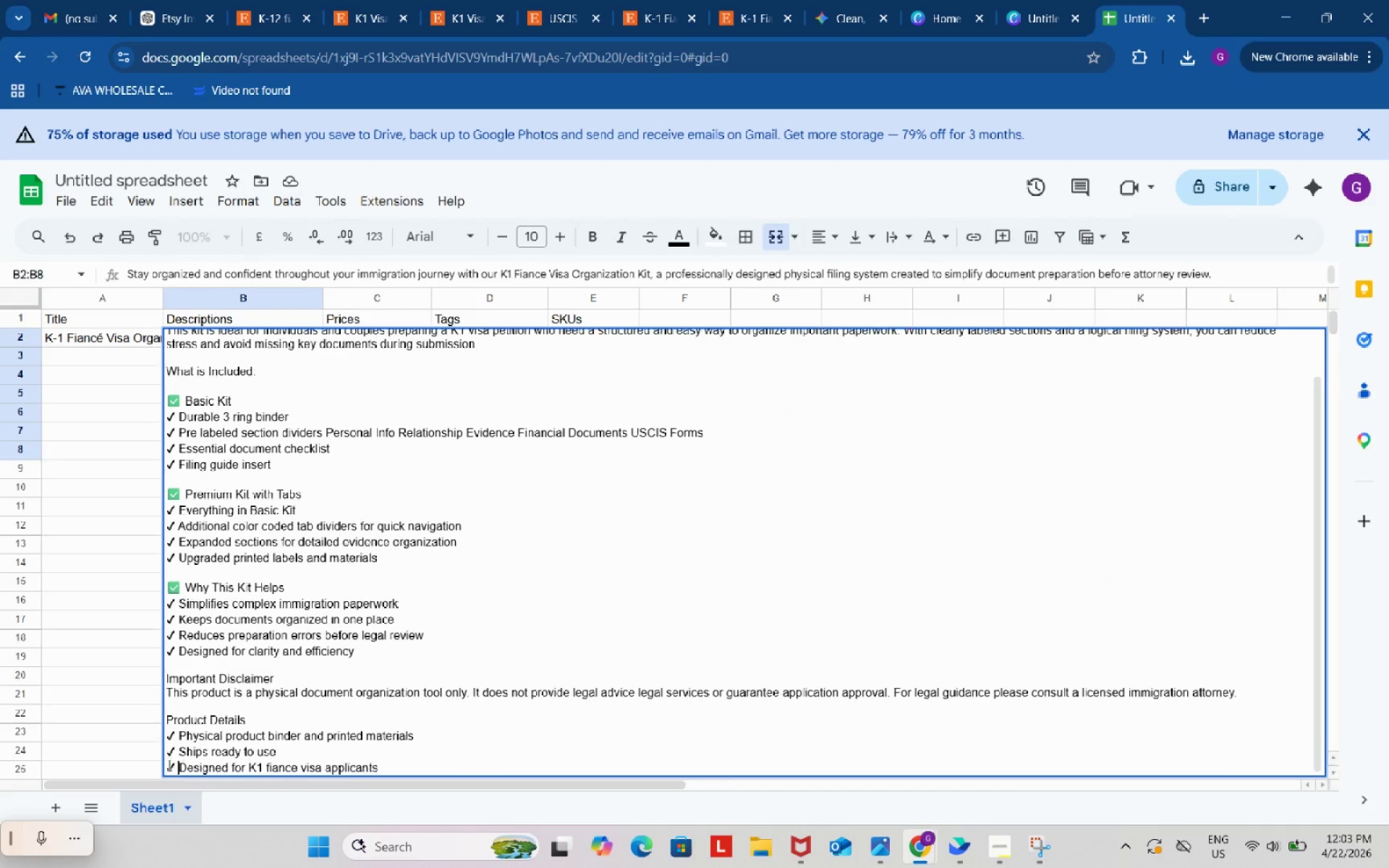 
key(Control+ControlLeft)
 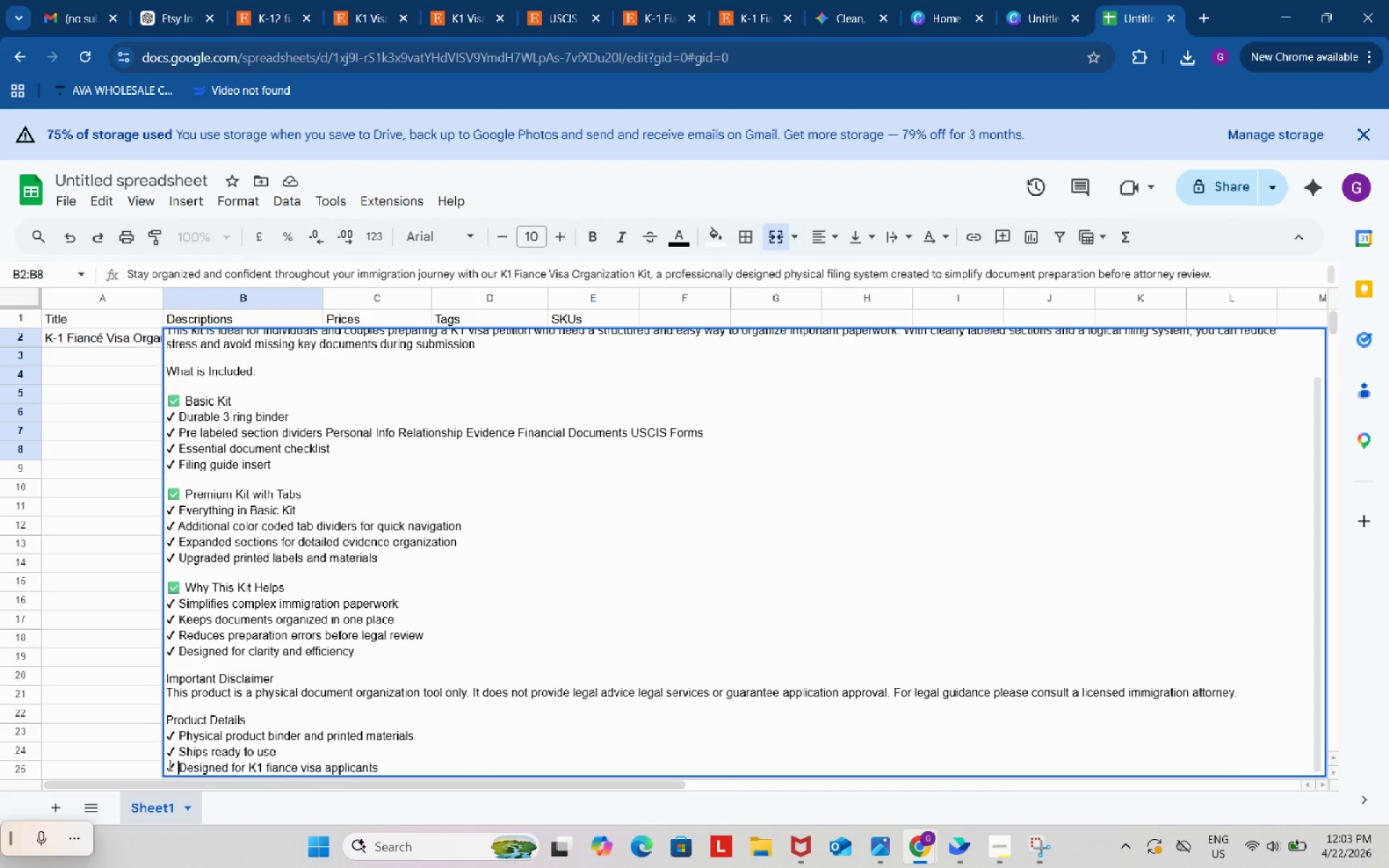 
key(Control+V)
 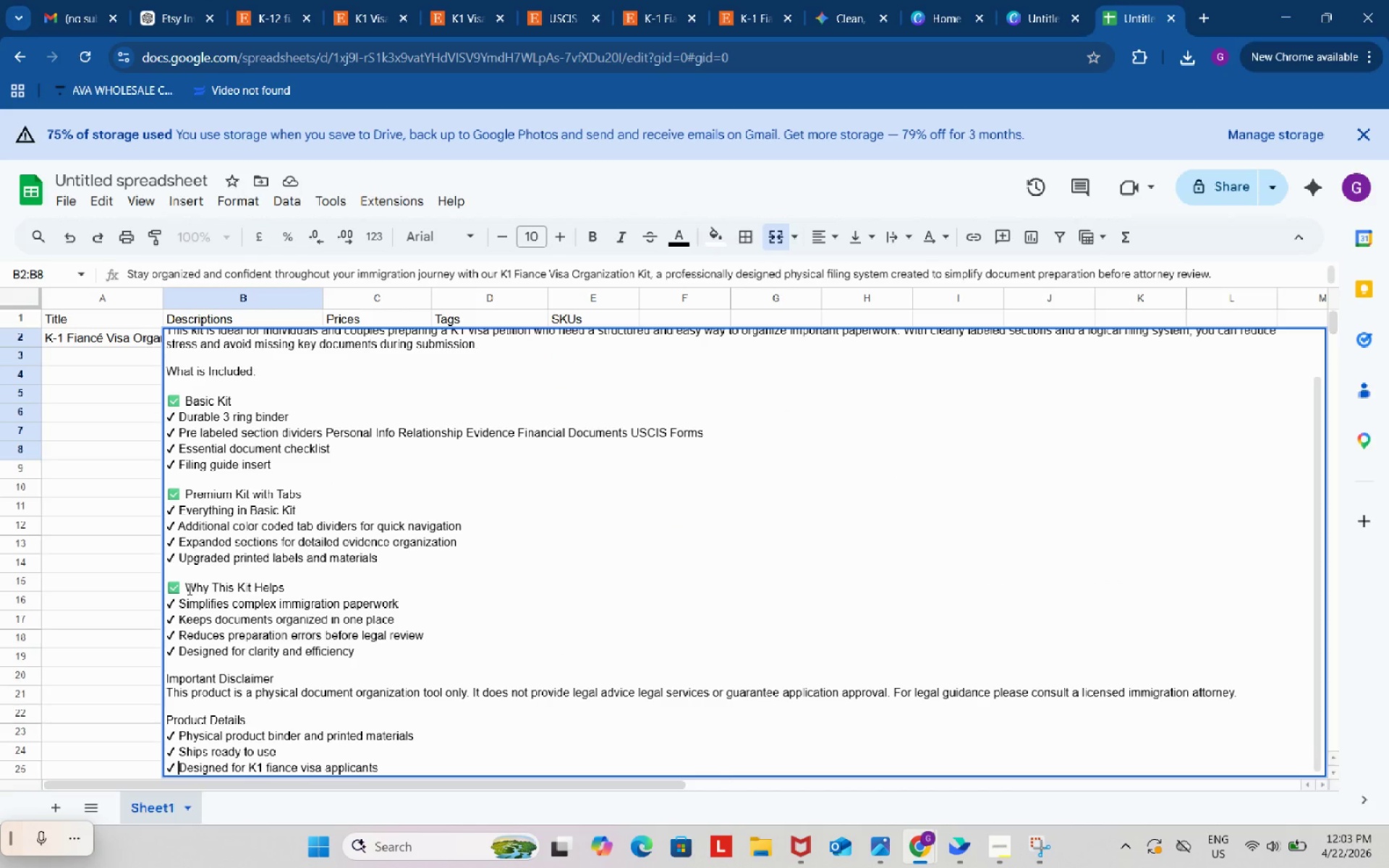 
left_click_drag(start_coordinate=[188, 589], to_coordinate=[171, 584])
 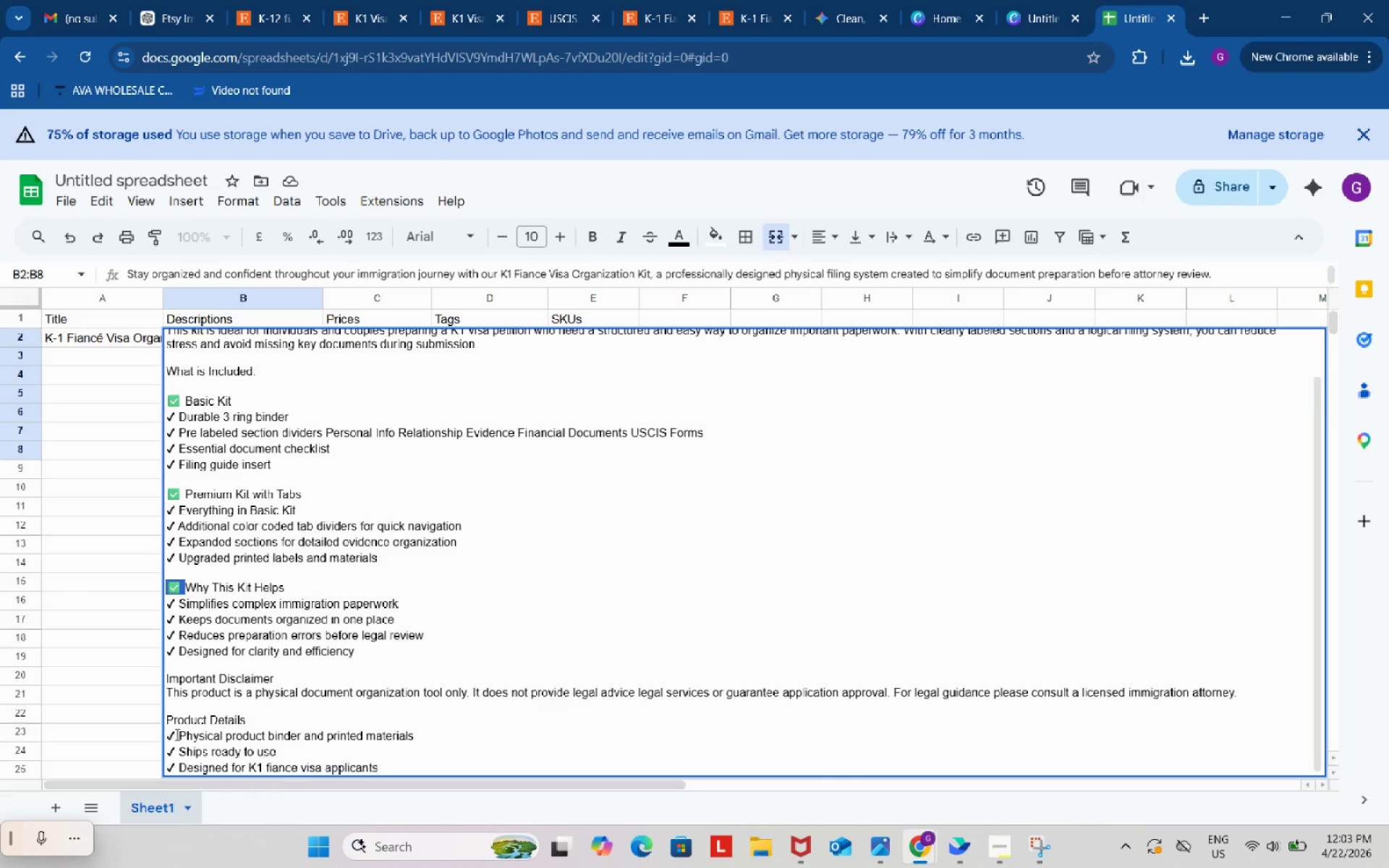 
key(Control+ControlLeft)
 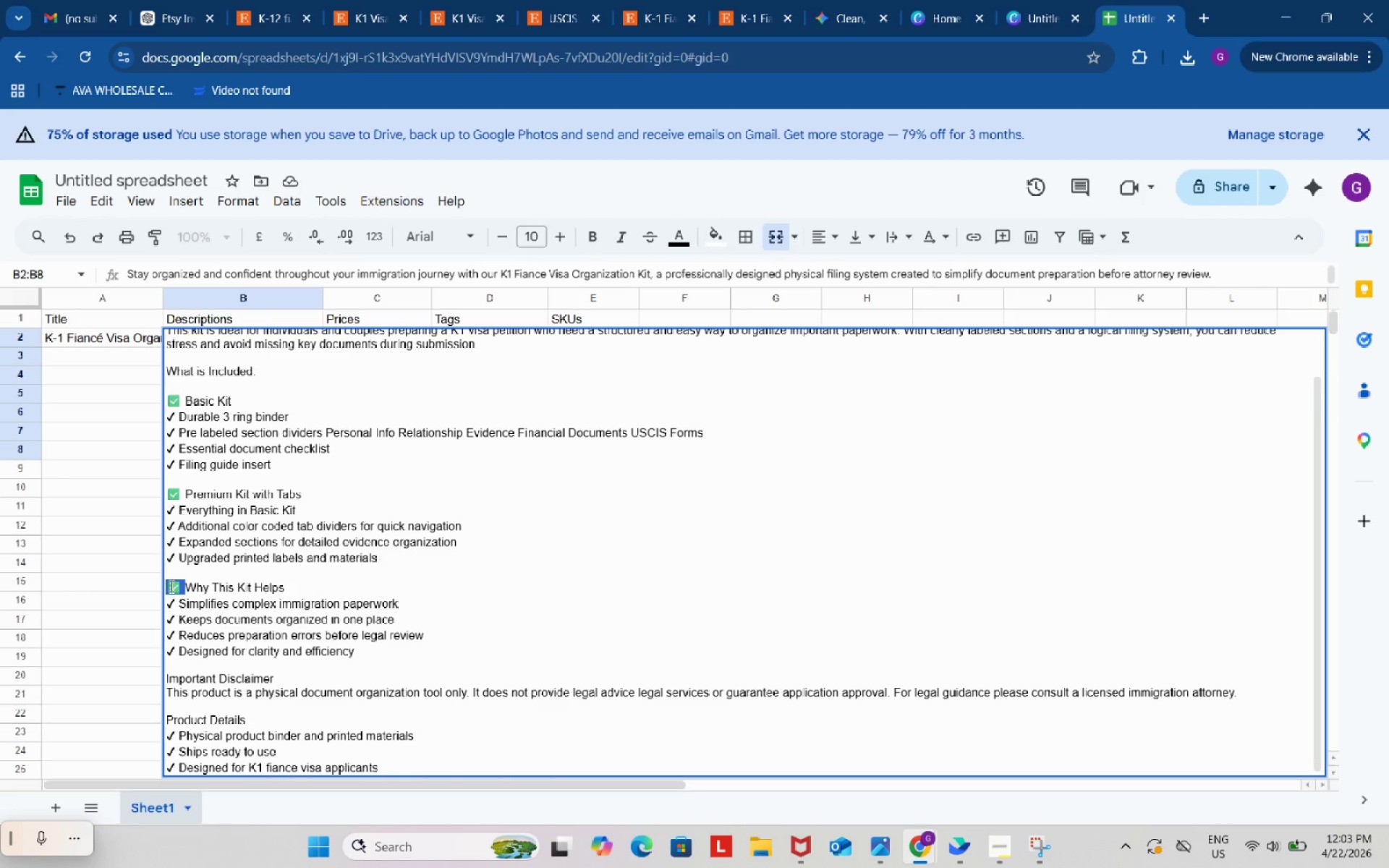 
key(Control+C)
 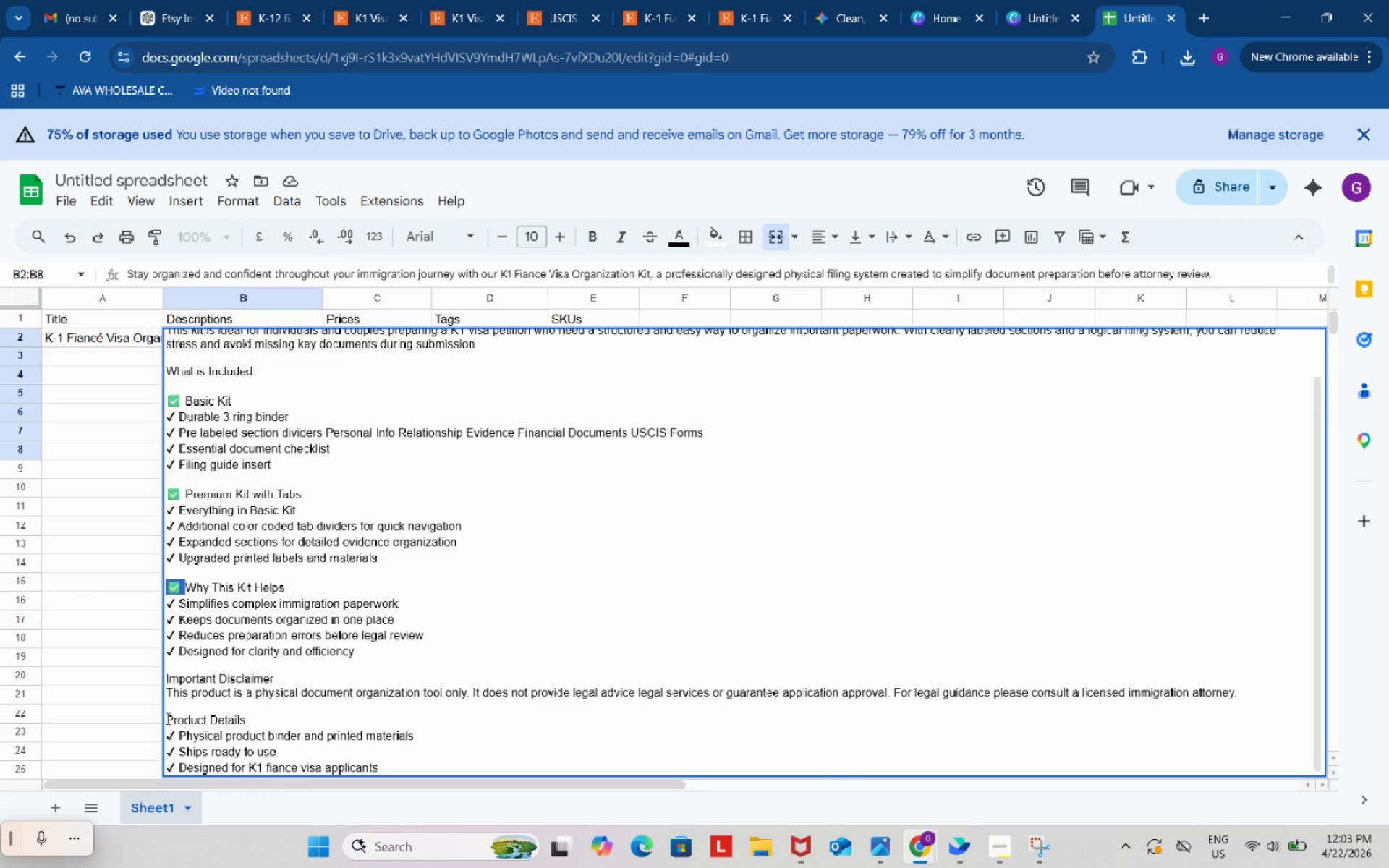 
left_click([166, 718])
 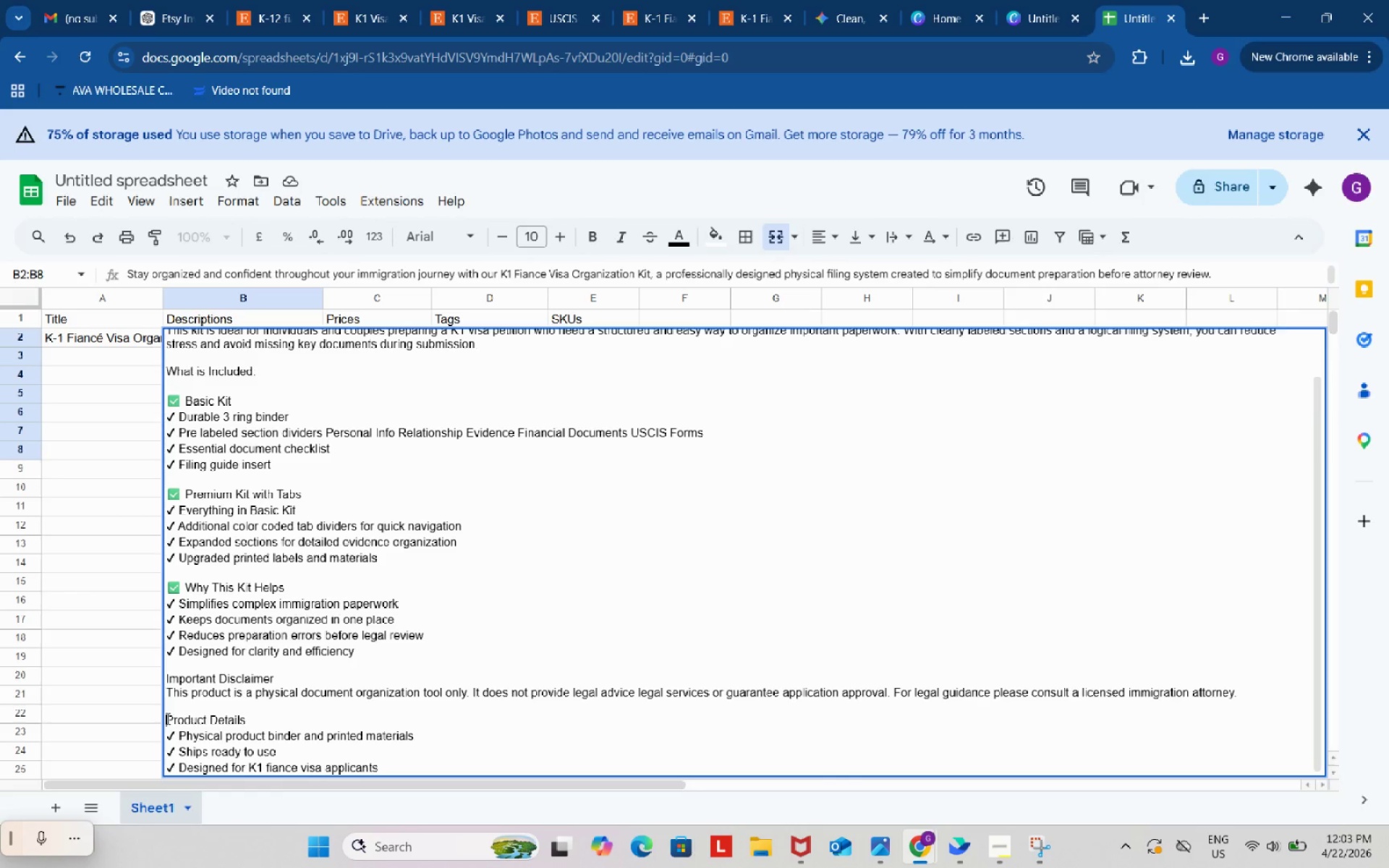 
key(Control+ControlLeft)
 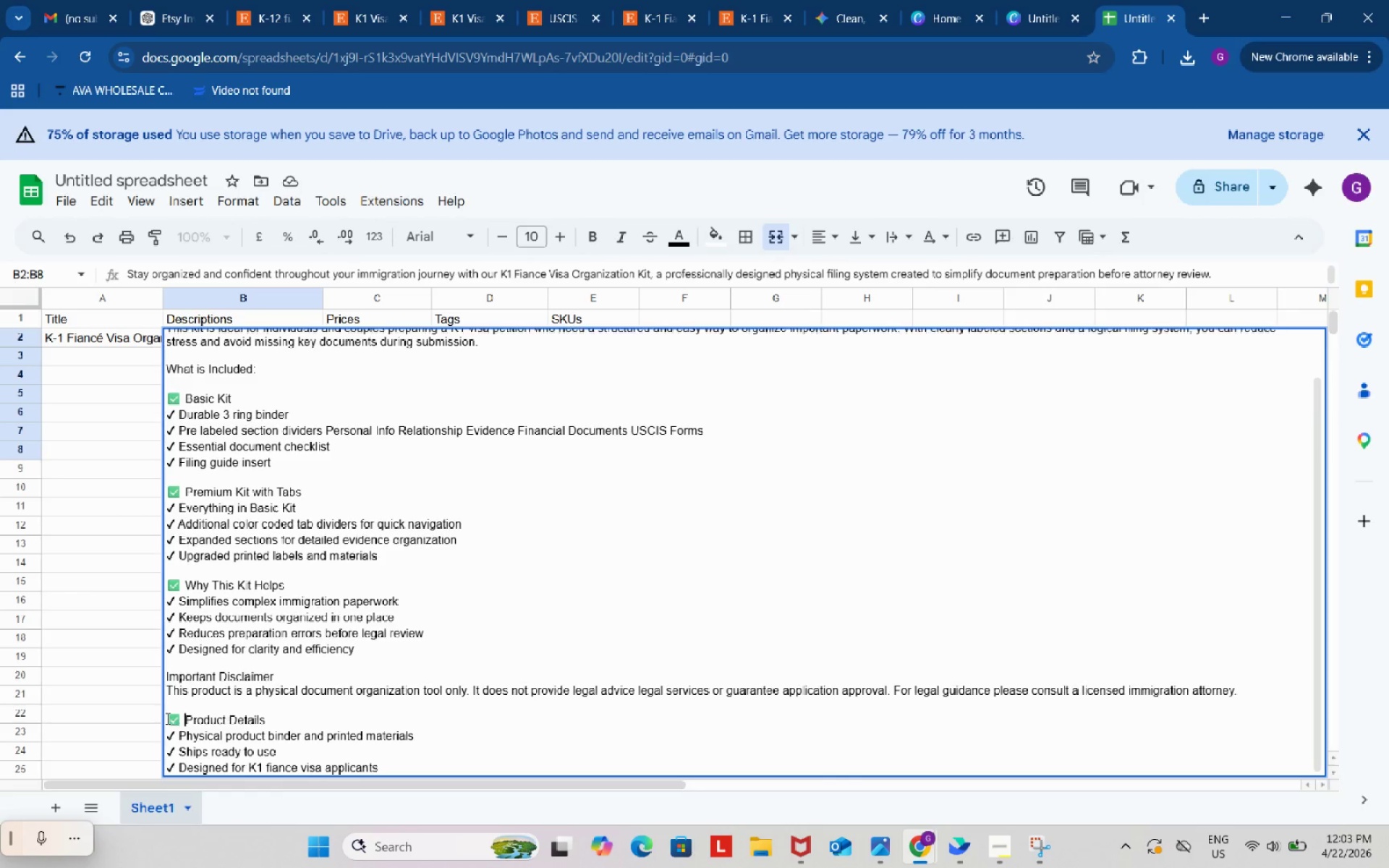 
key(Control+V)
 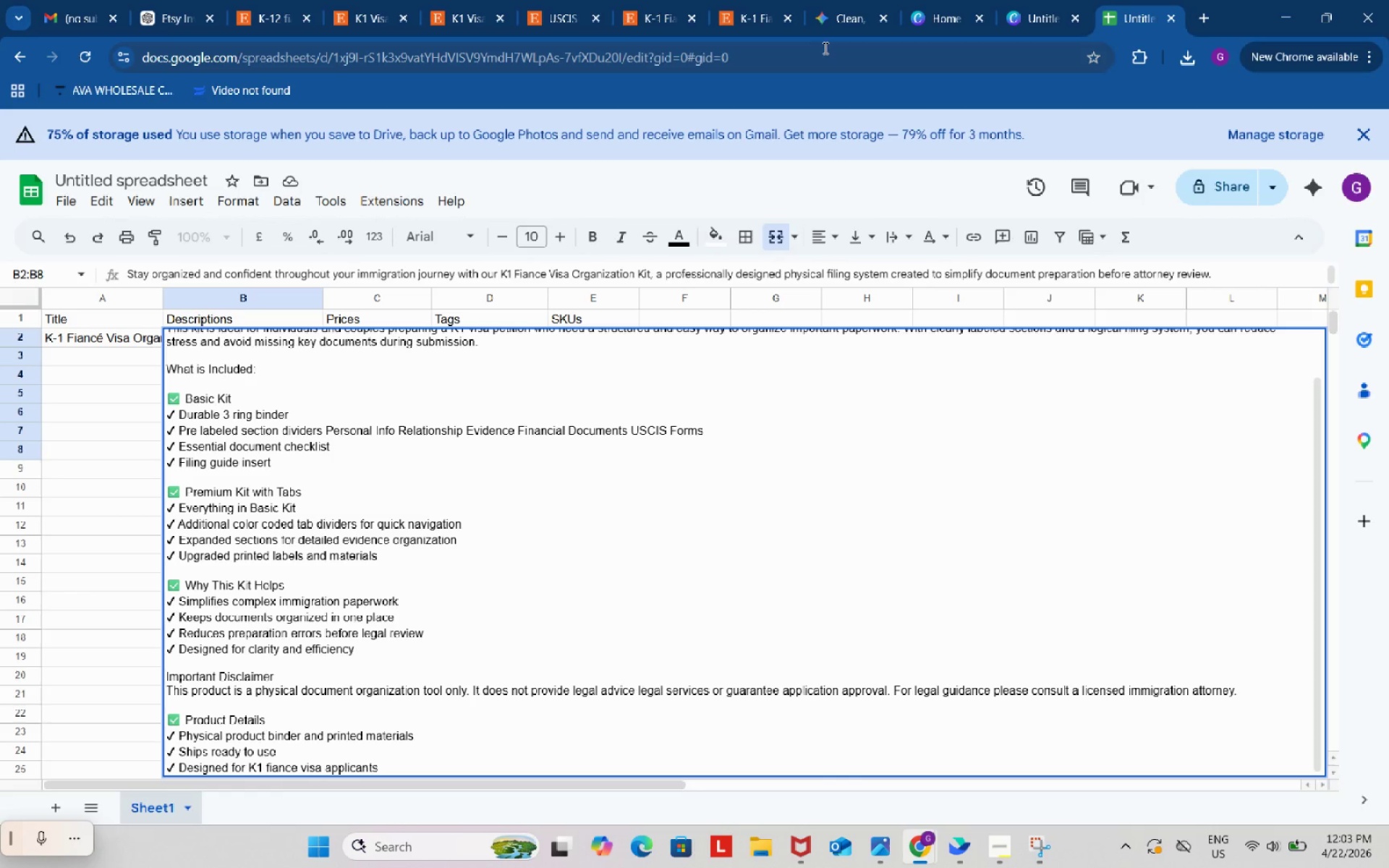 
left_click([481, 0])
 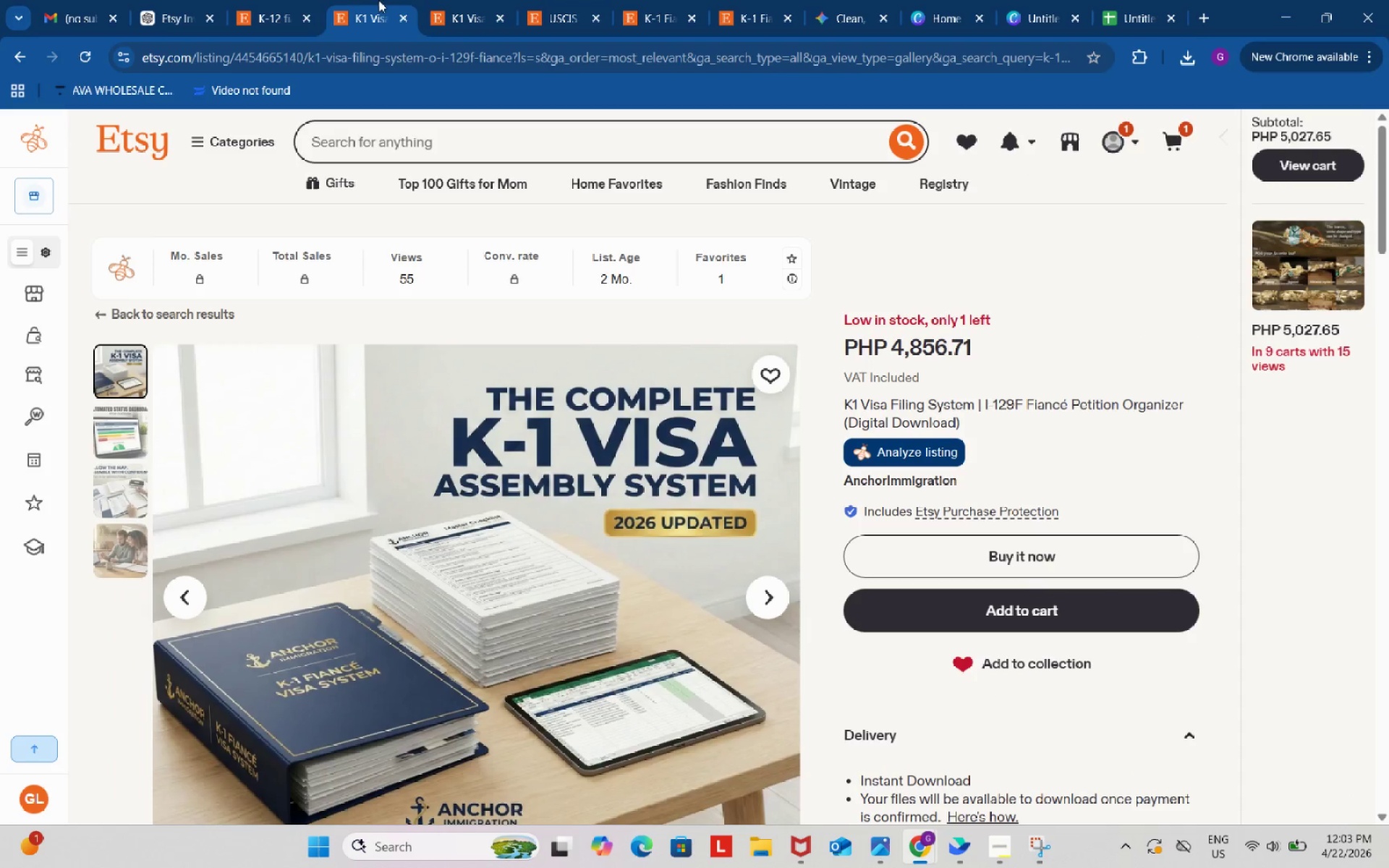 
left_click([537, 0])
 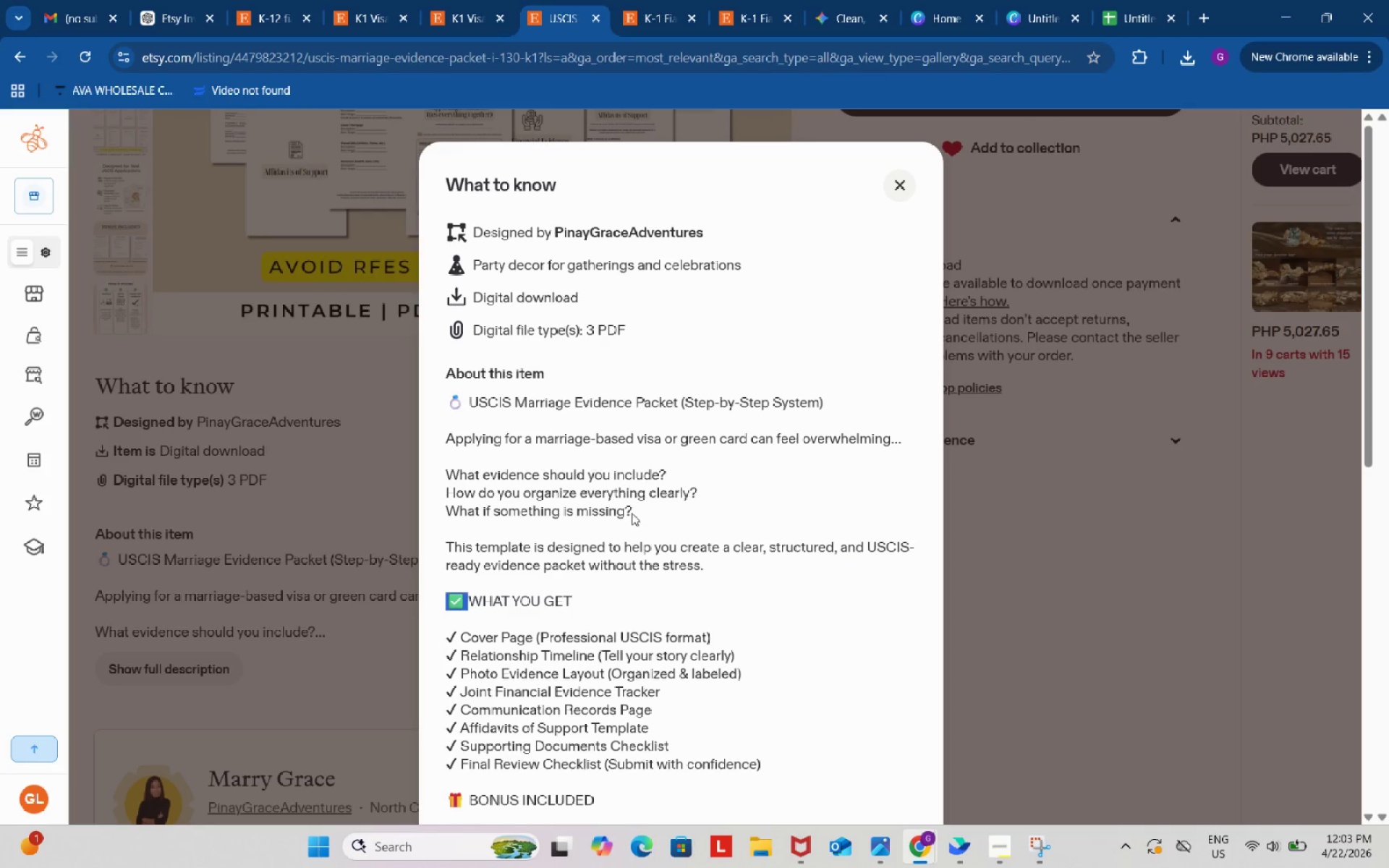 
scroll: coordinate [488, 637], scroll_direction: down, amount: 6.0
 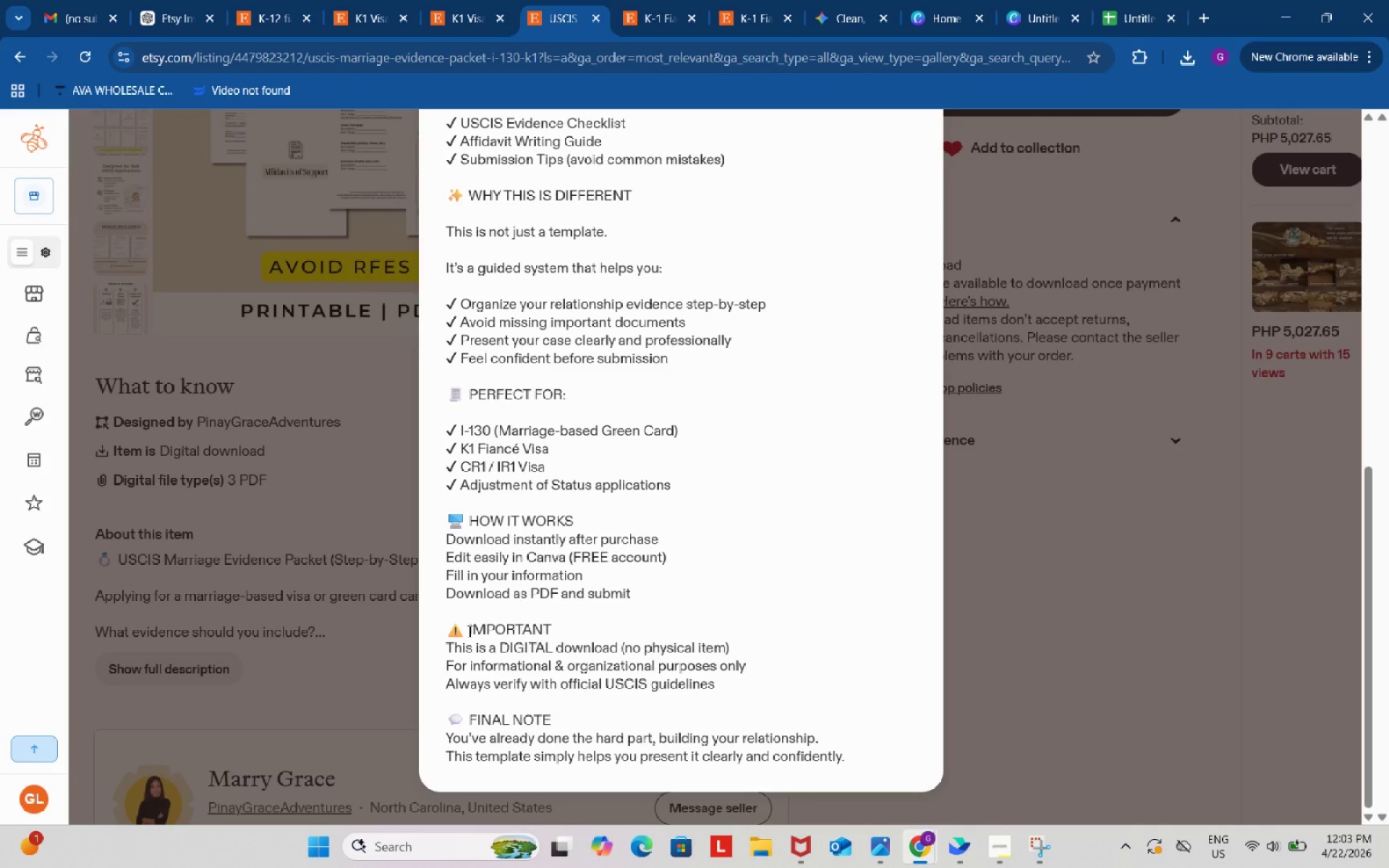 
left_click_drag(start_coordinate=[468, 631], to_coordinate=[448, 629])
 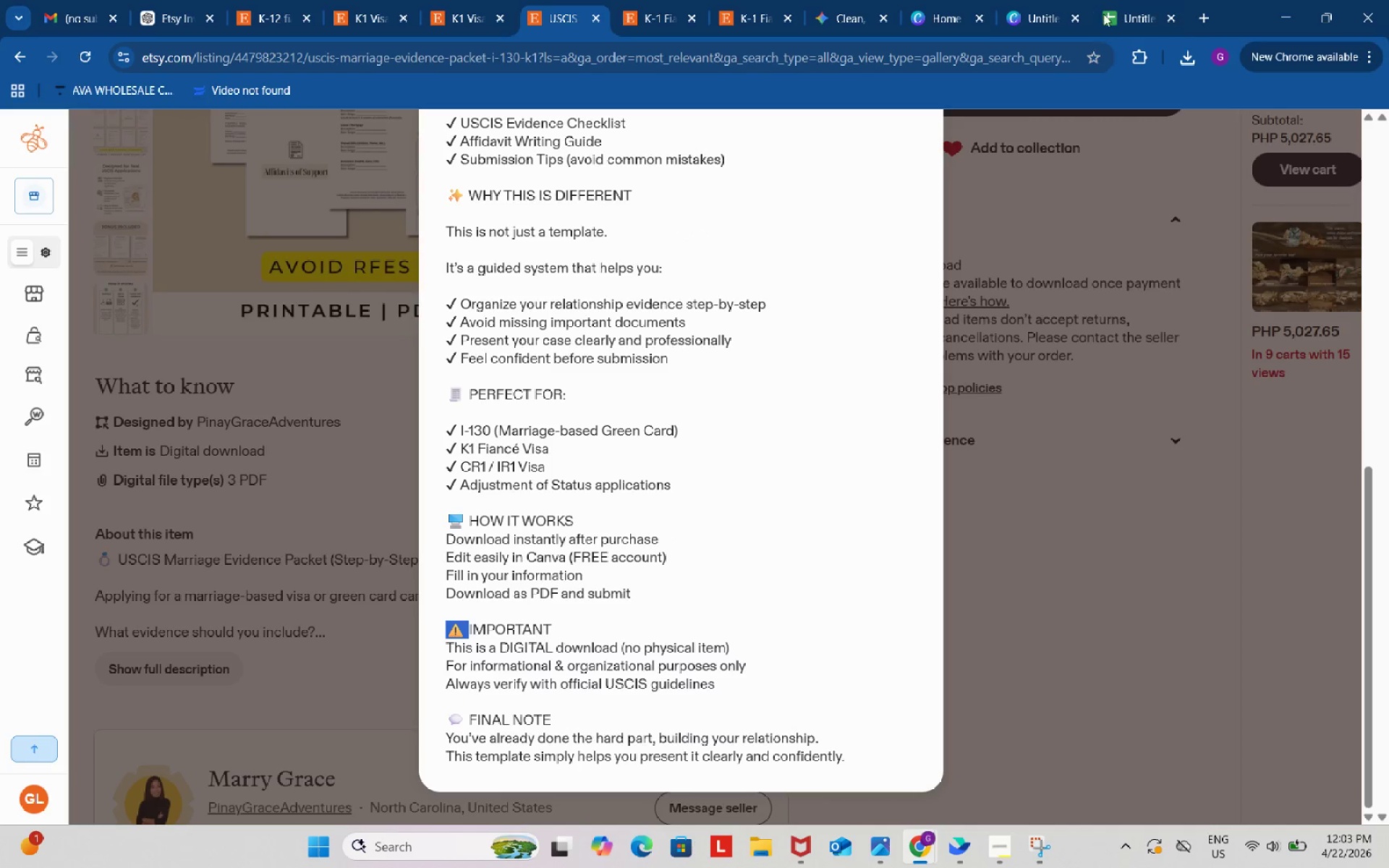 
key(Control+ControlLeft)
 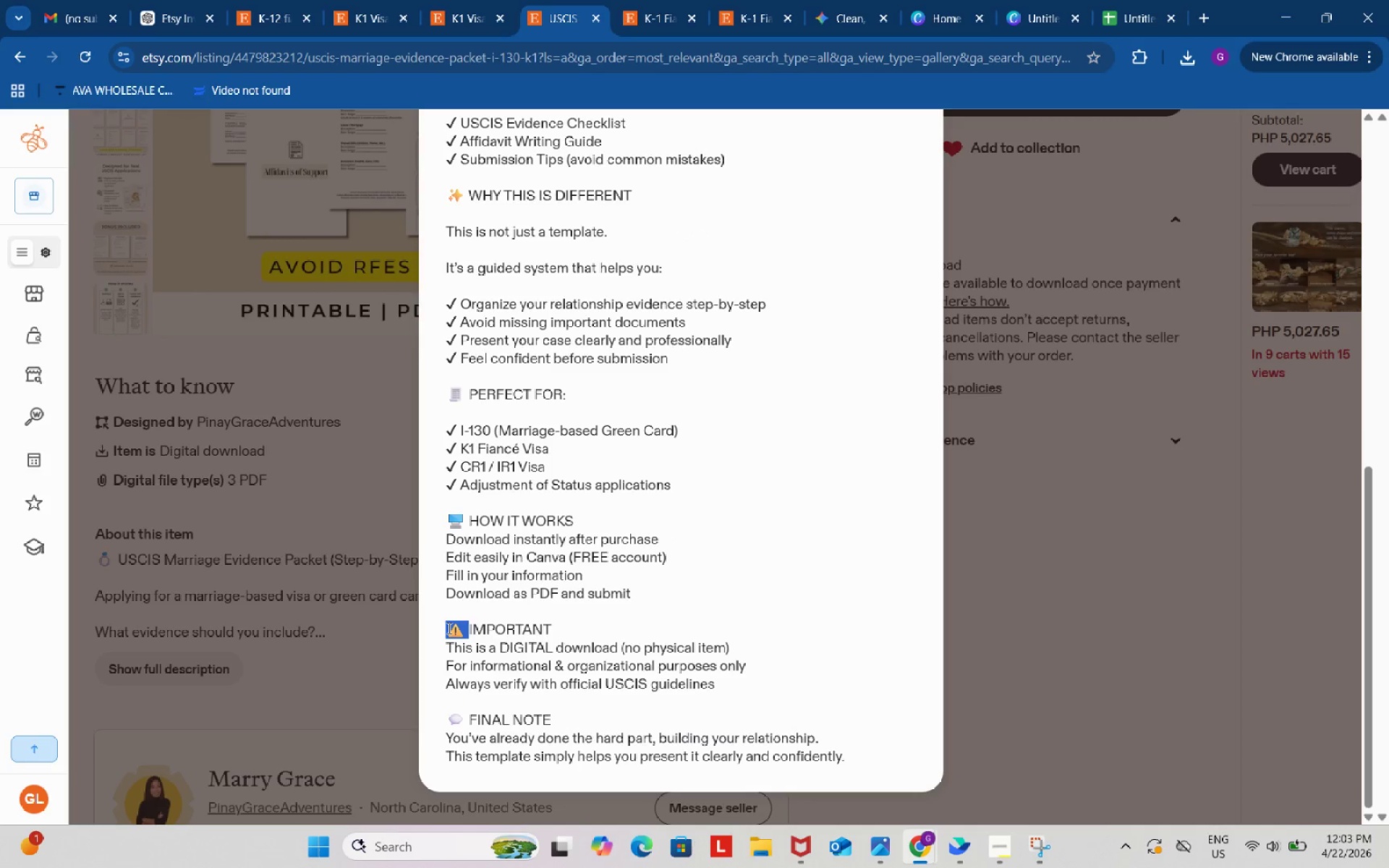 
key(Control+C)
 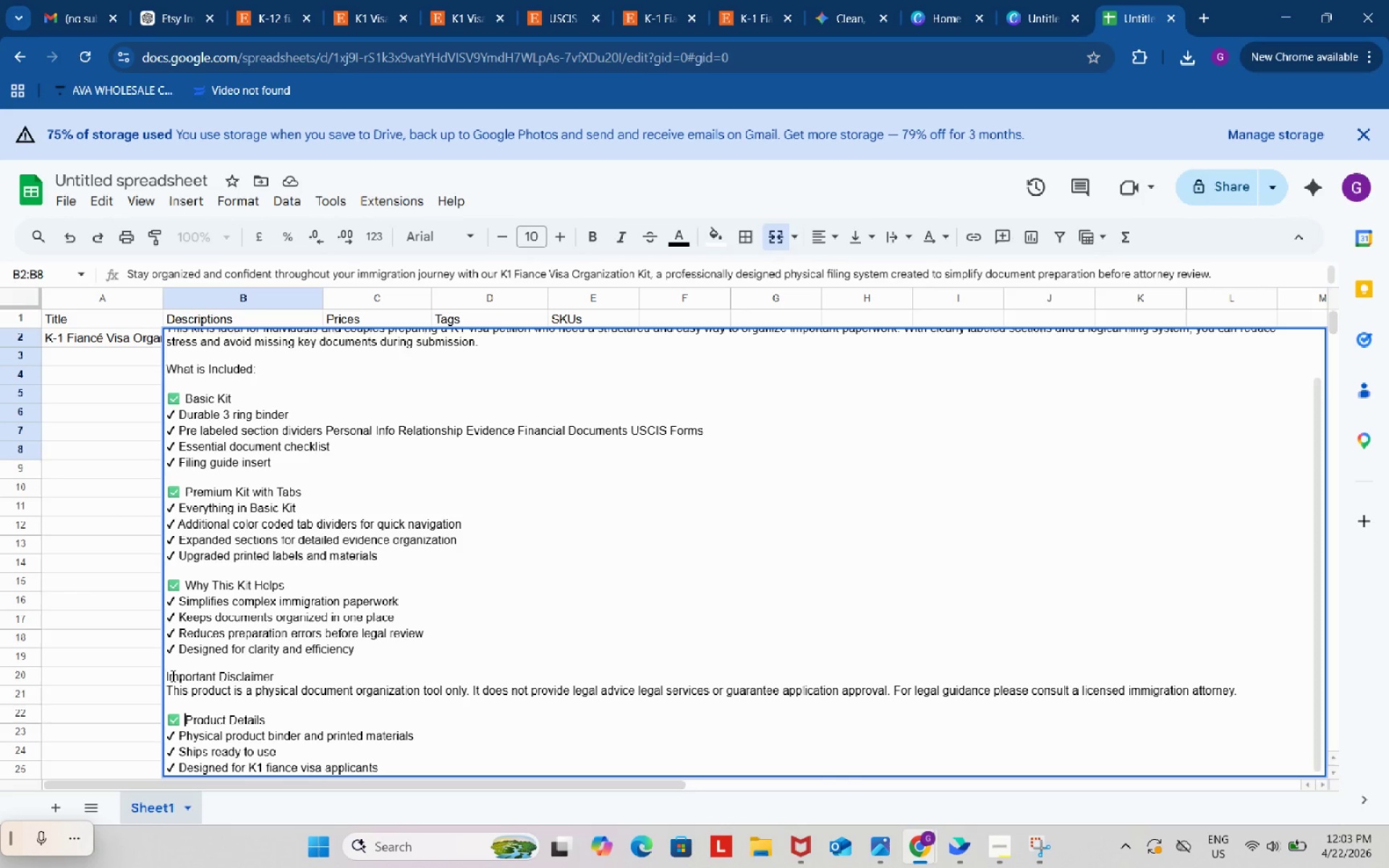 
left_click([168, 676])
 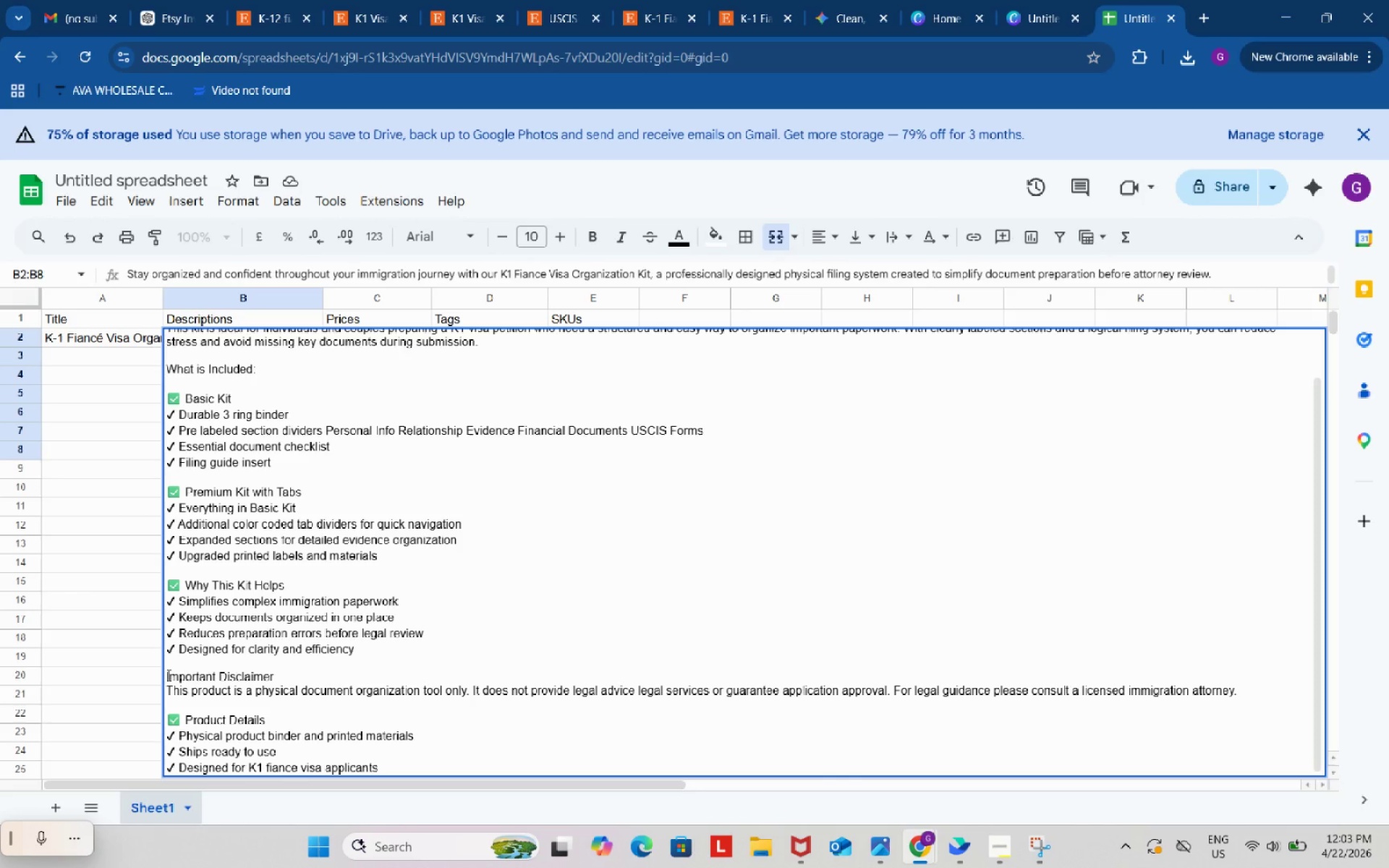 
left_click([167, 675])
 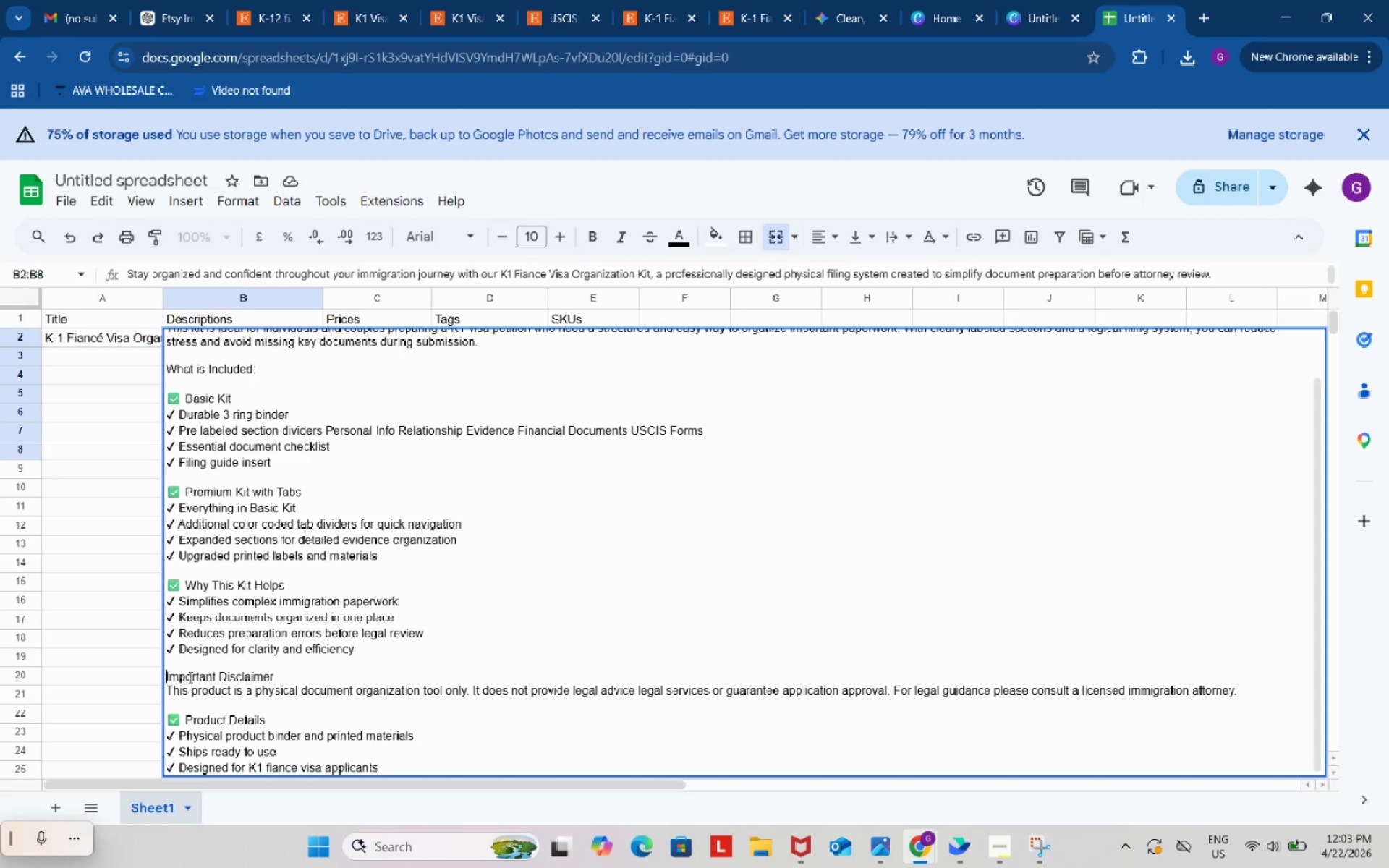 
key(Control+ControlLeft)
 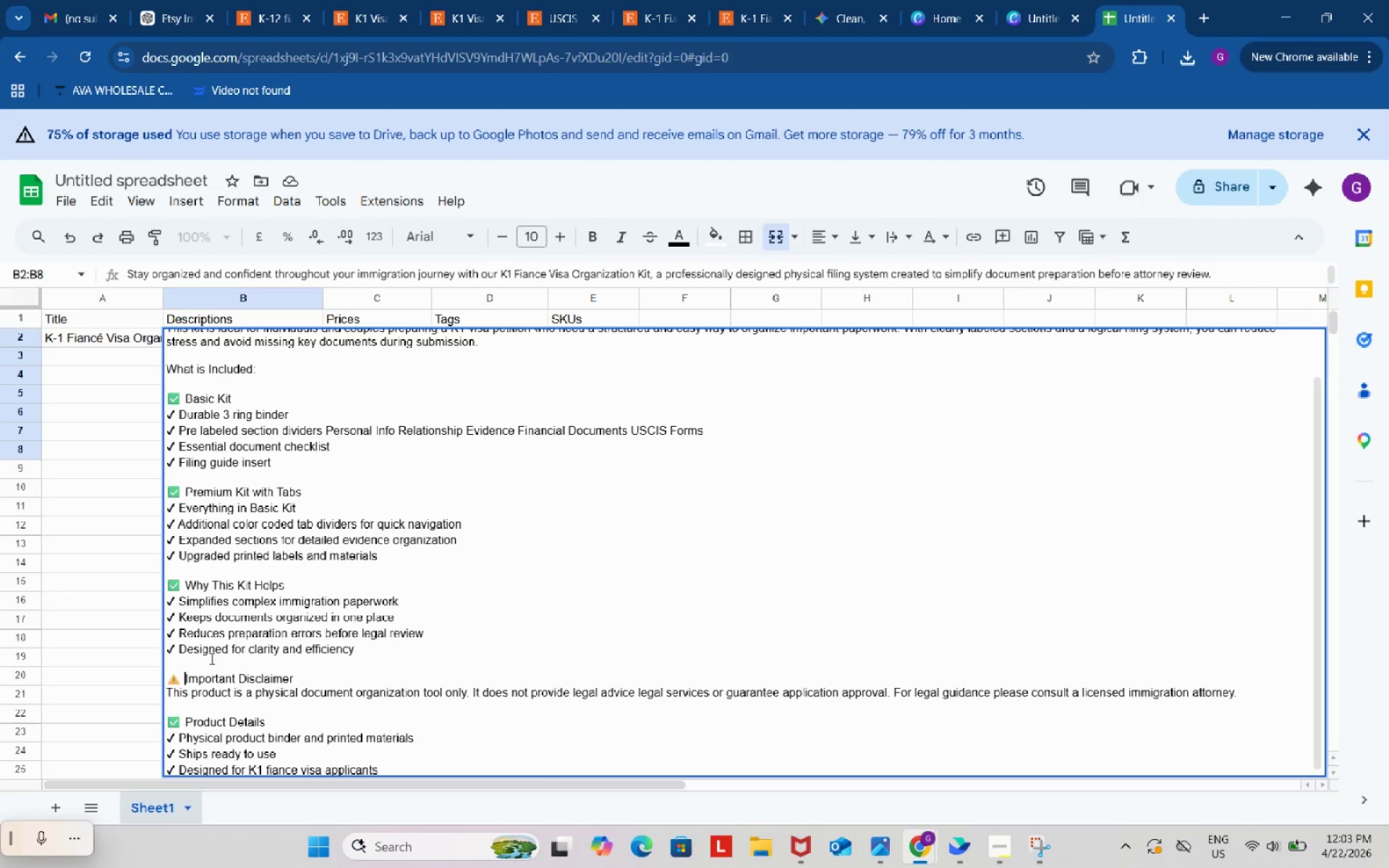 
key(Control+V)
 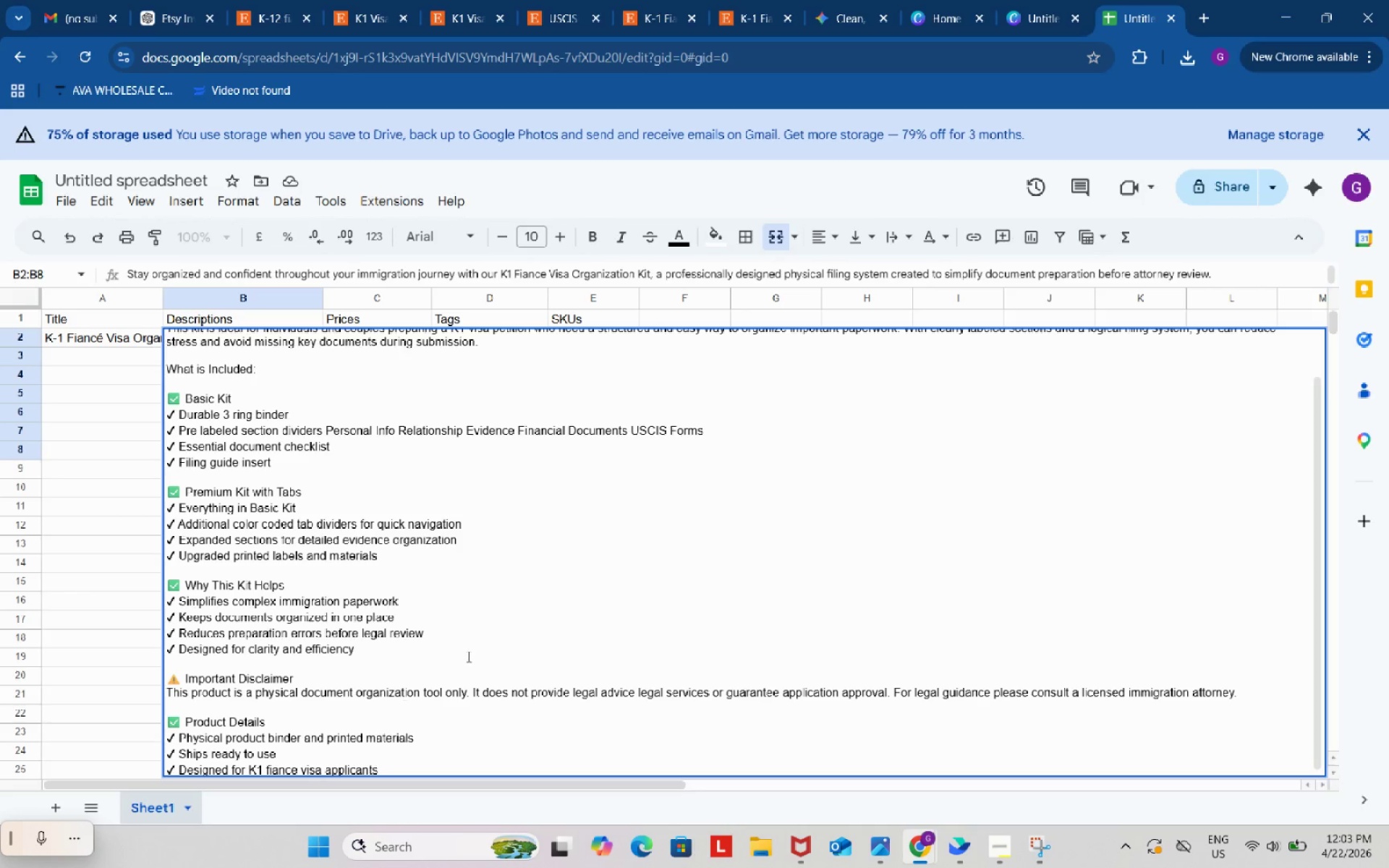 
scroll: coordinate [454, 625], scroll_direction: up, amount: 5.0
 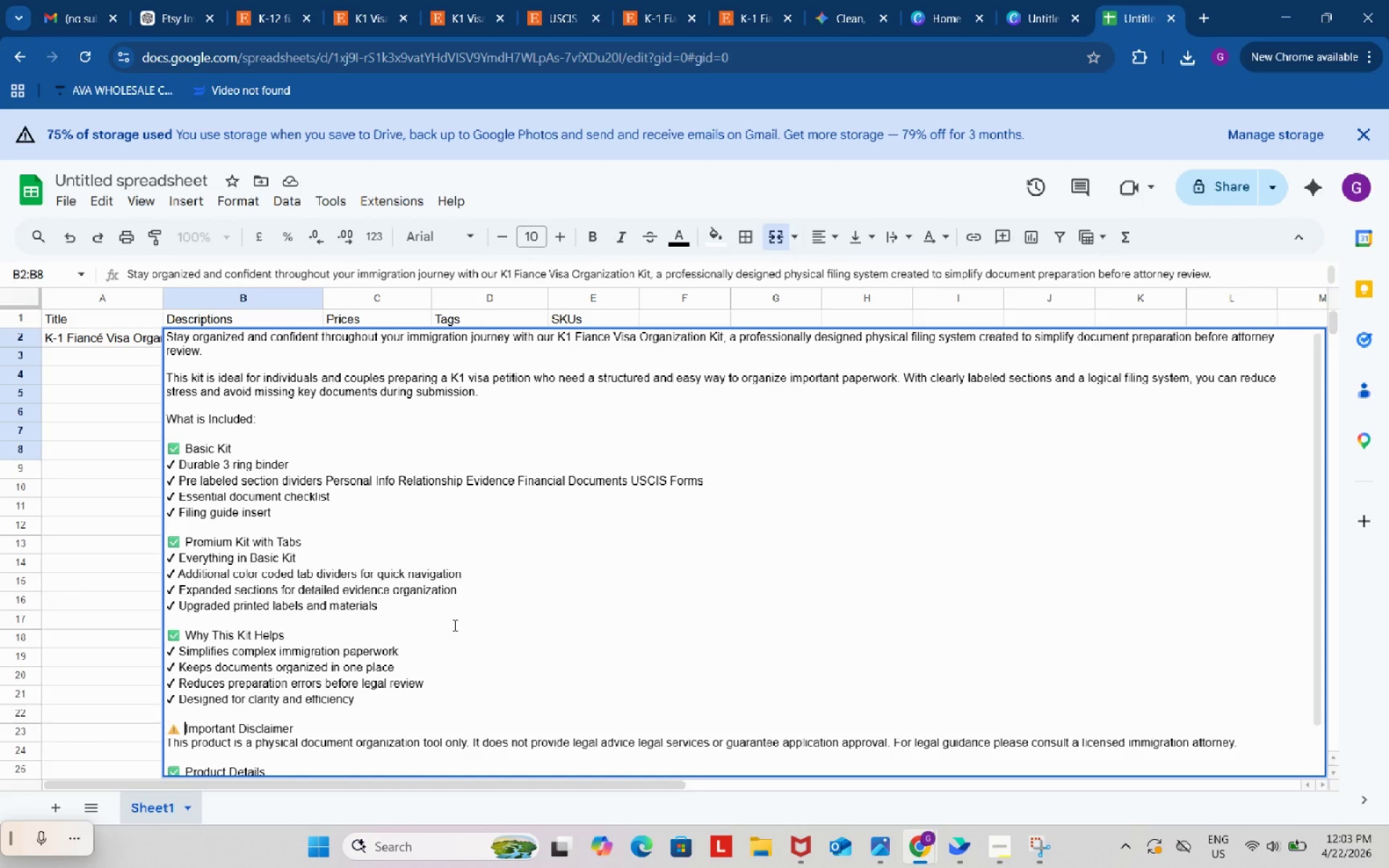 
scroll: coordinate [454, 625], scroll_direction: down, amount: 4.0
 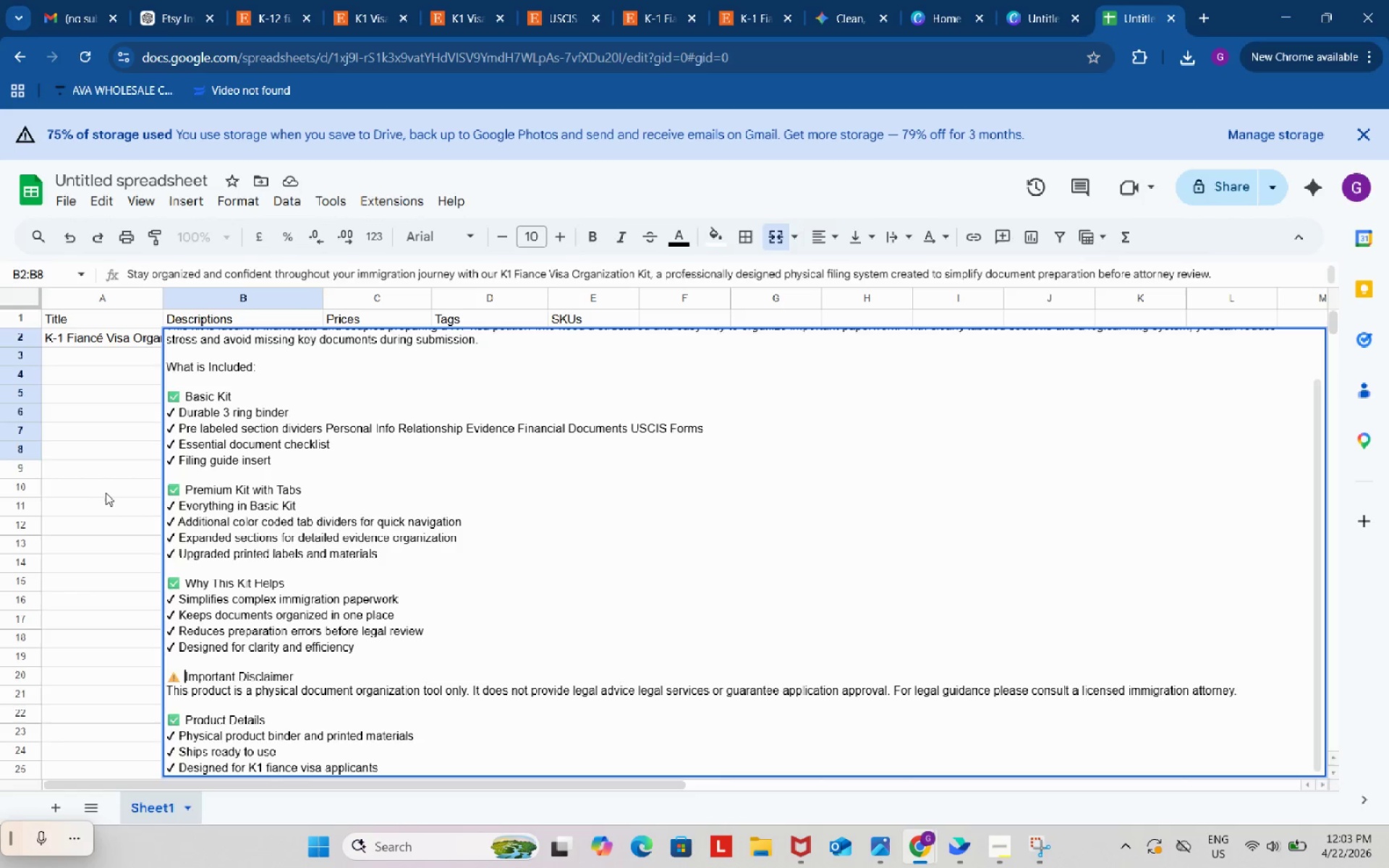 
left_click([109, 490])
 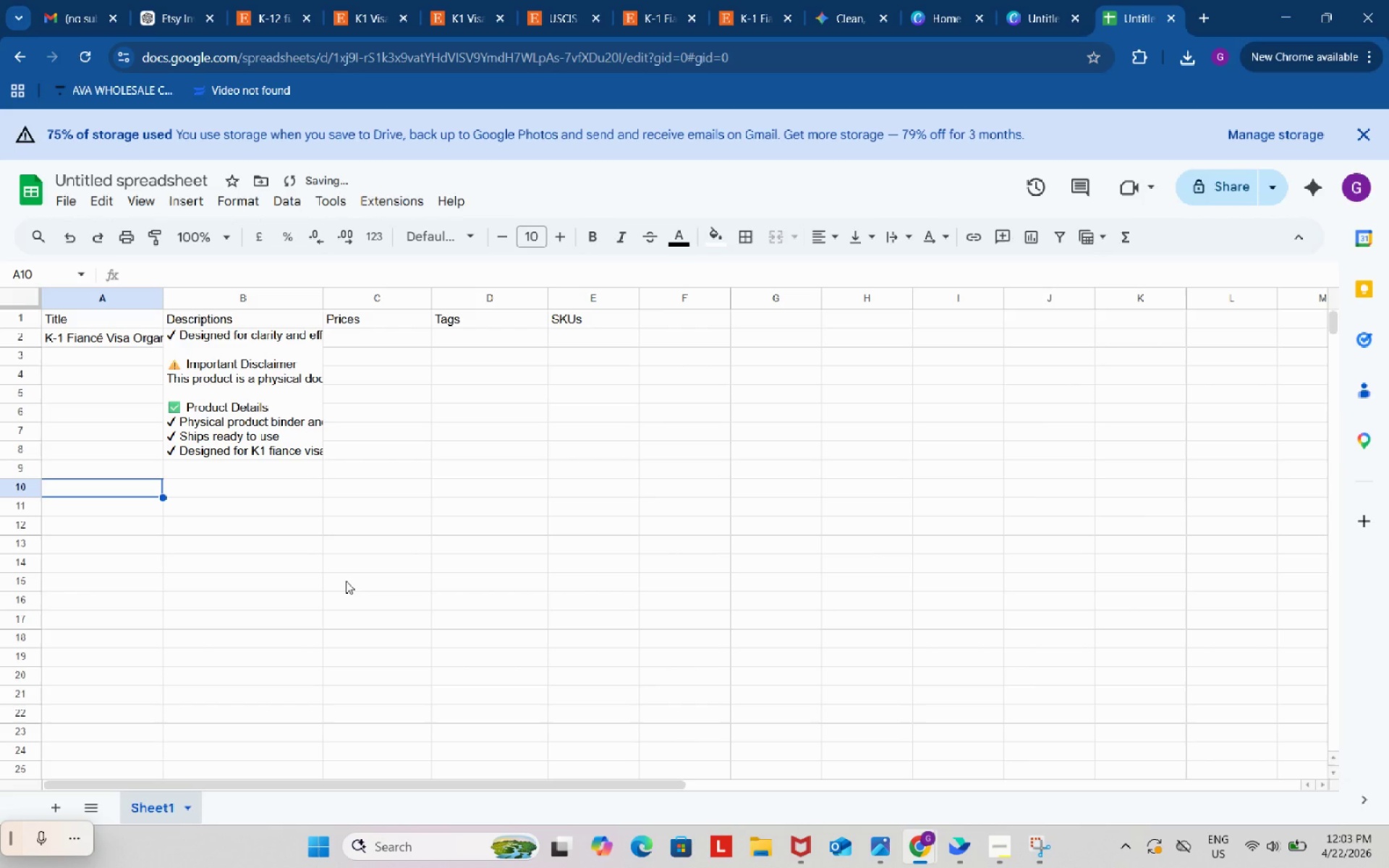 
scroll: coordinate [346, 581], scroll_direction: up, amount: 2.0
 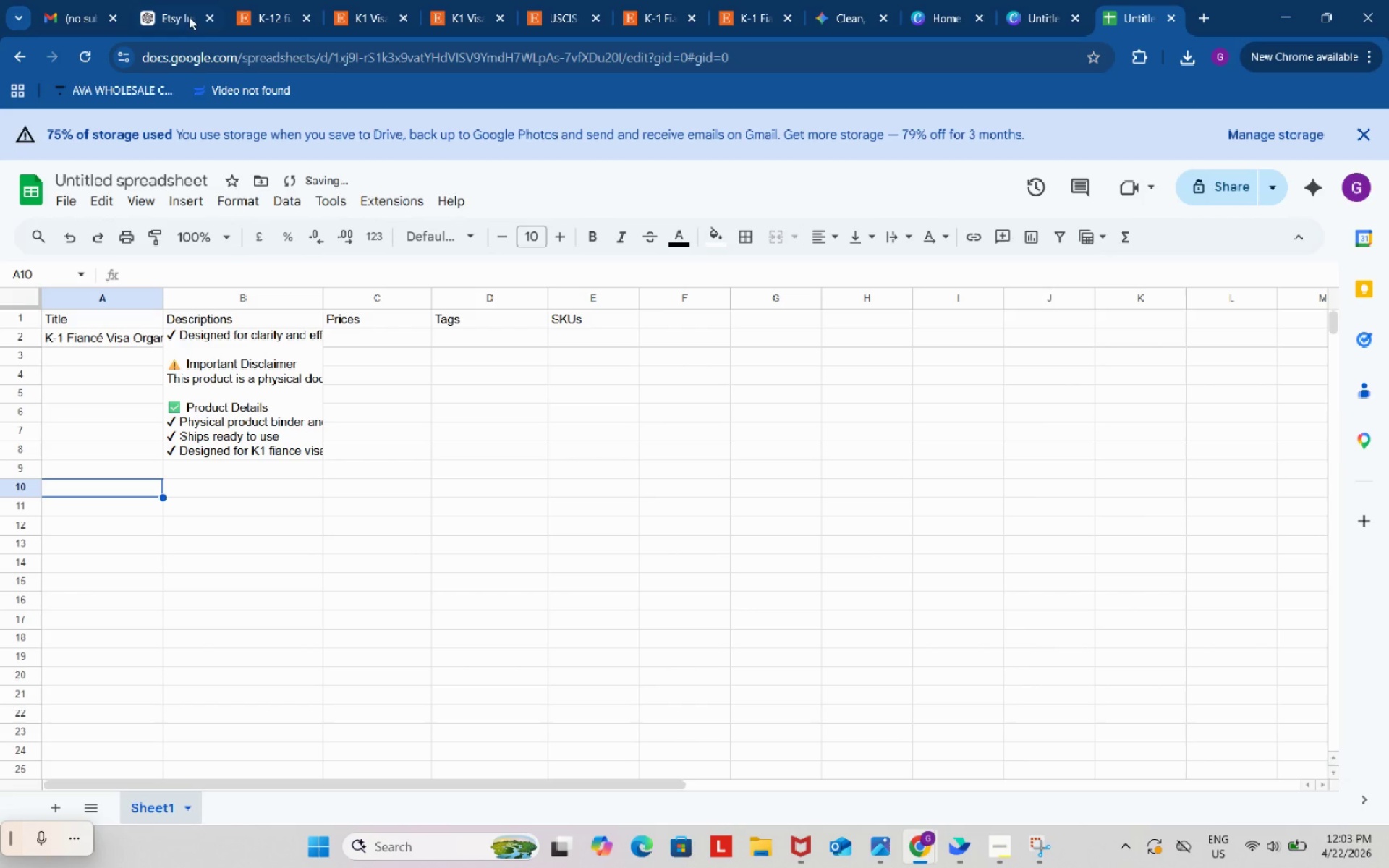 
left_click([171, 0])
 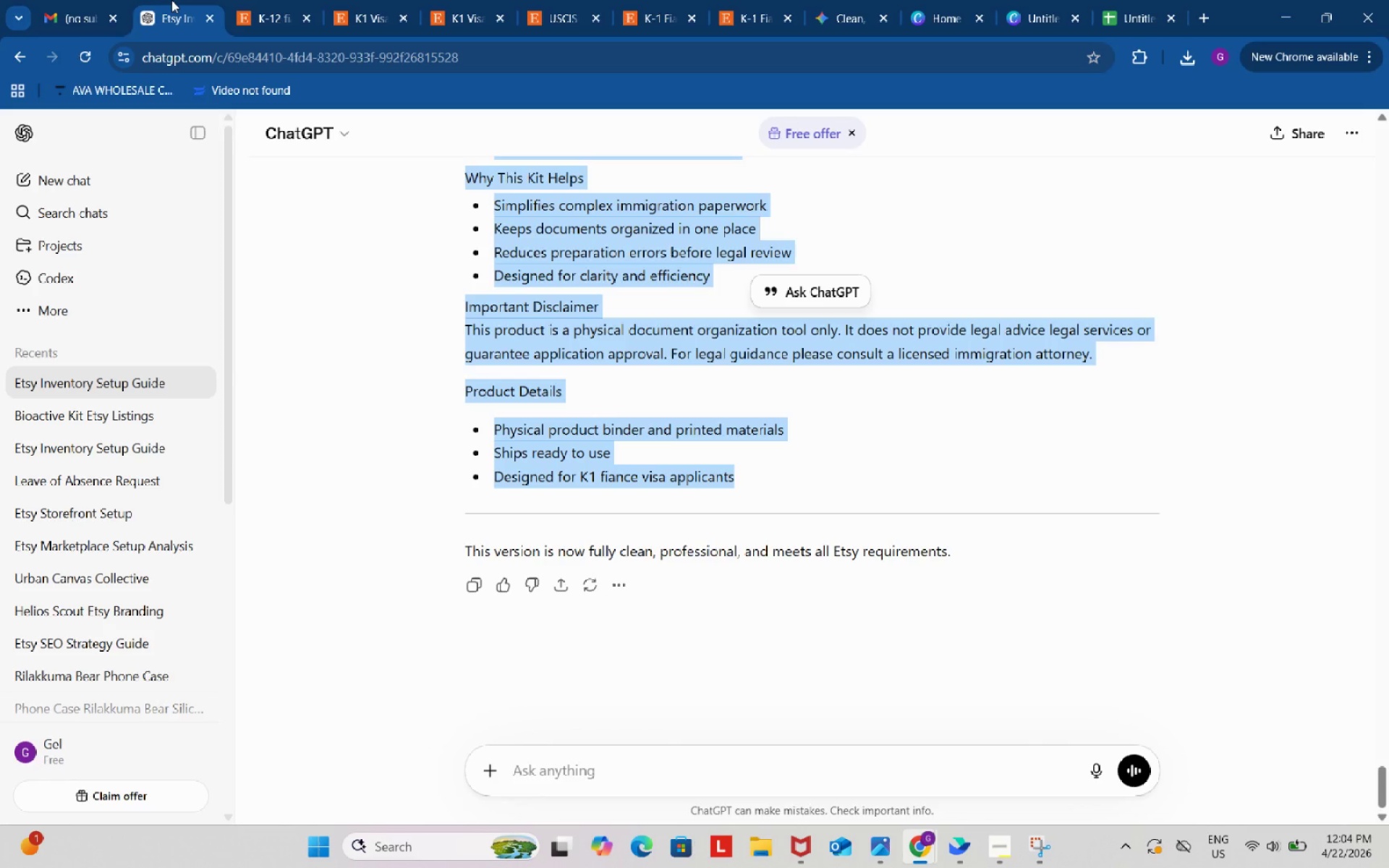 
wait(28.75)
 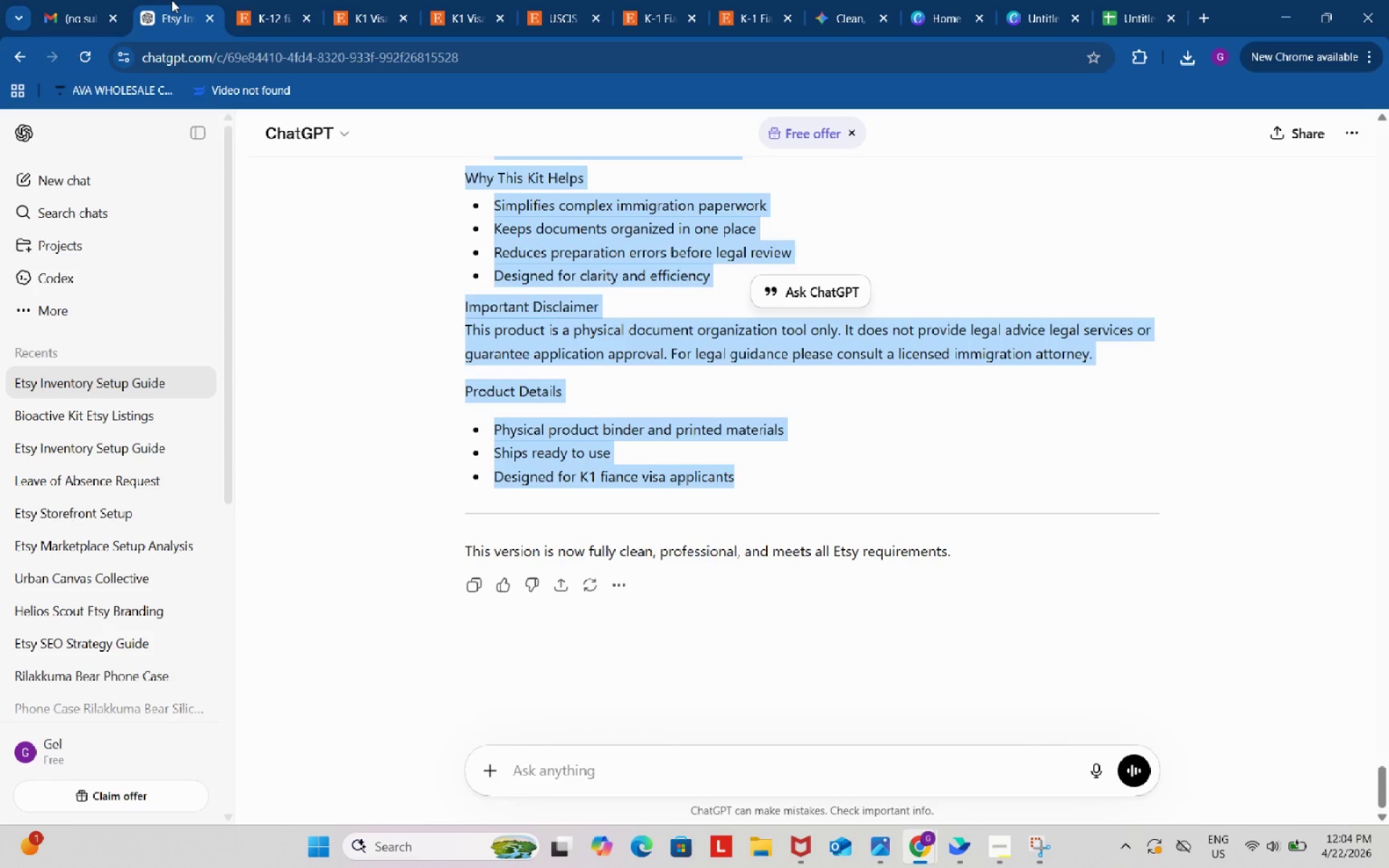 
scroll: coordinate [614, 284], scroll_direction: up, amount: 44.0
 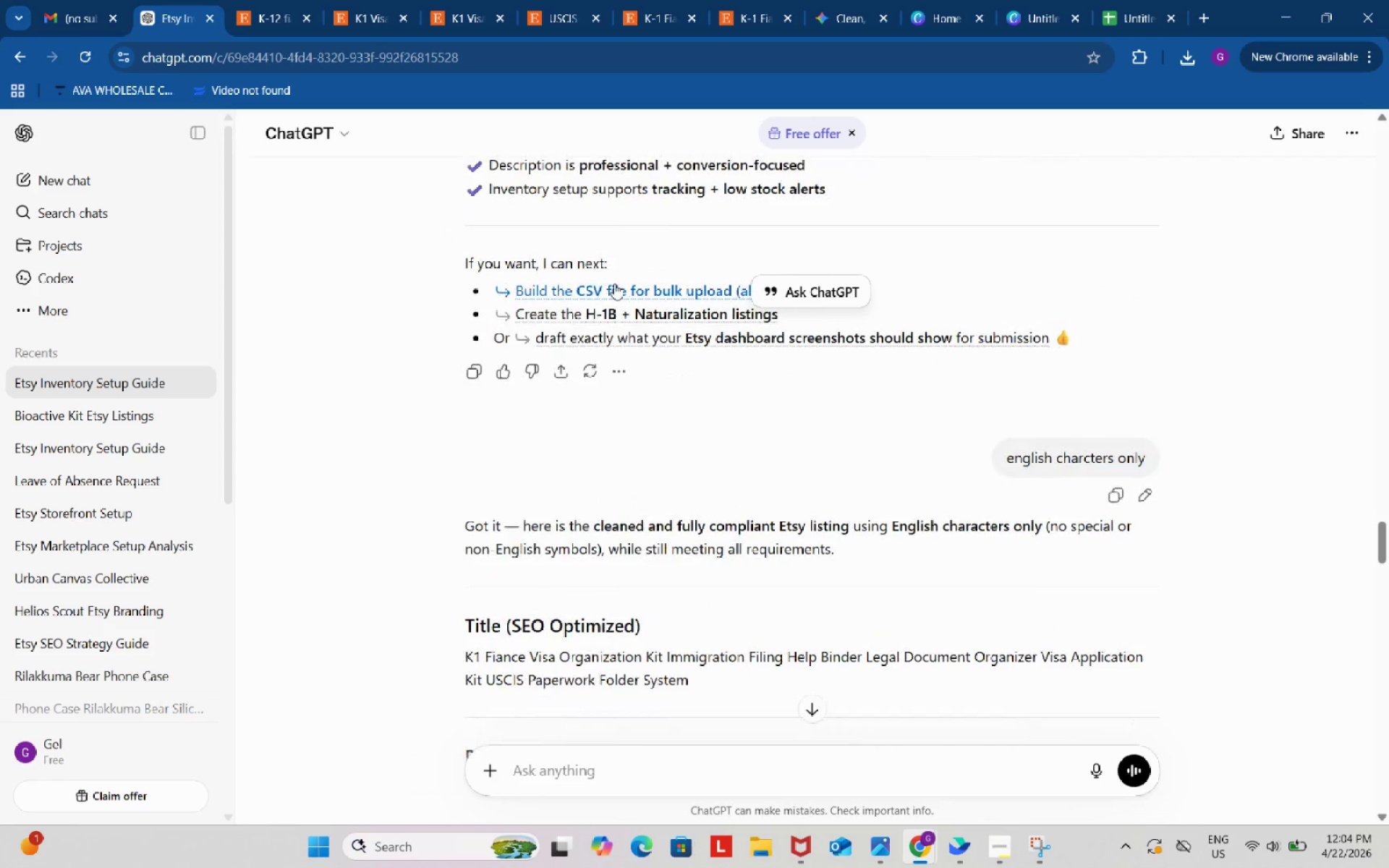 
scroll: coordinate [614, 284], scroll_direction: down, amount: 6.0
 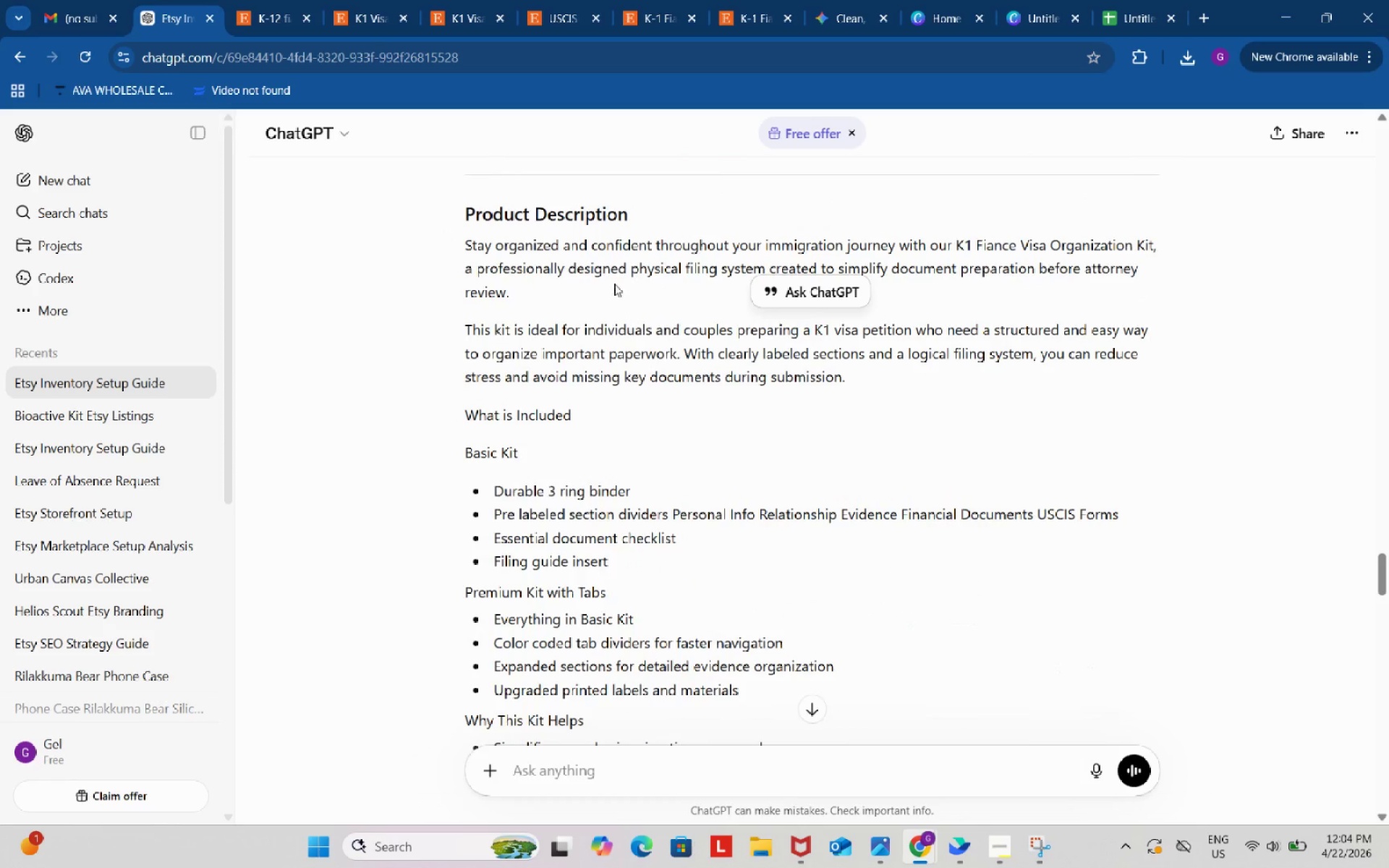 
scroll: coordinate [614, 284], scroll_direction: up, amount: 19.0
 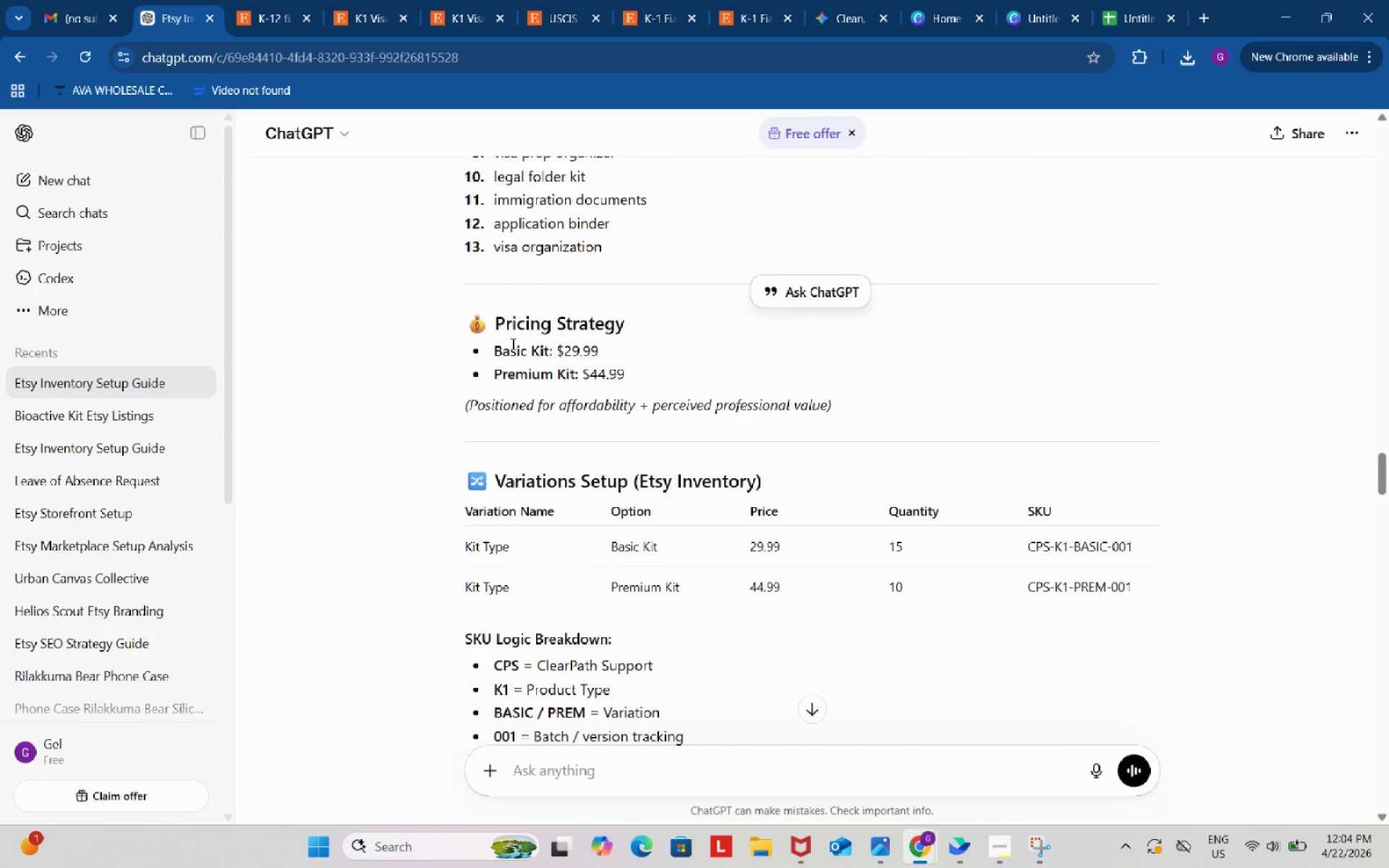 
left_click_drag(start_coordinate=[494, 349], to_coordinate=[553, 352])
 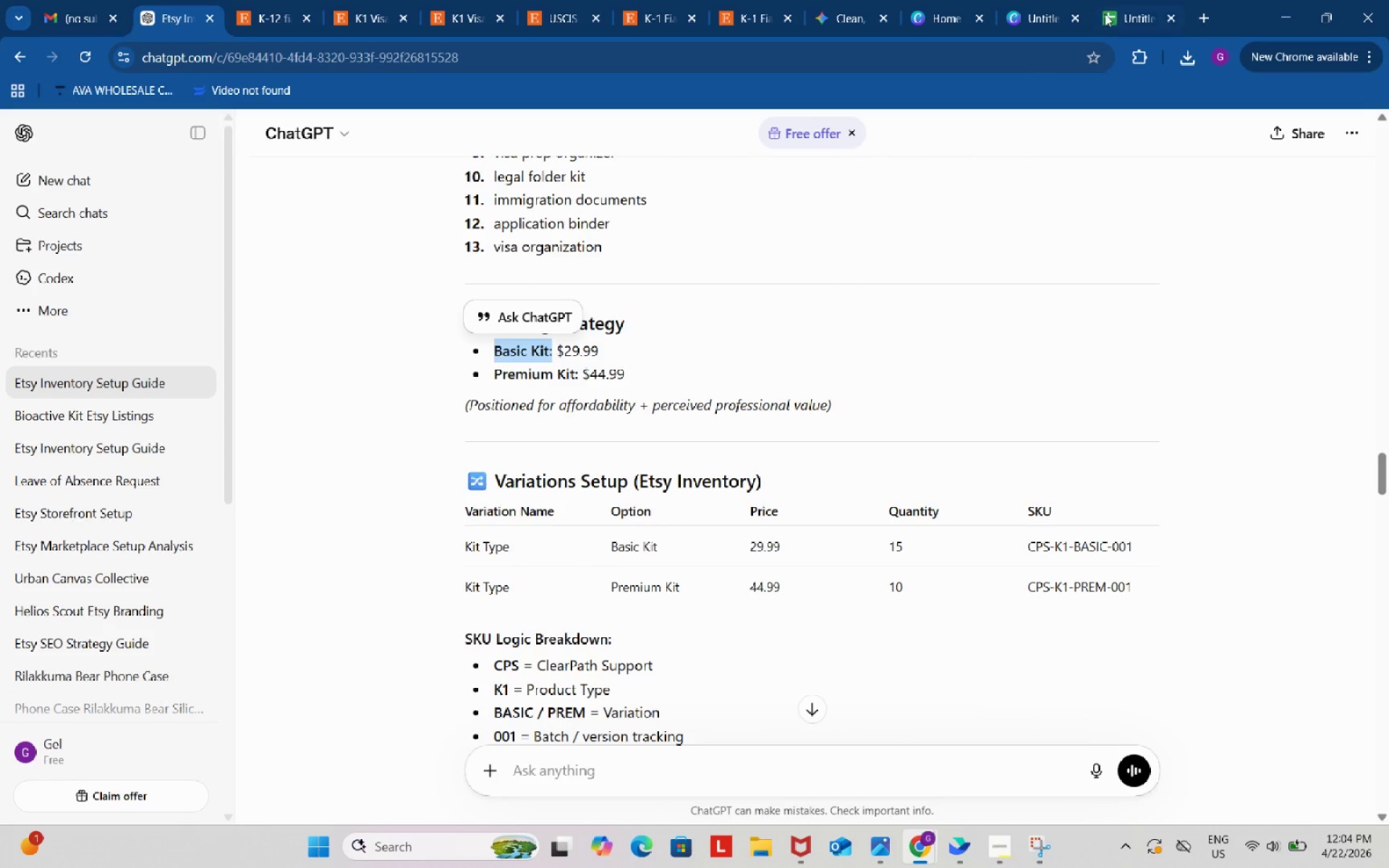 
key(Control+ControlLeft)
 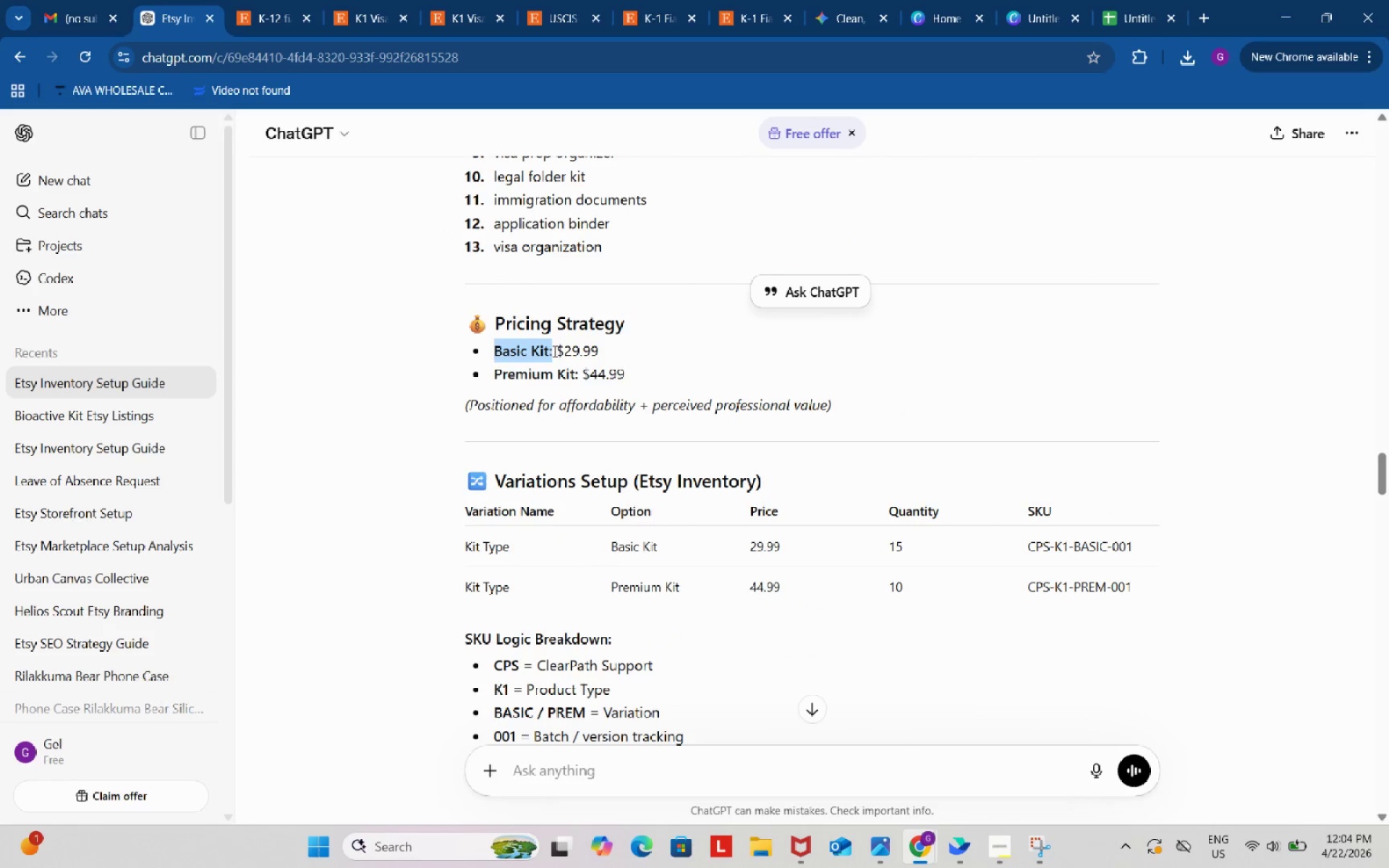 
key(Control+C)
 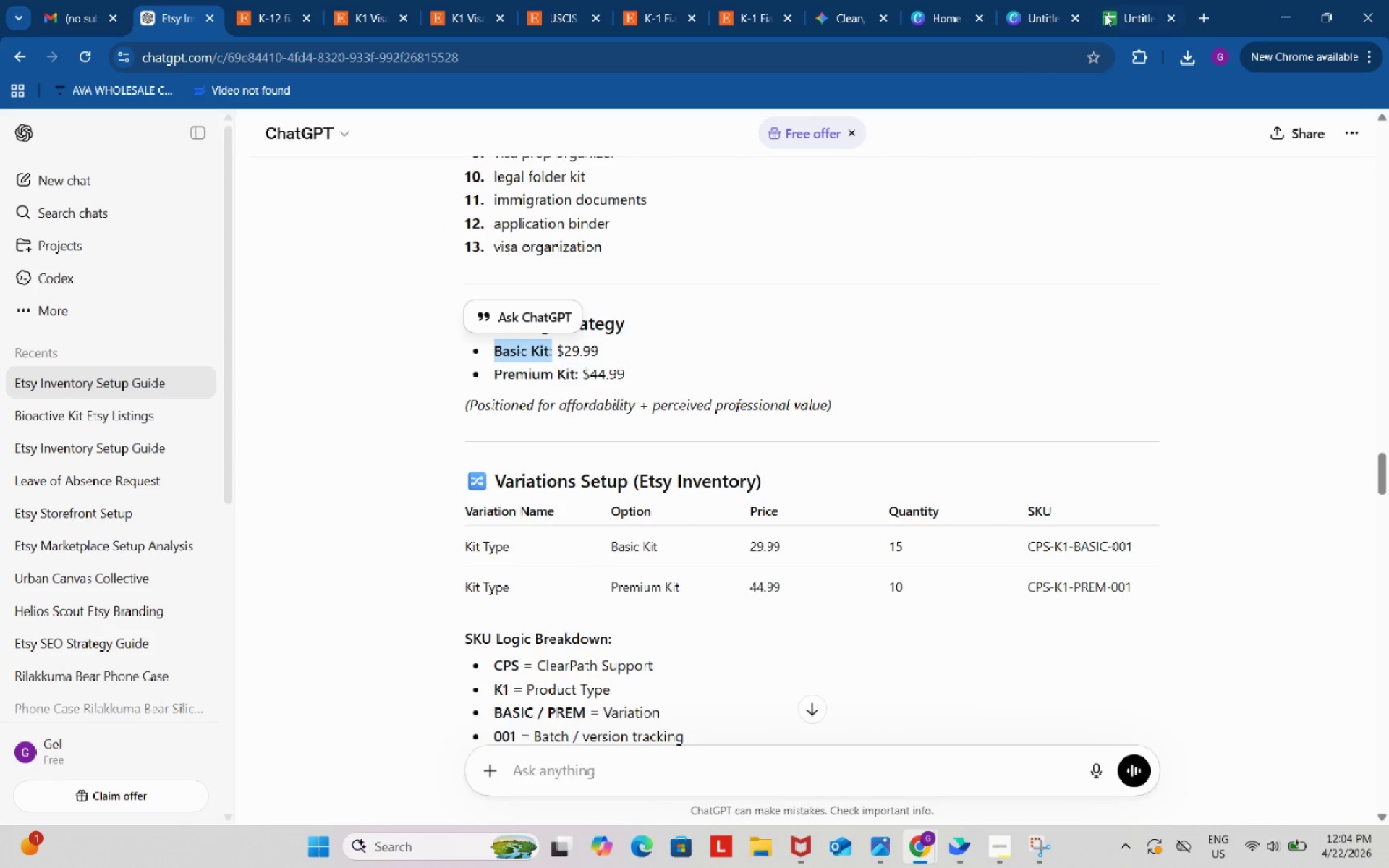 
left_click([1122, 0])
 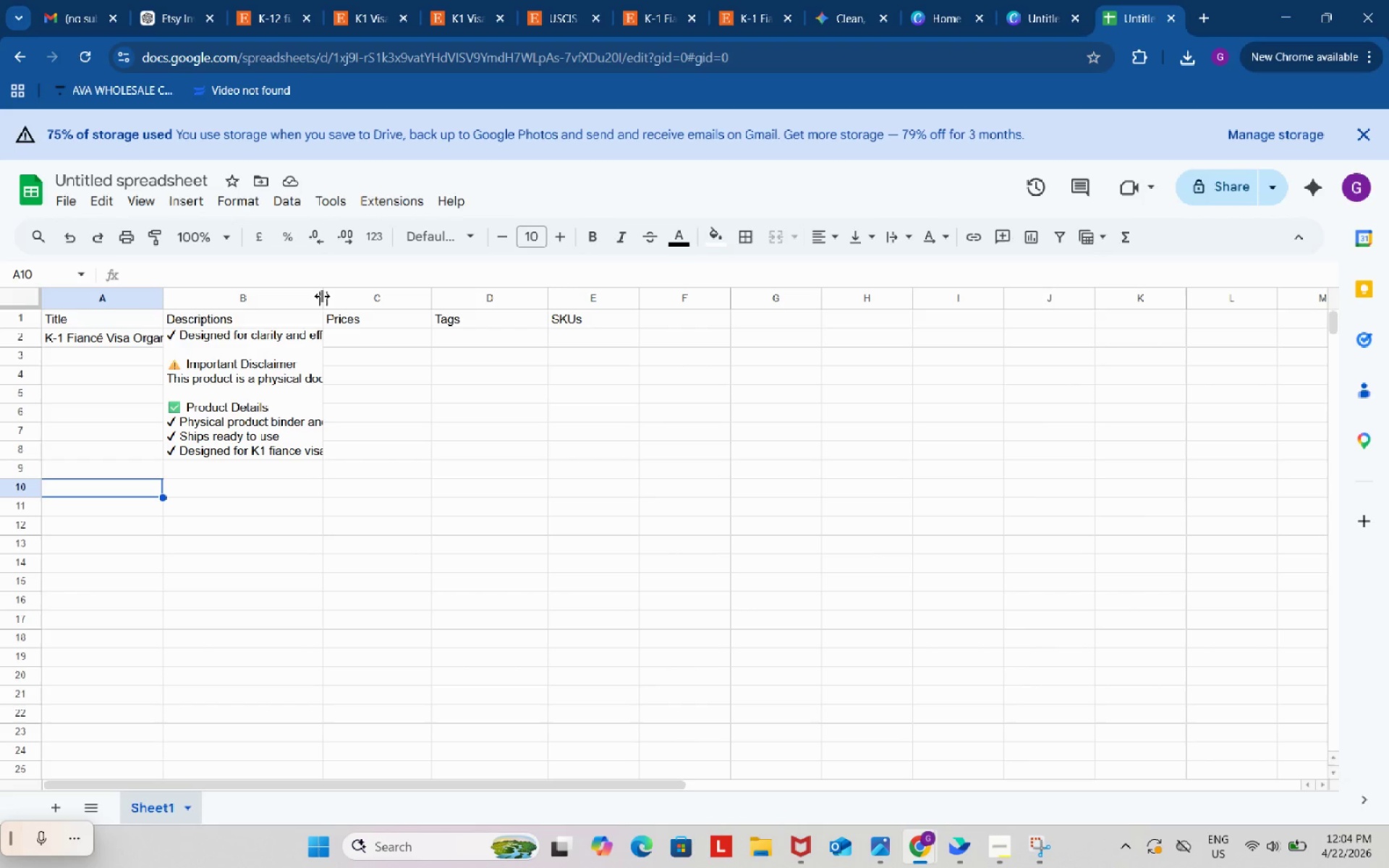 
left_click([295, 296])
 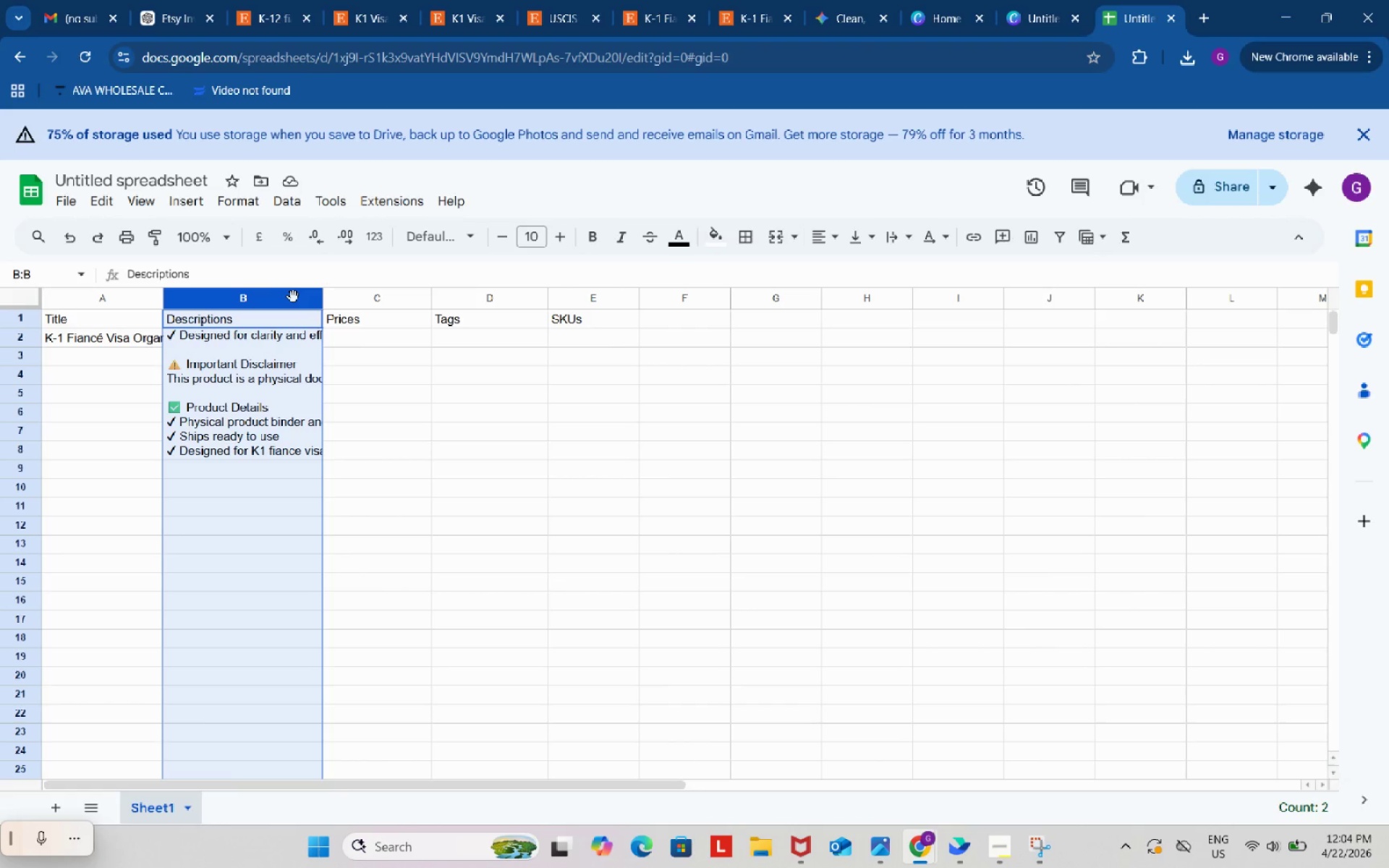 
right_click([293, 297])
 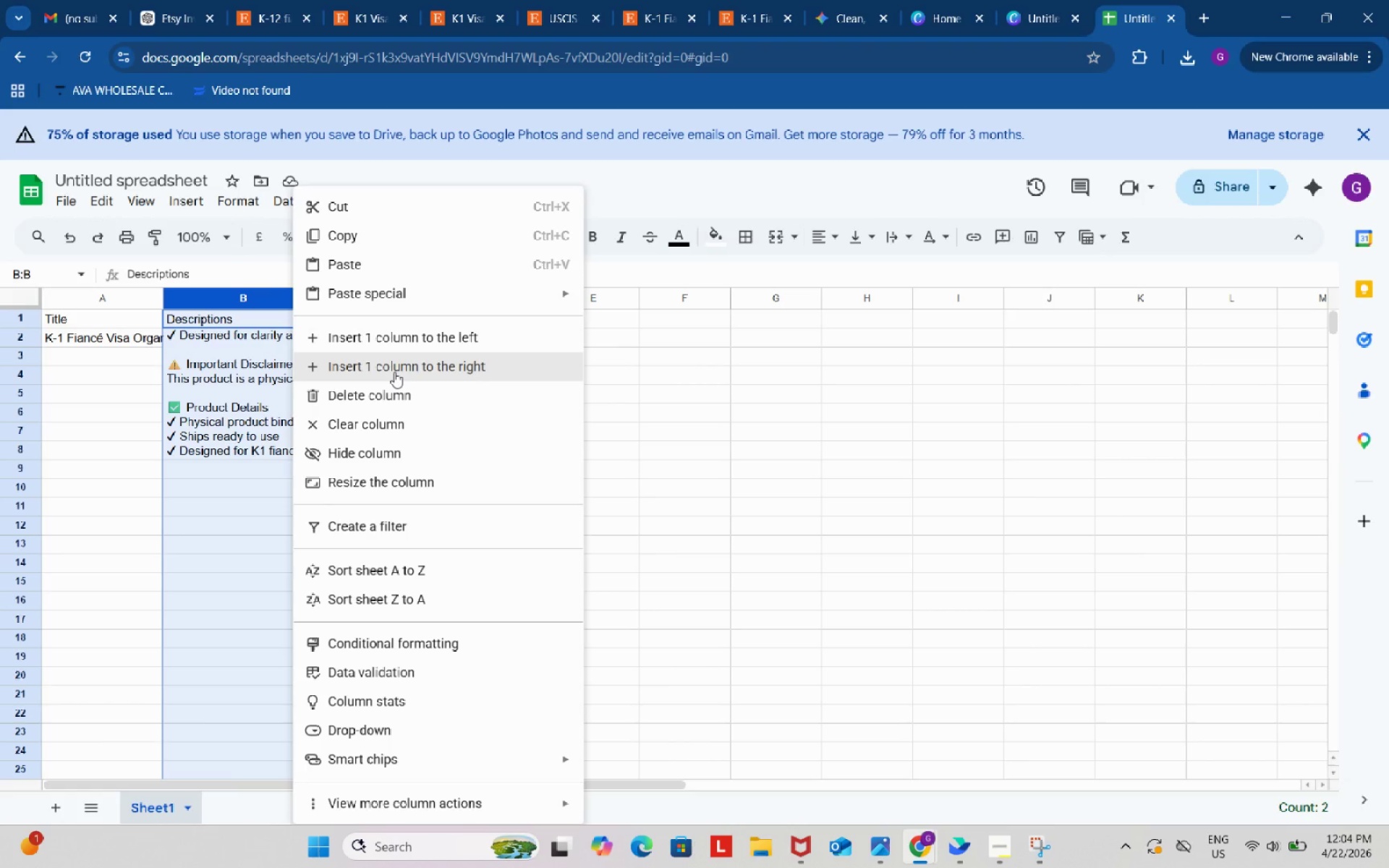 
left_click([394, 372])
 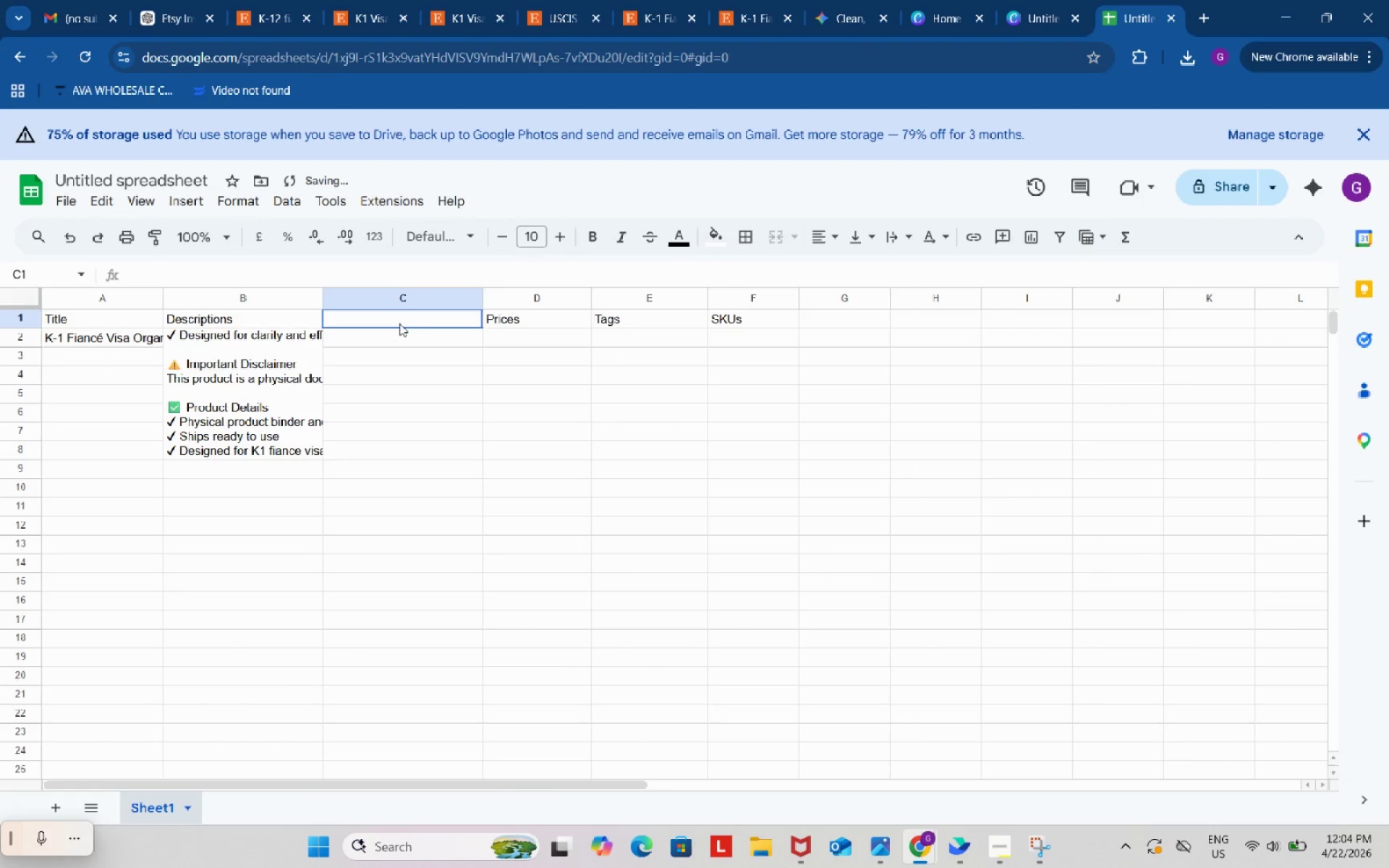 
double_click([399, 323])
 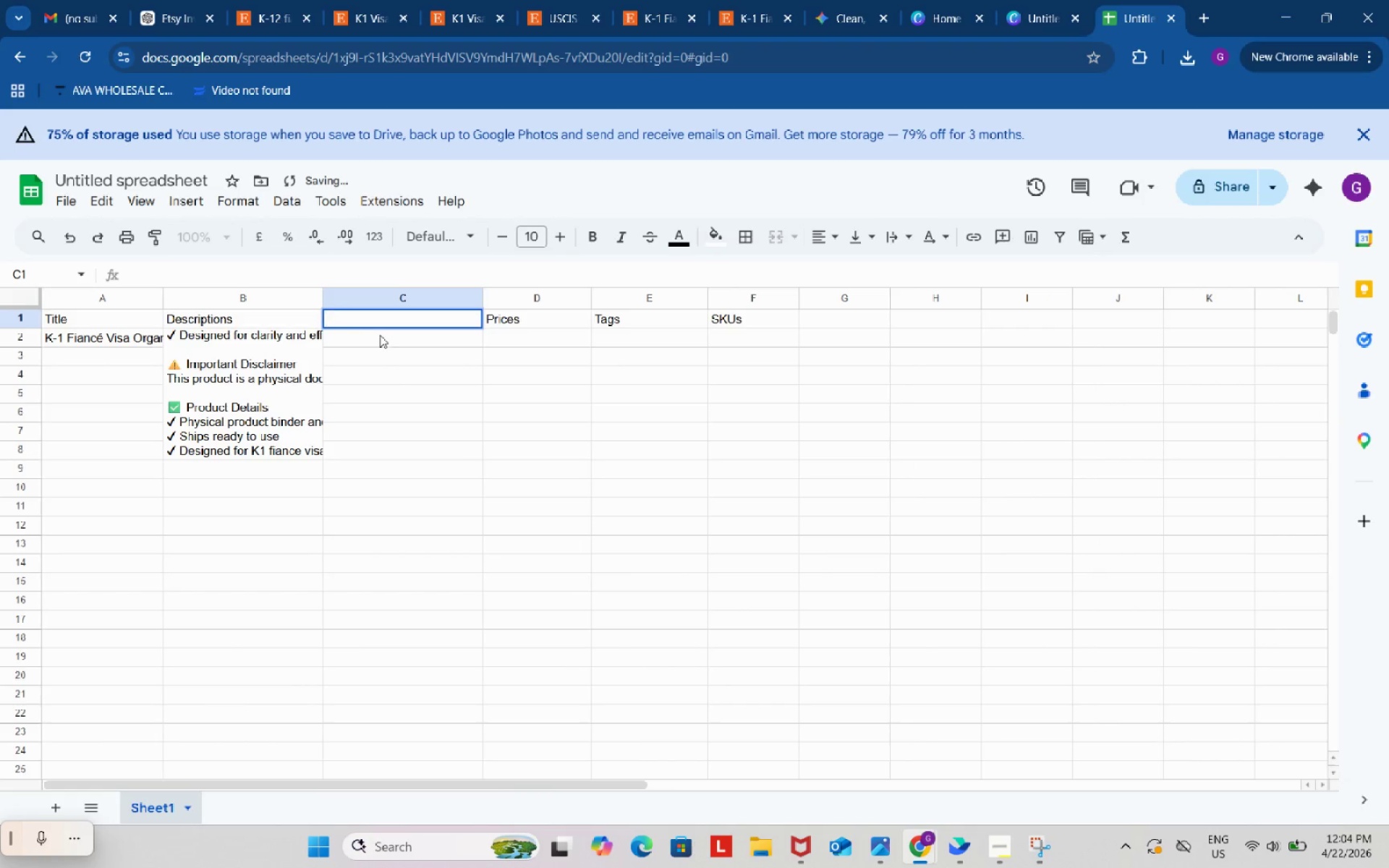 
type(Variatiob)
key(Backspace)
 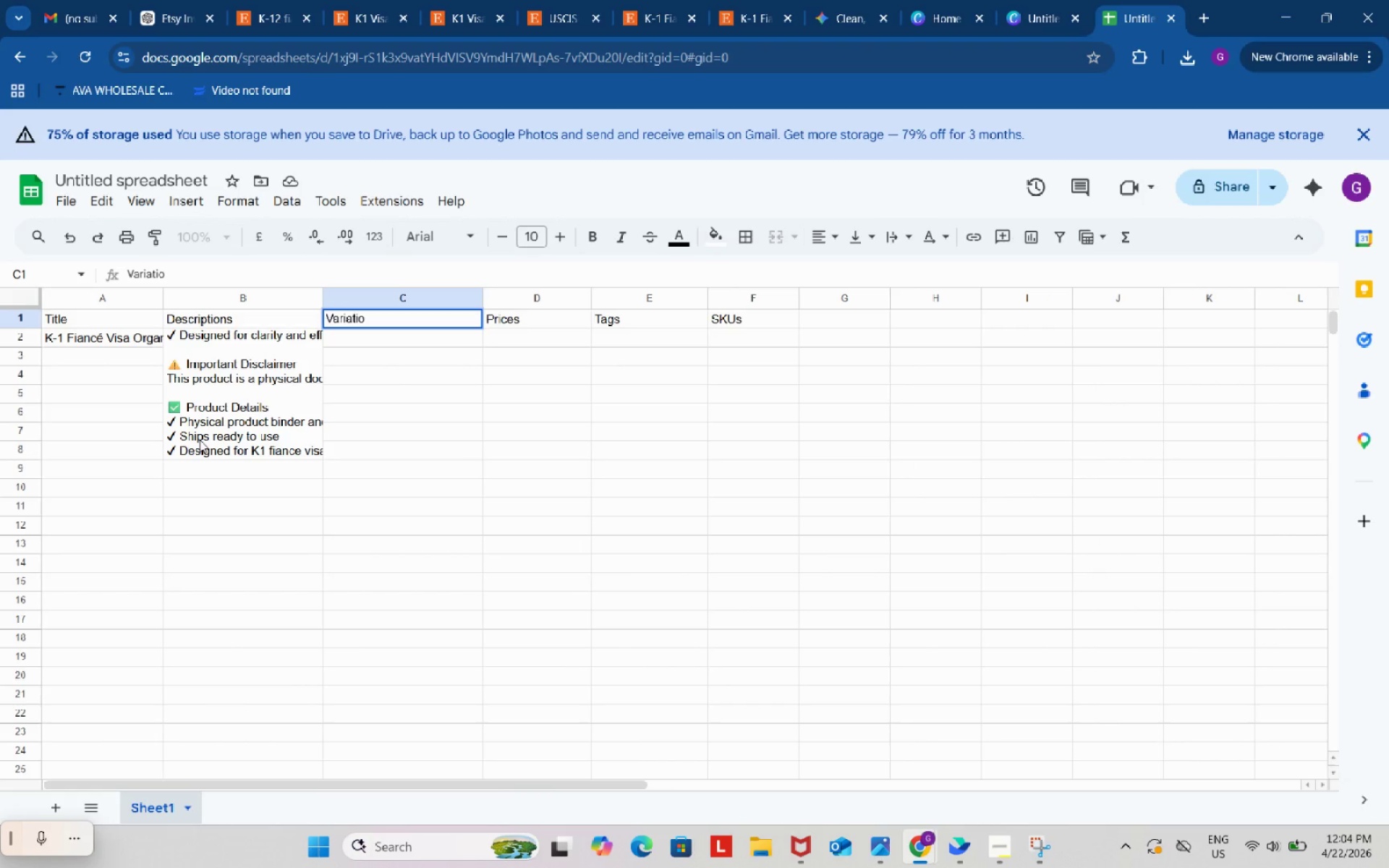 
key(N)
 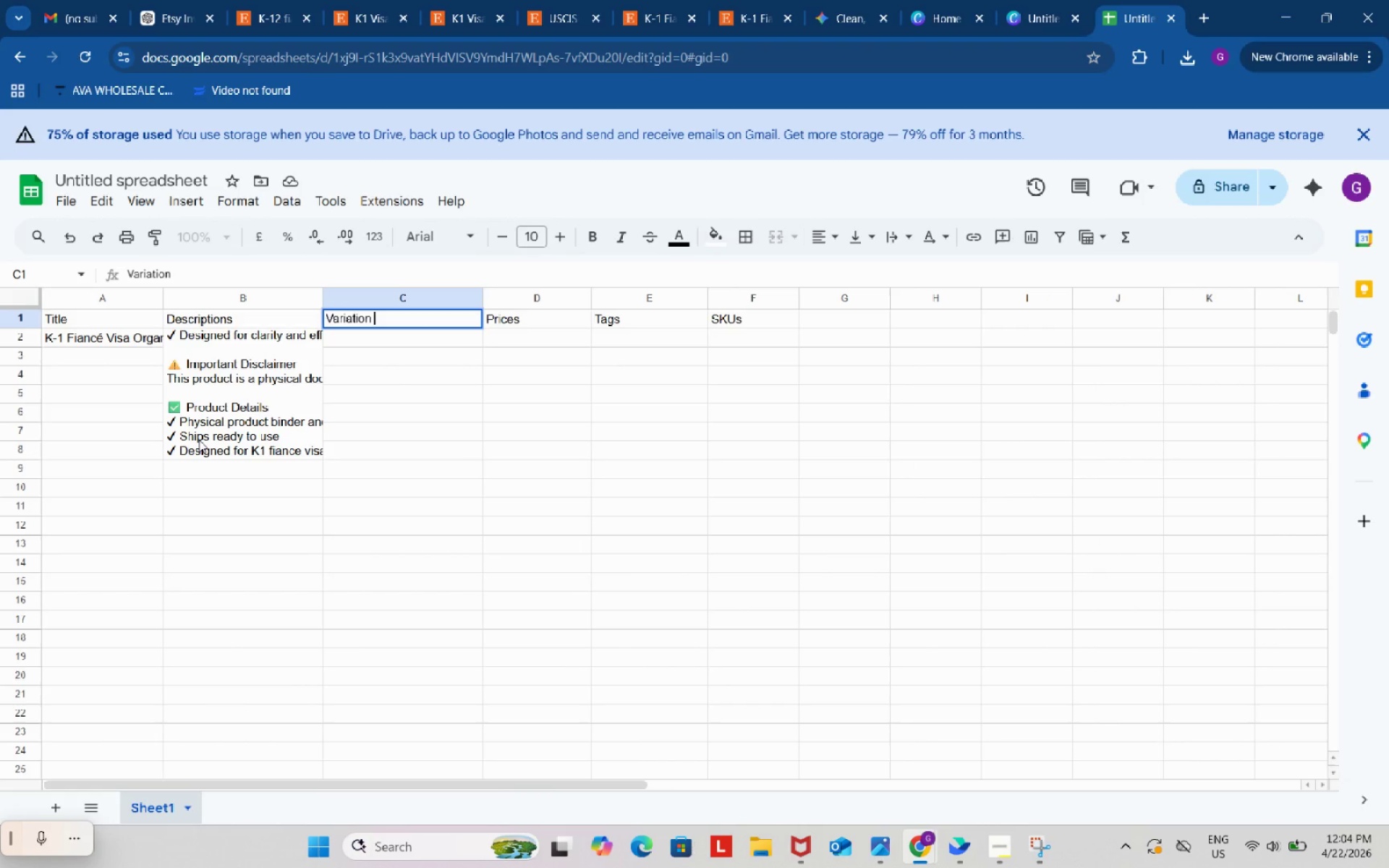 
key(Space)
 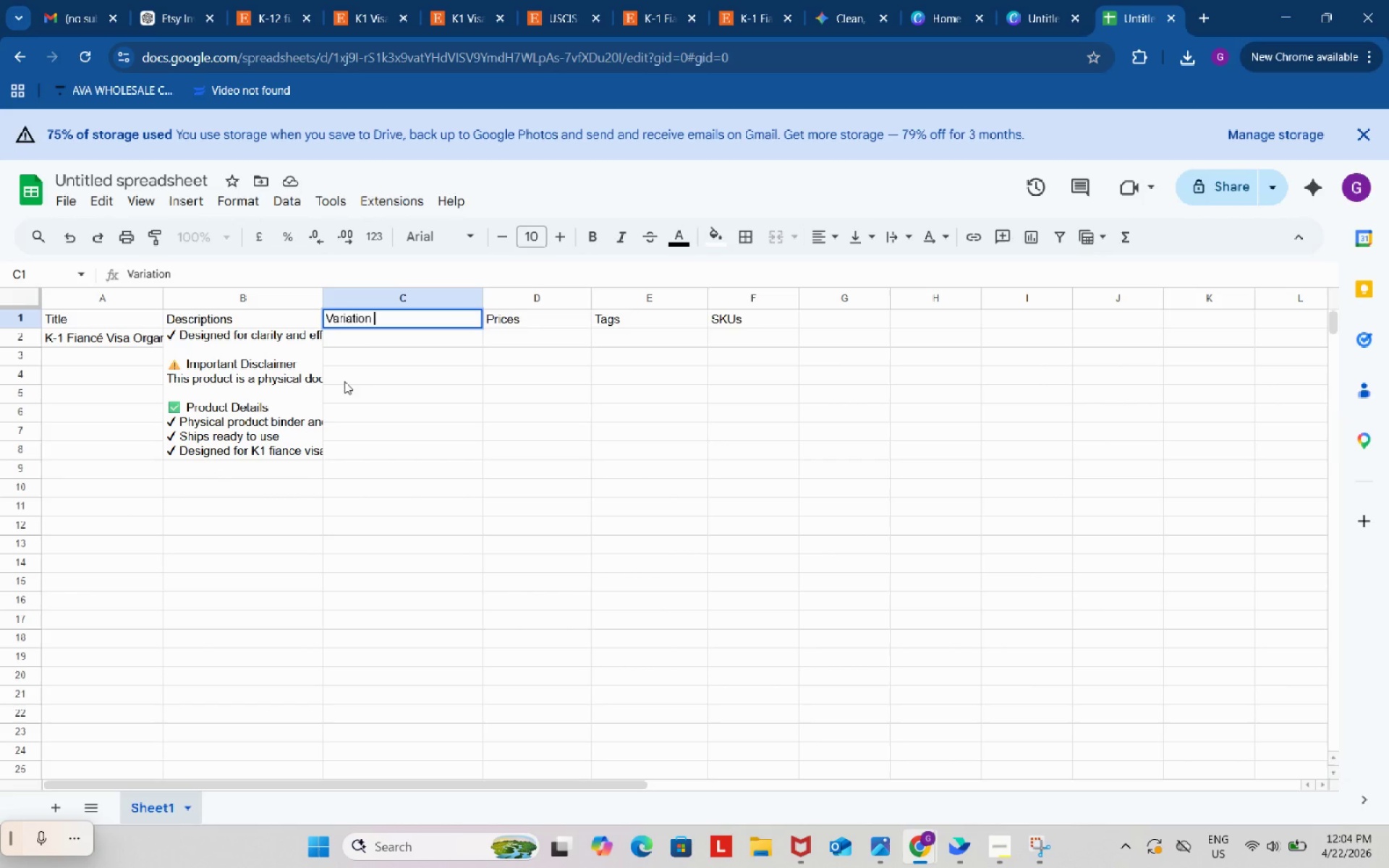 
double_click([368, 344])
 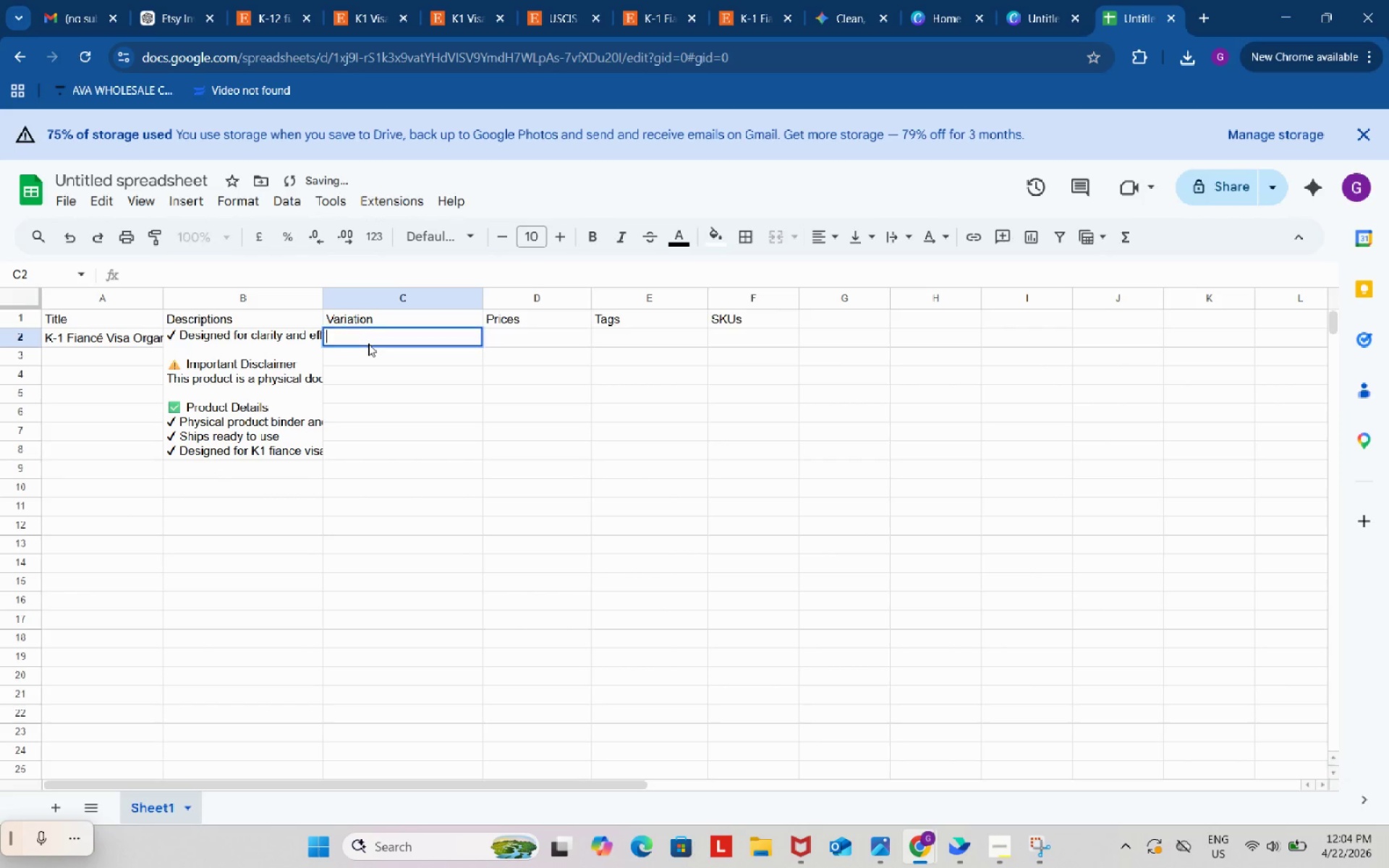 
key(Control+ControlLeft)
 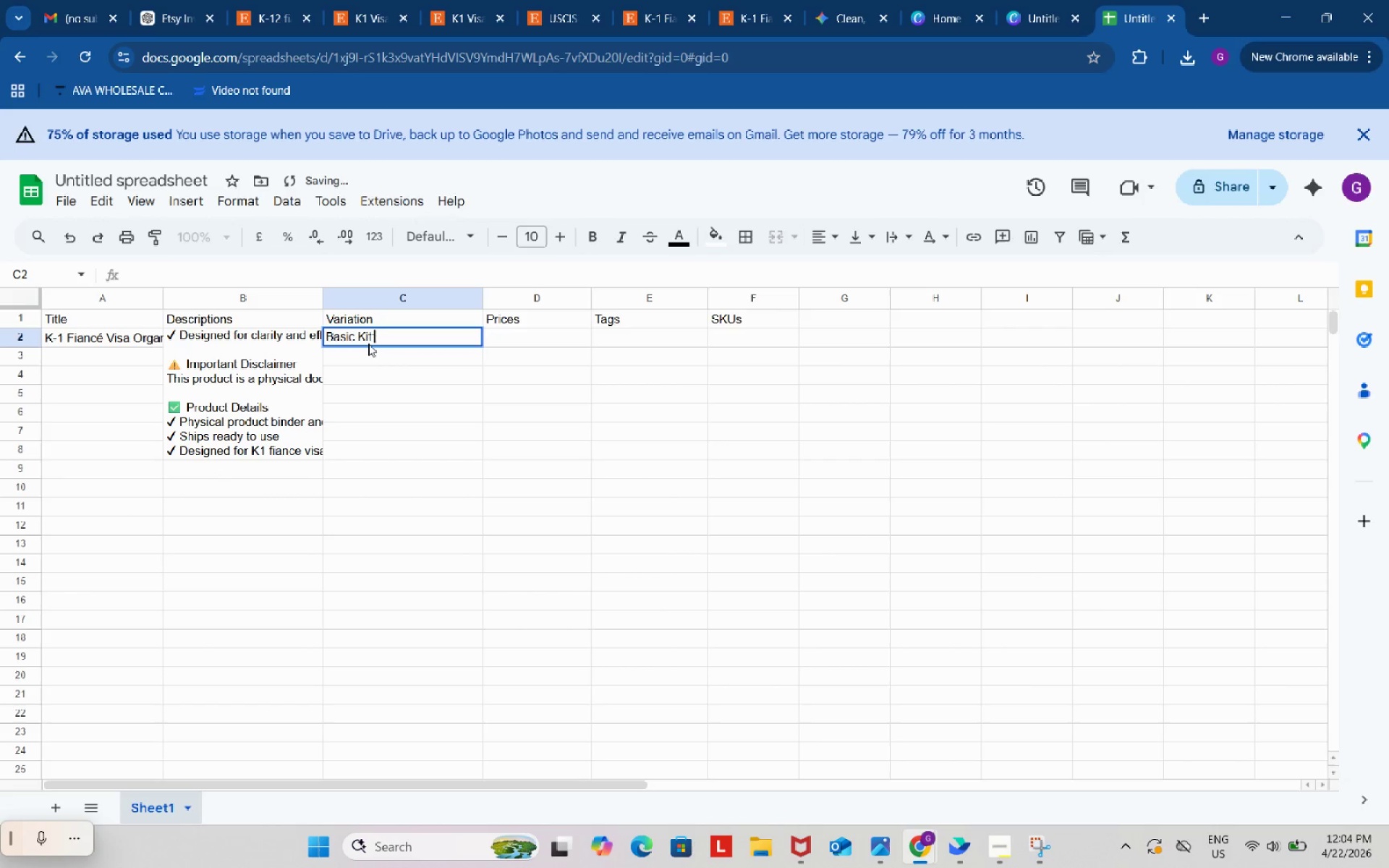 
key(Control+V)
 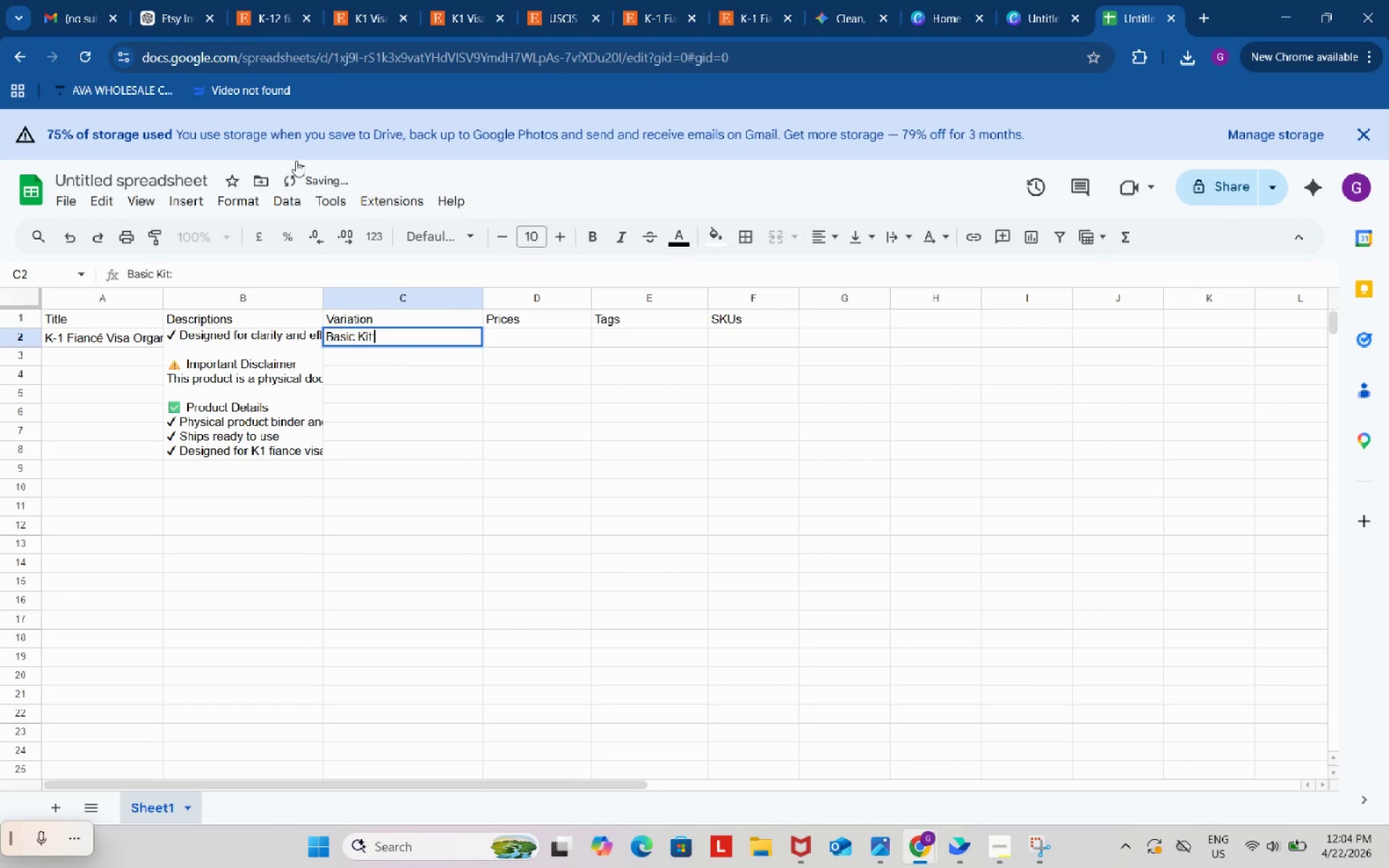 
left_click([184, 0])
 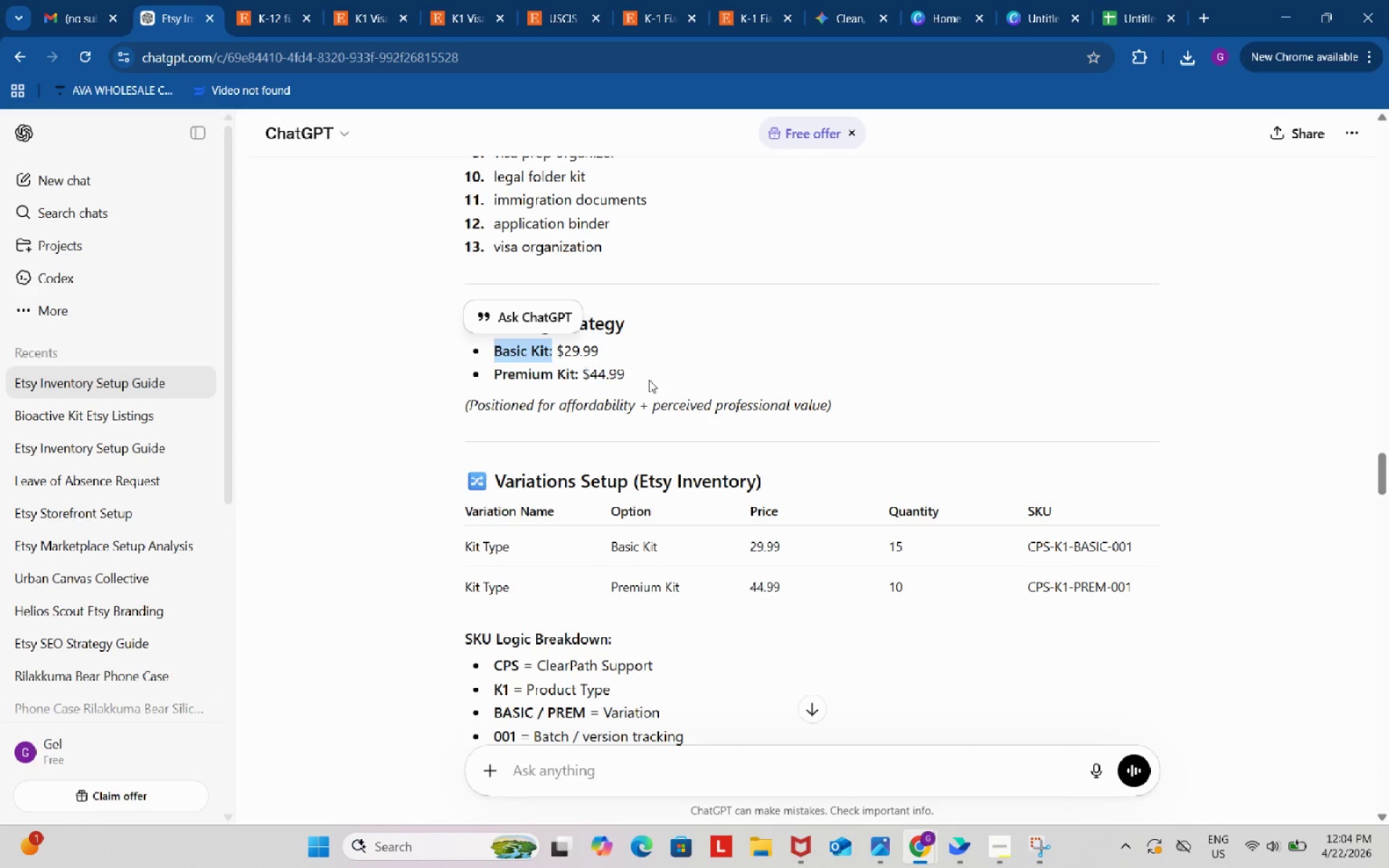 
left_click([684, 317])
 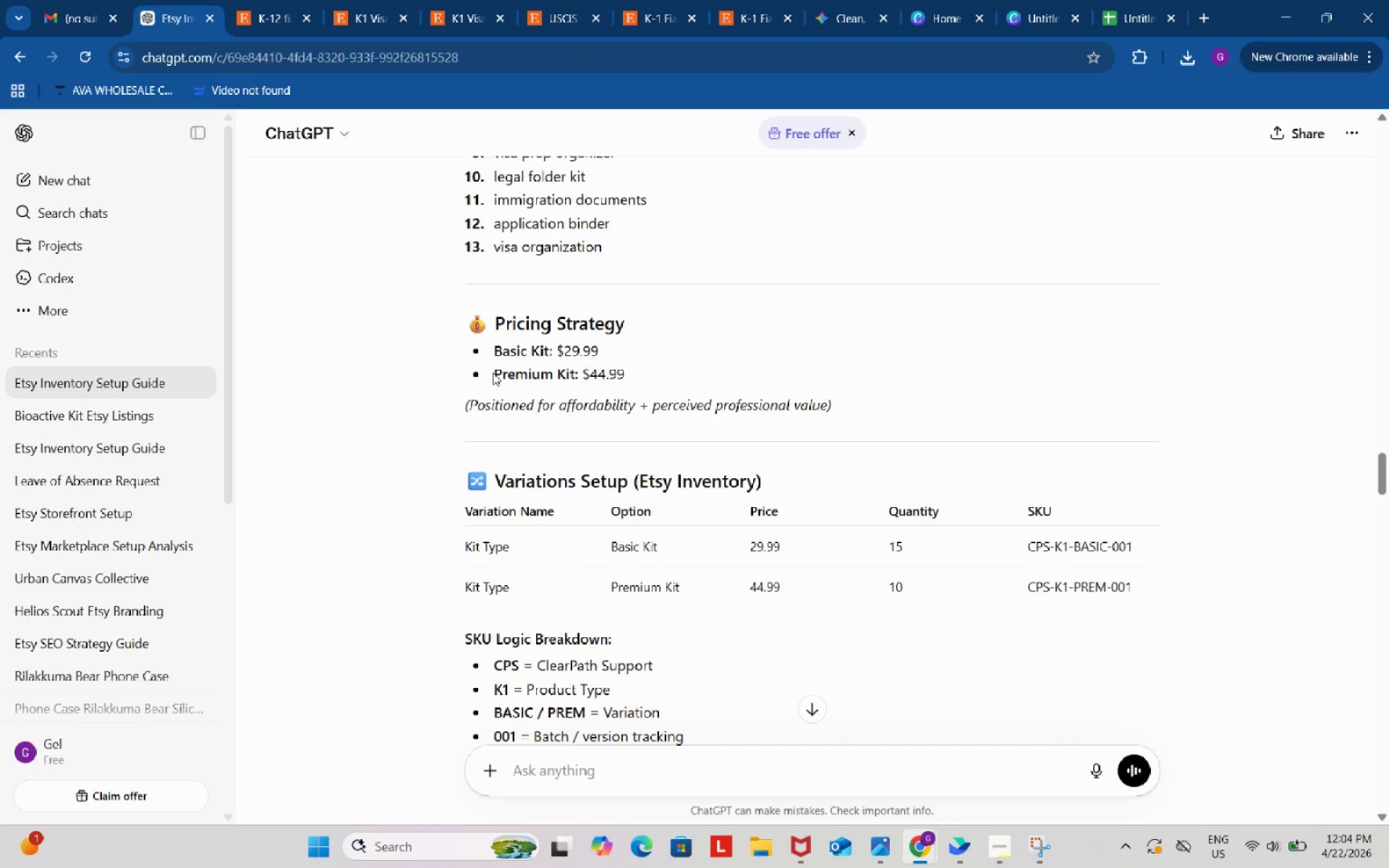 
left_click_drag(start_coordinate=[494, 373], to_coordinate=[576, 382])
 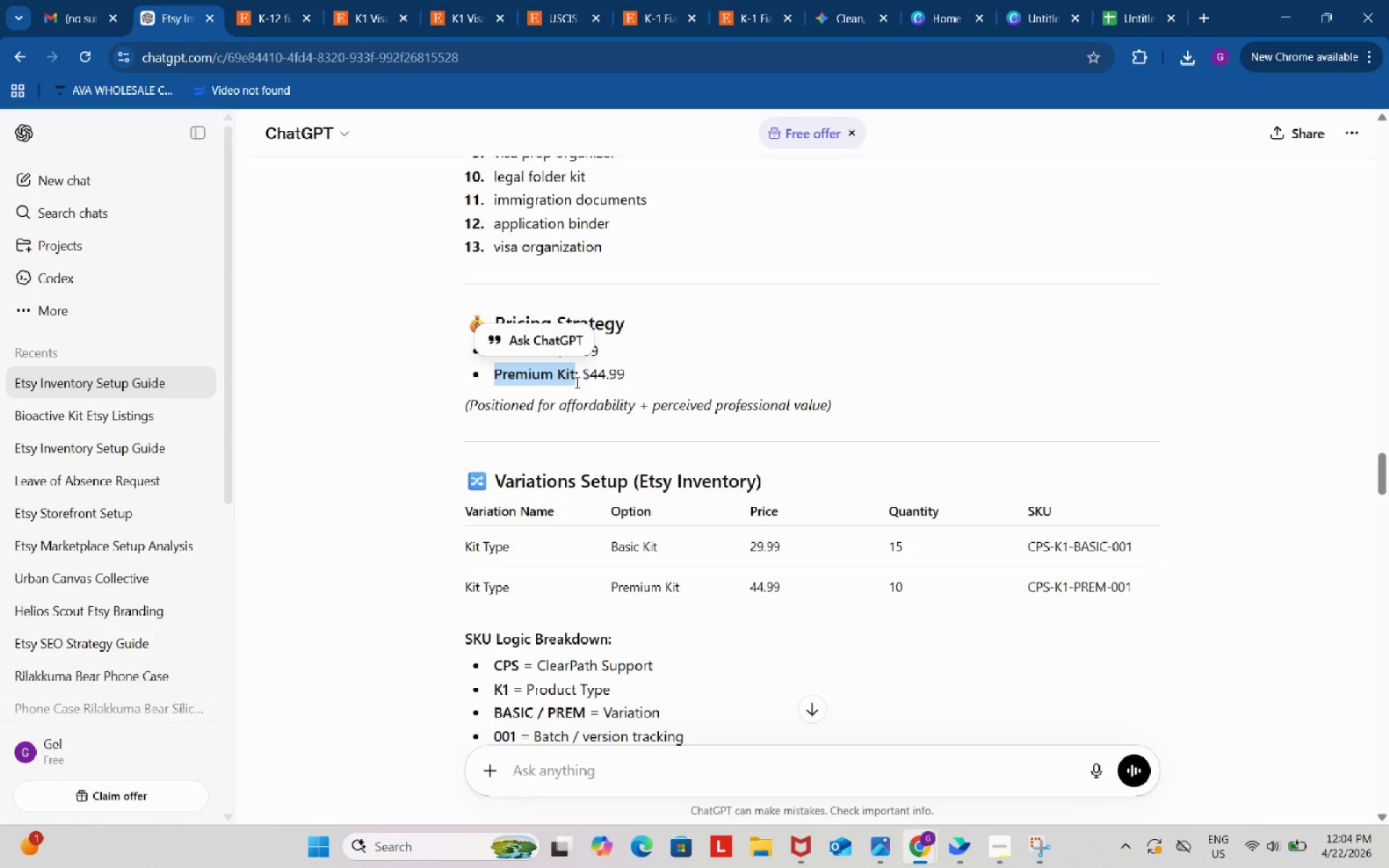 
key(Control+ControlLeft)
 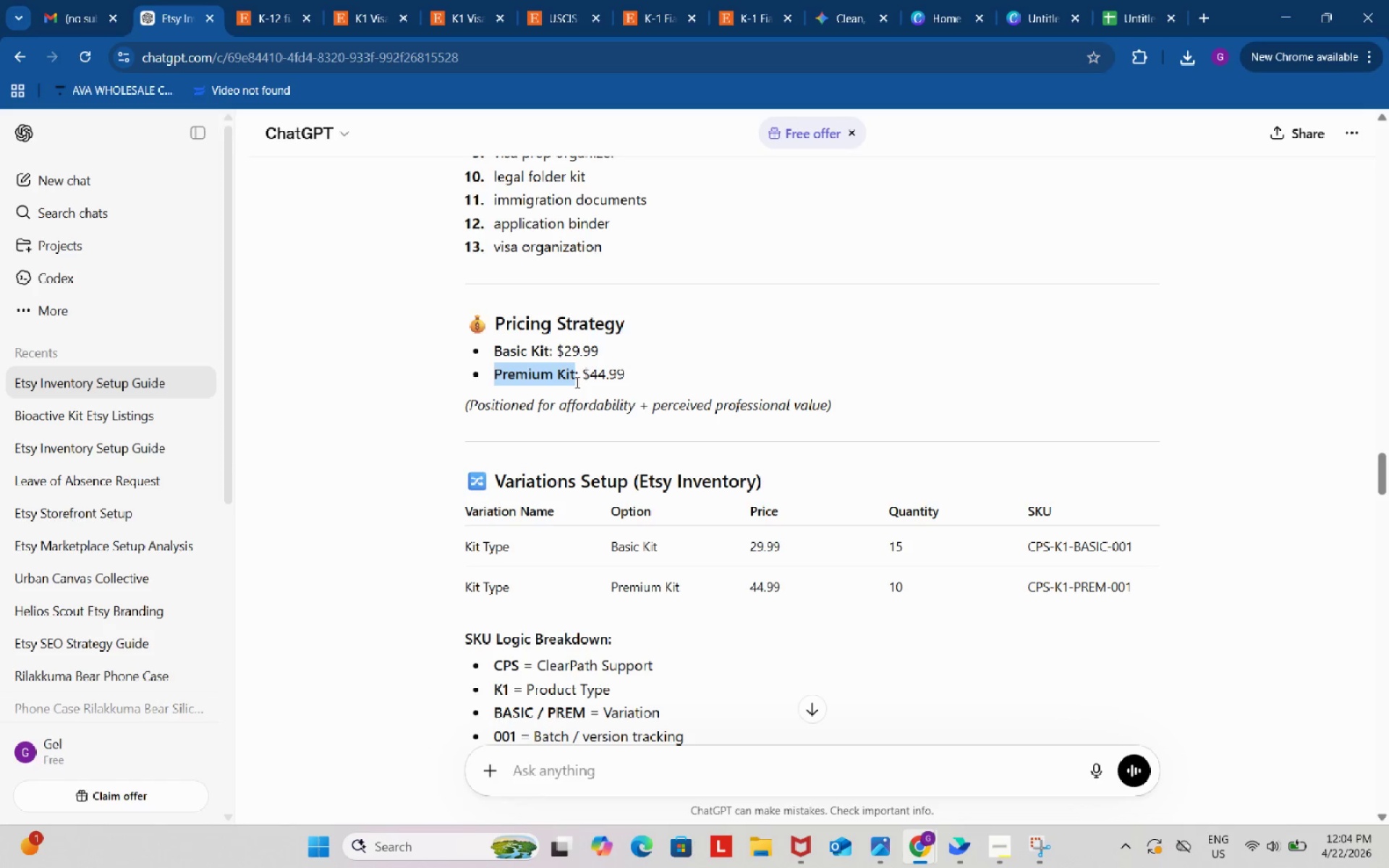 
key(Control+C)
 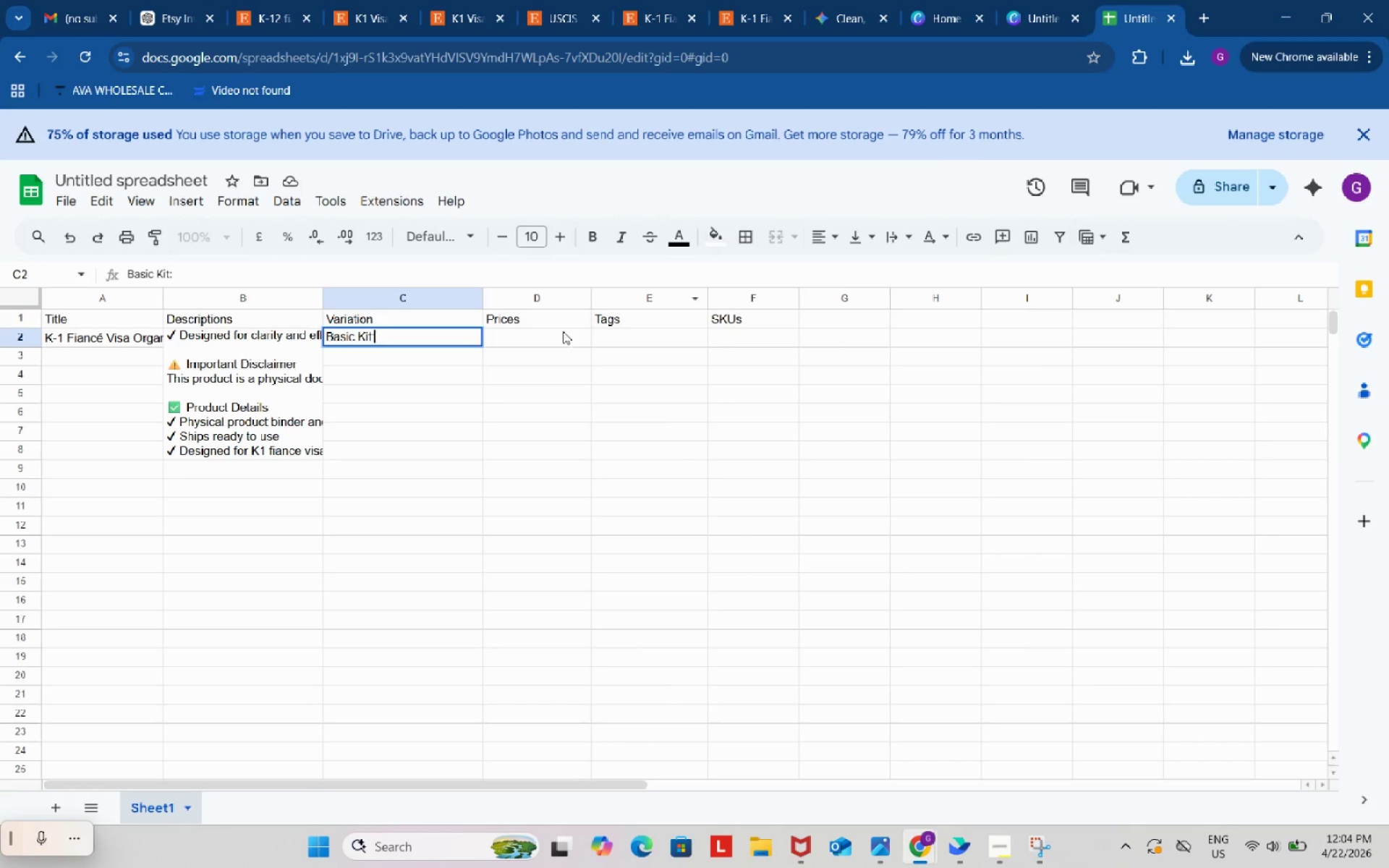 
double_click([414, 315])
 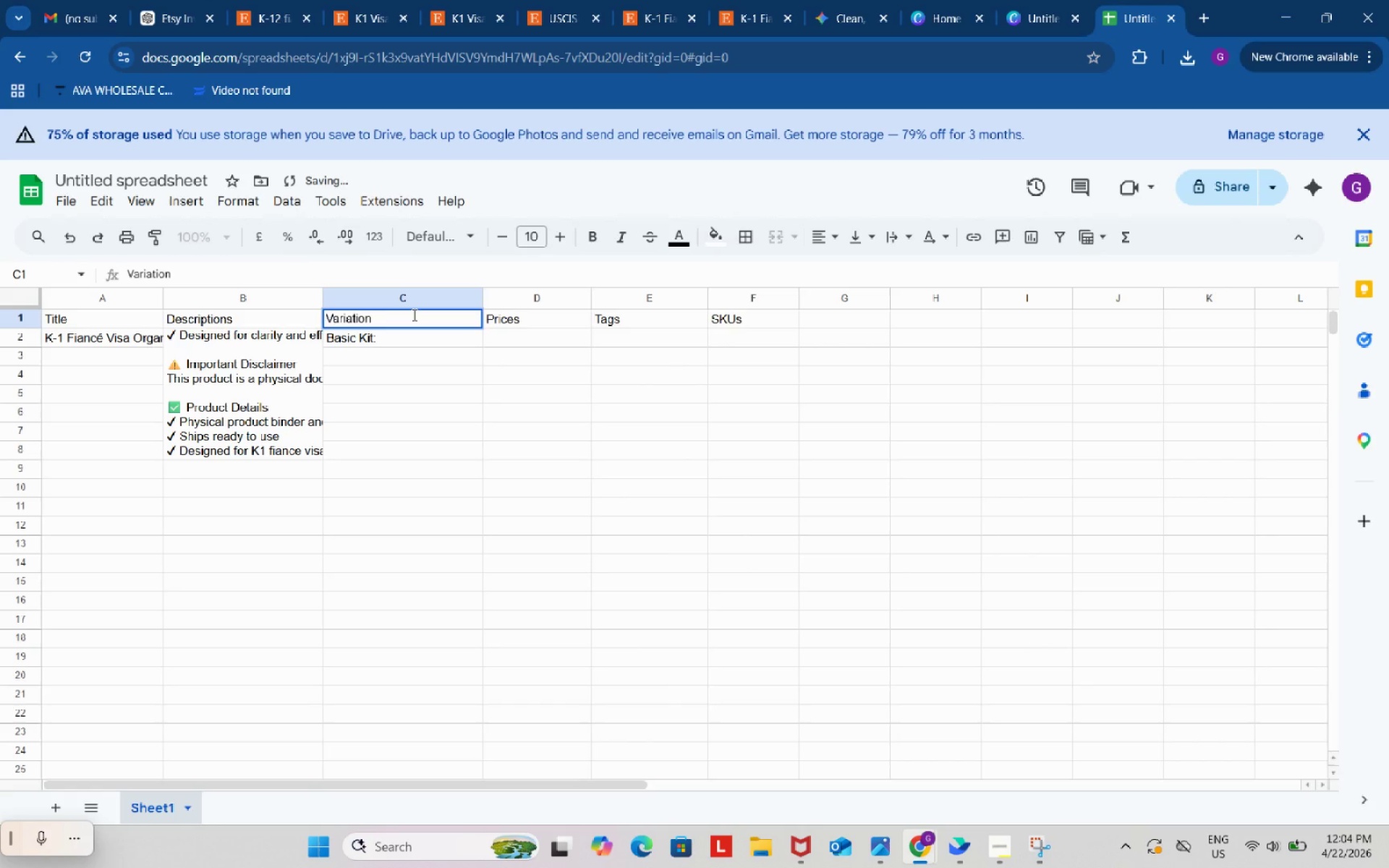 
type((Kit Type))
 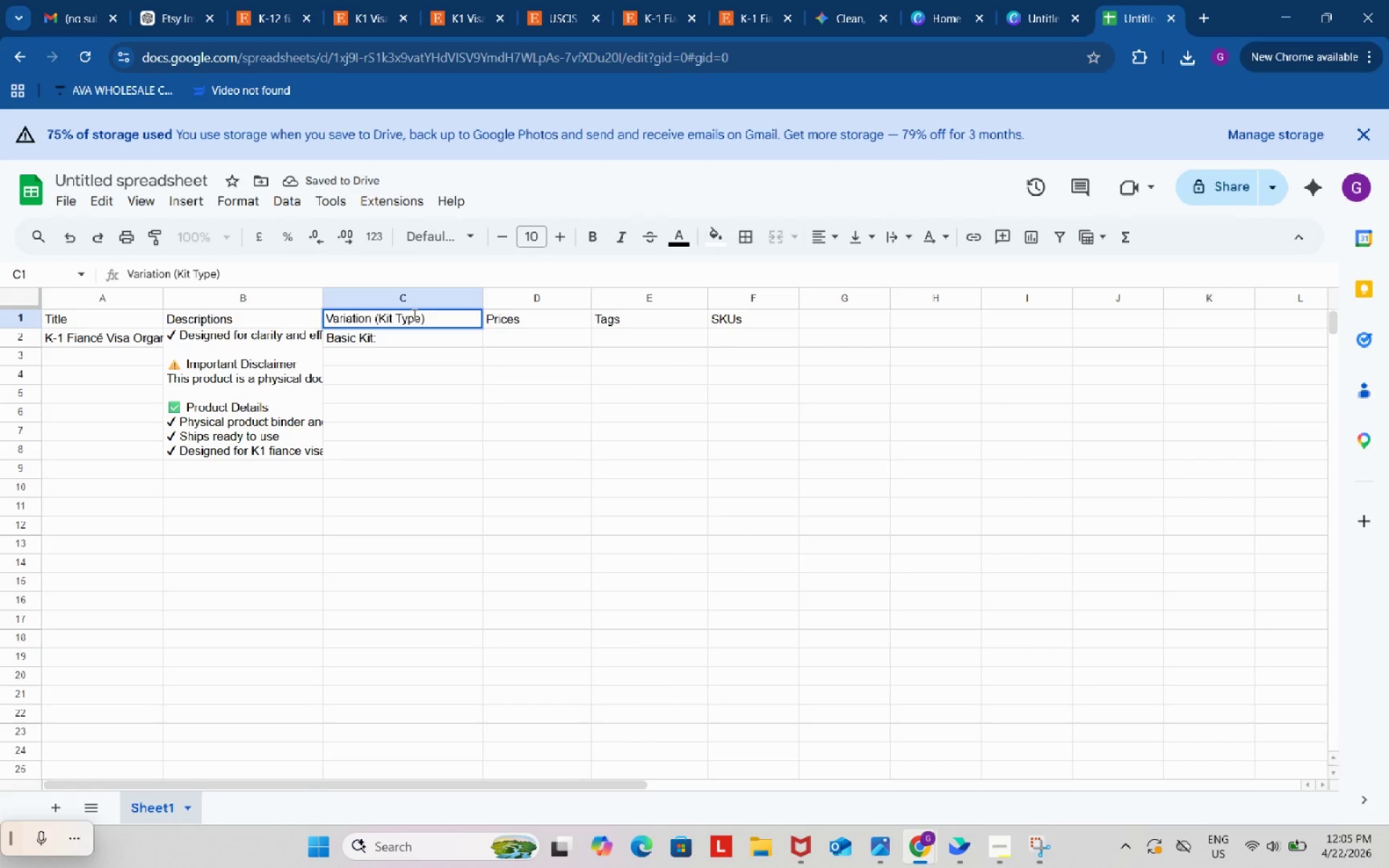 
double_click([391, 357])
 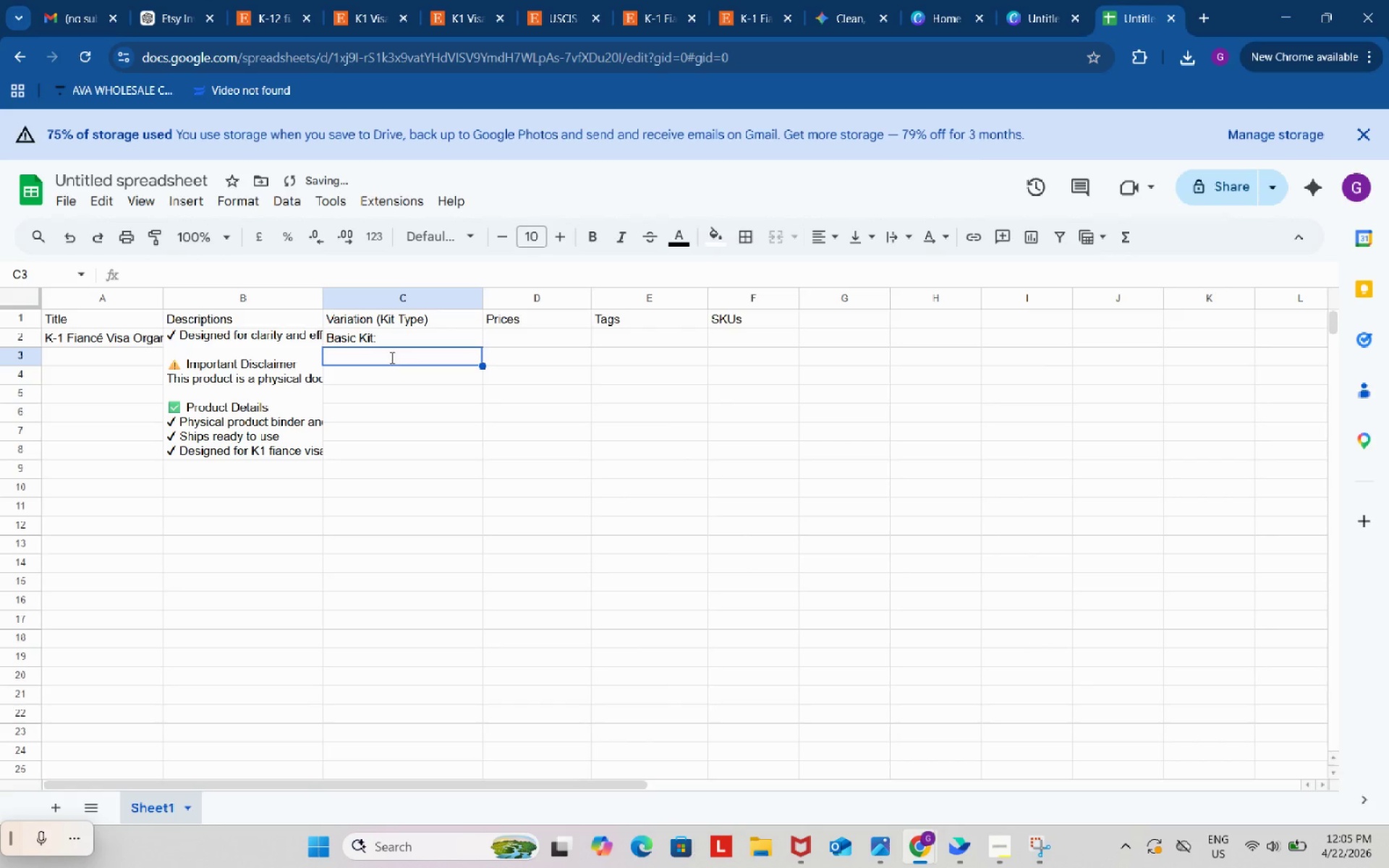 
key(Control+Shift+ControlLeft)
 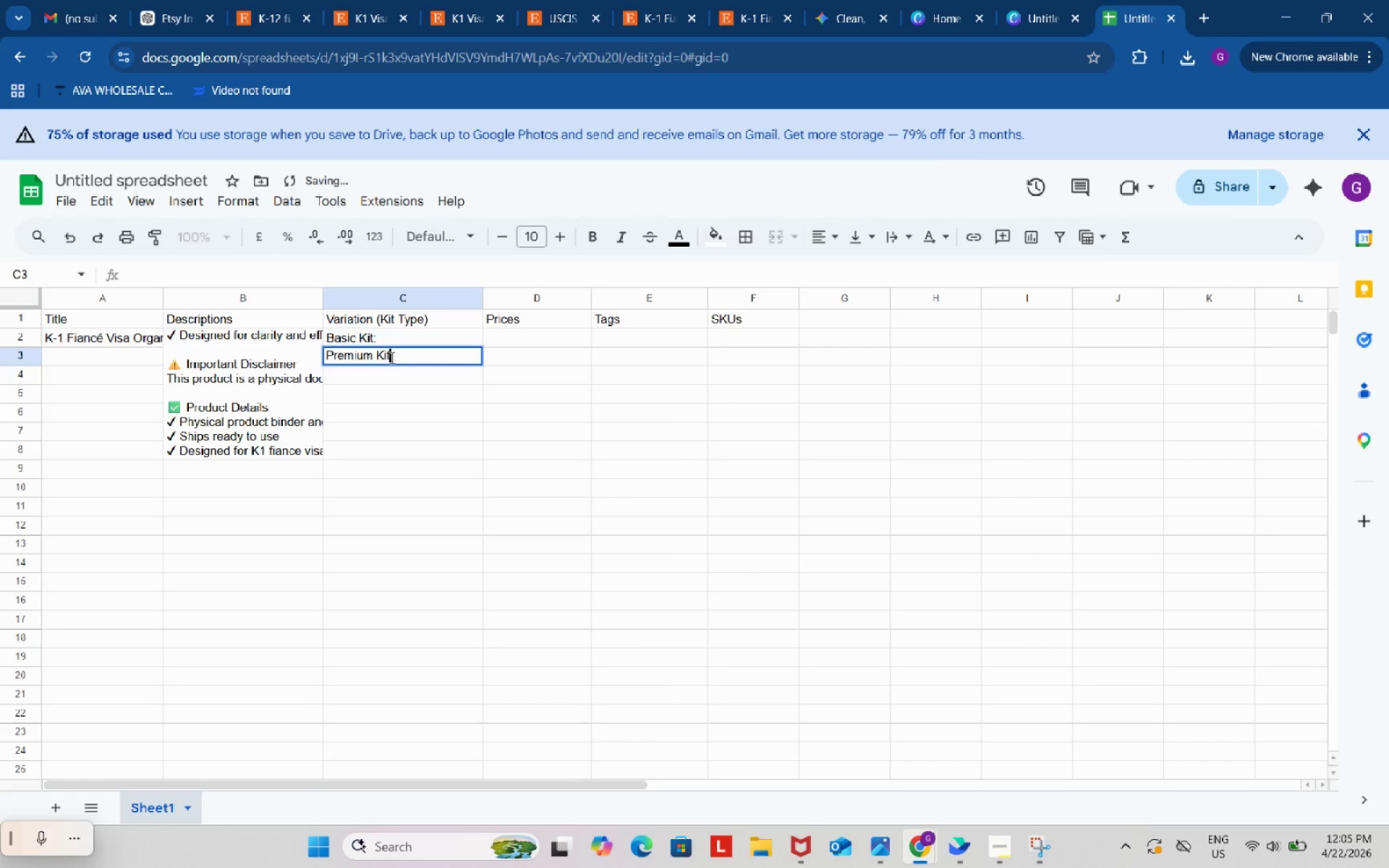 
key(Control+V)
 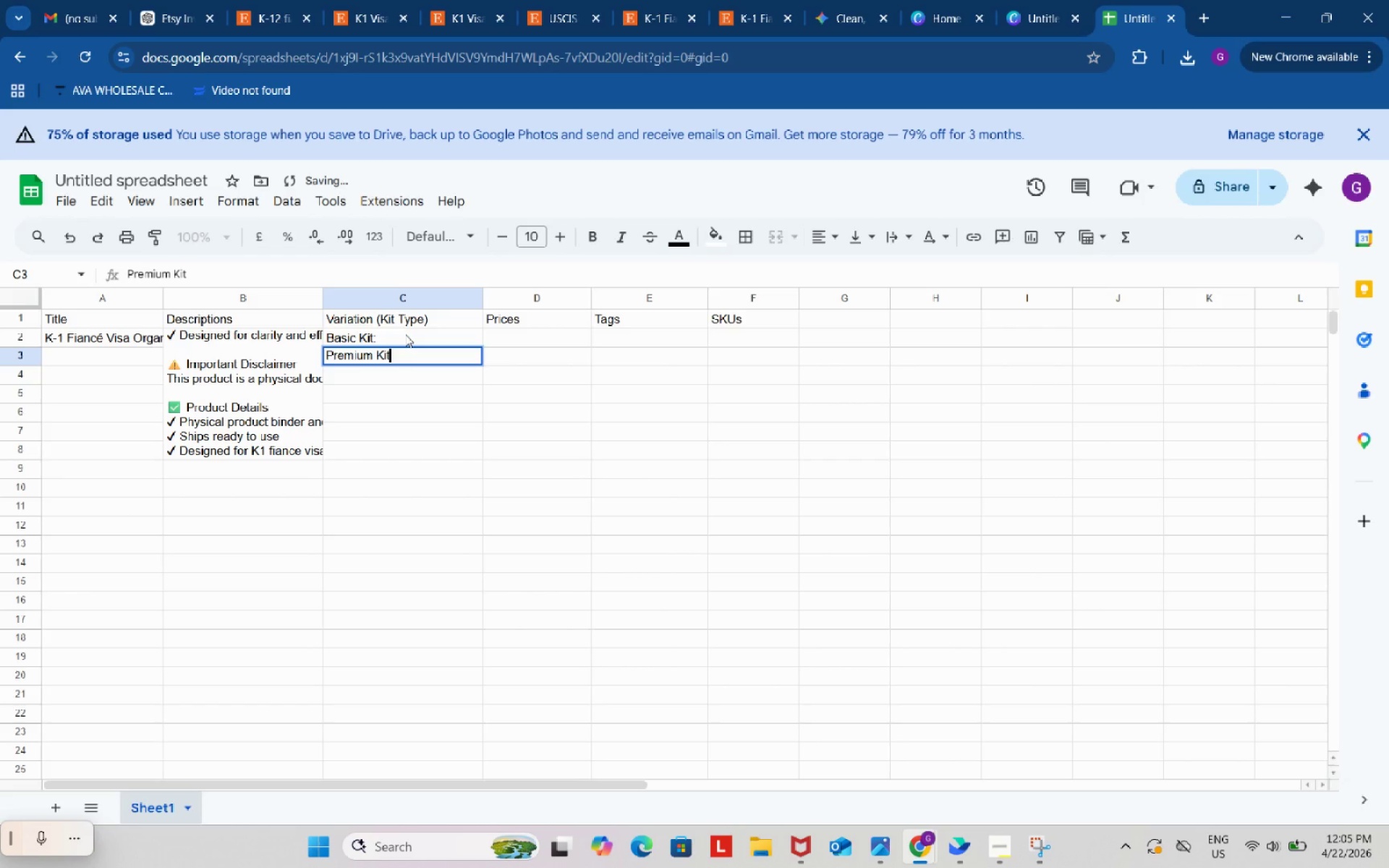 
left_click([405, 334])
 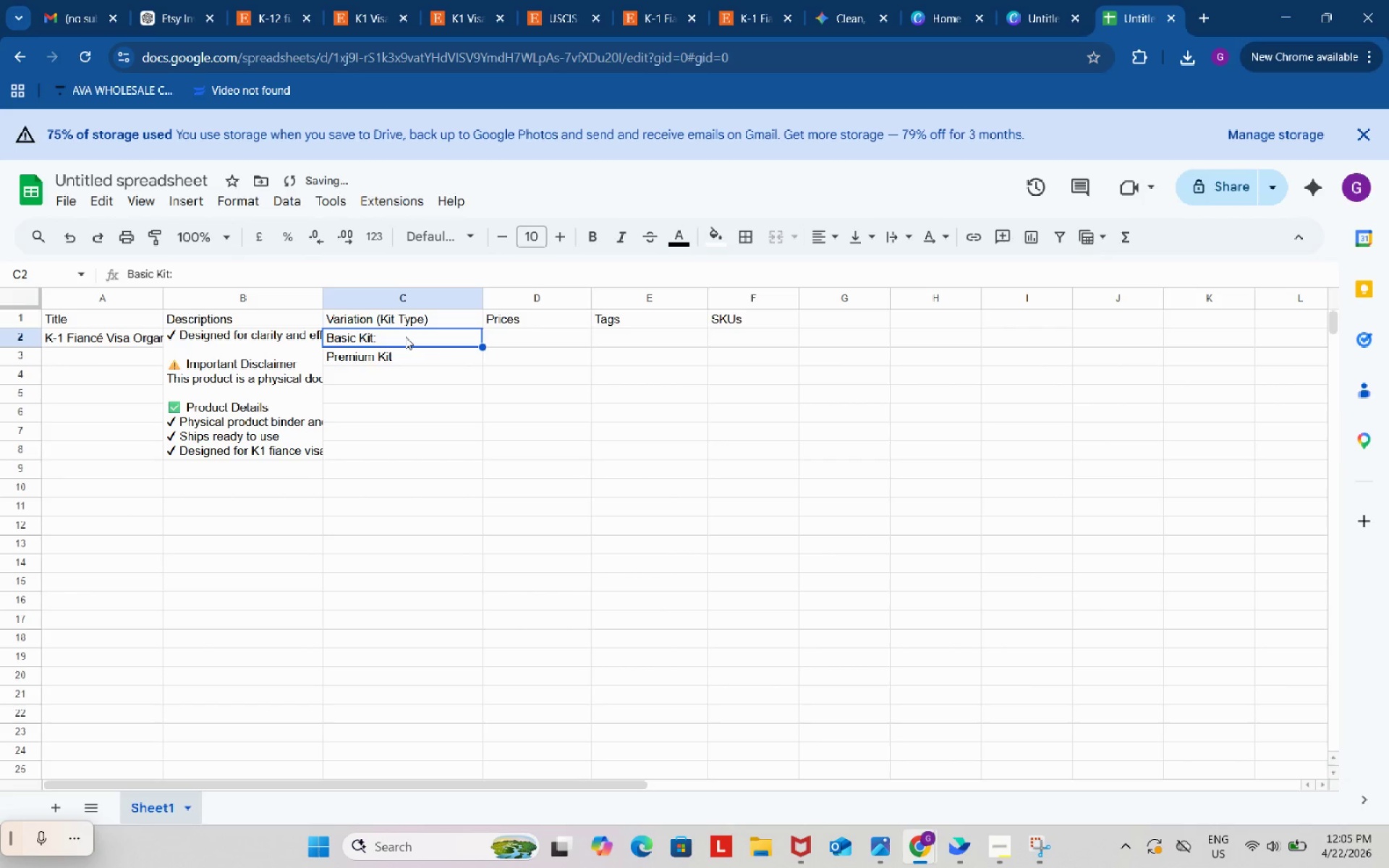 
double_click([405, 336])
 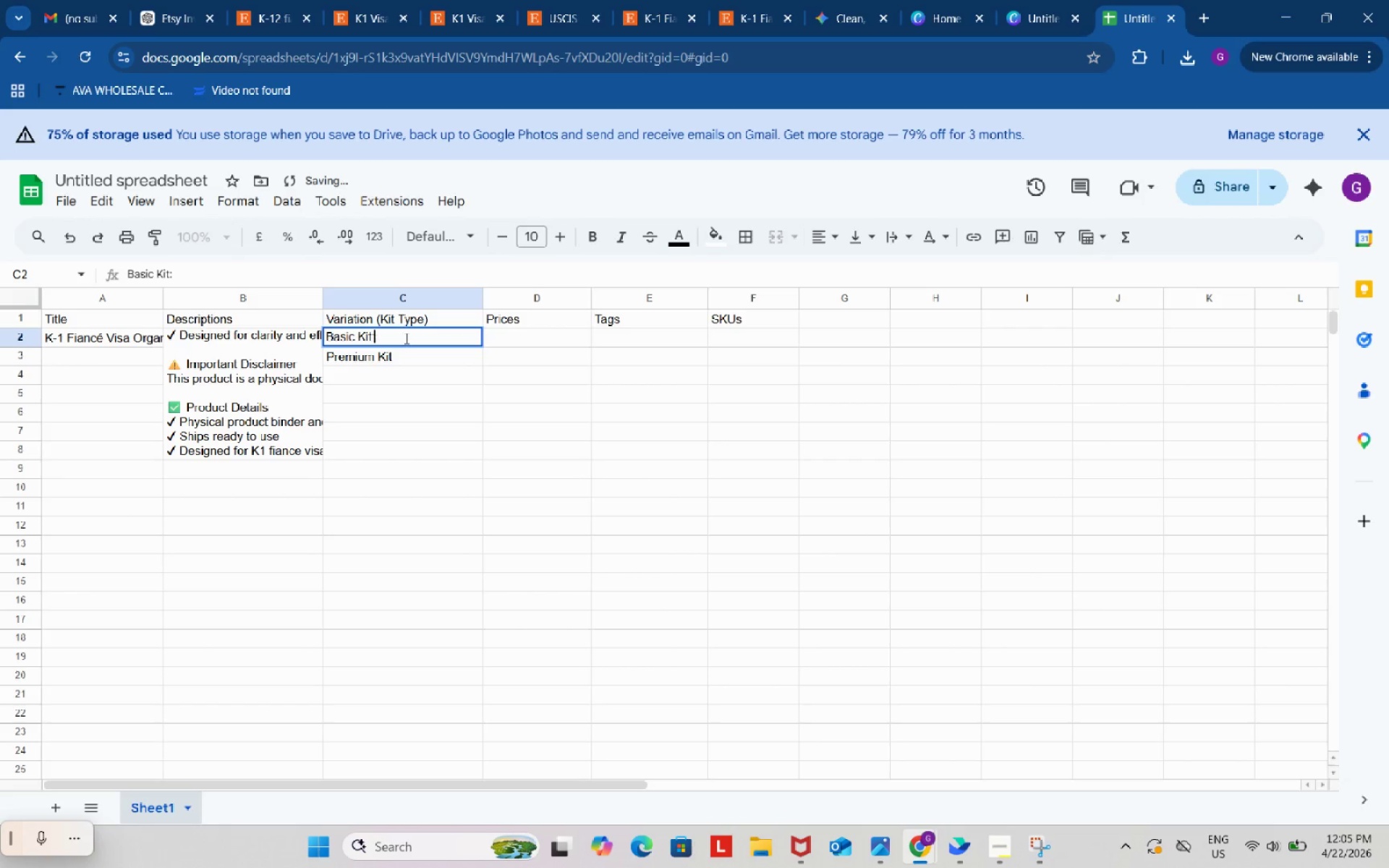 
key(Backspace)
 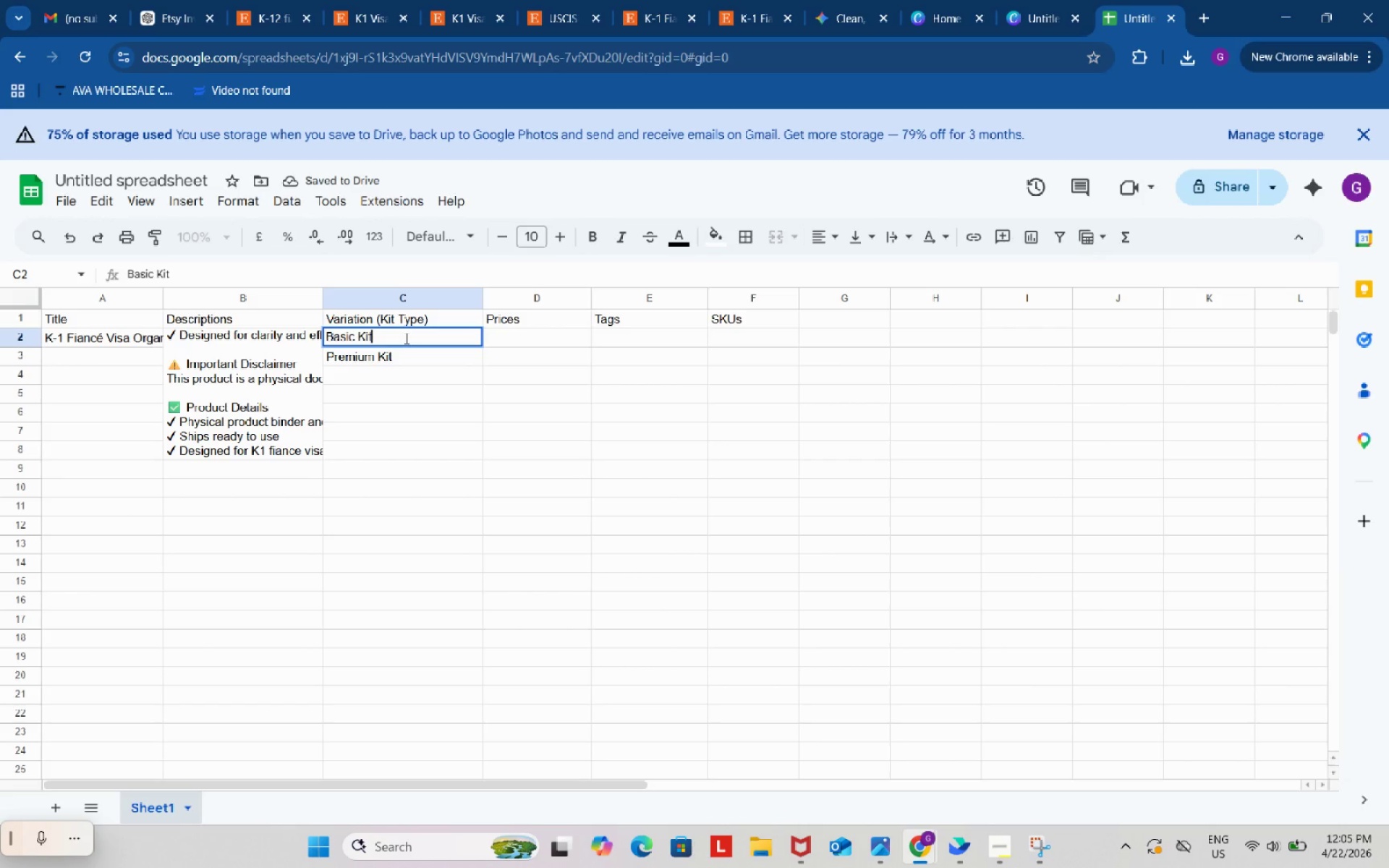 
key(T)
 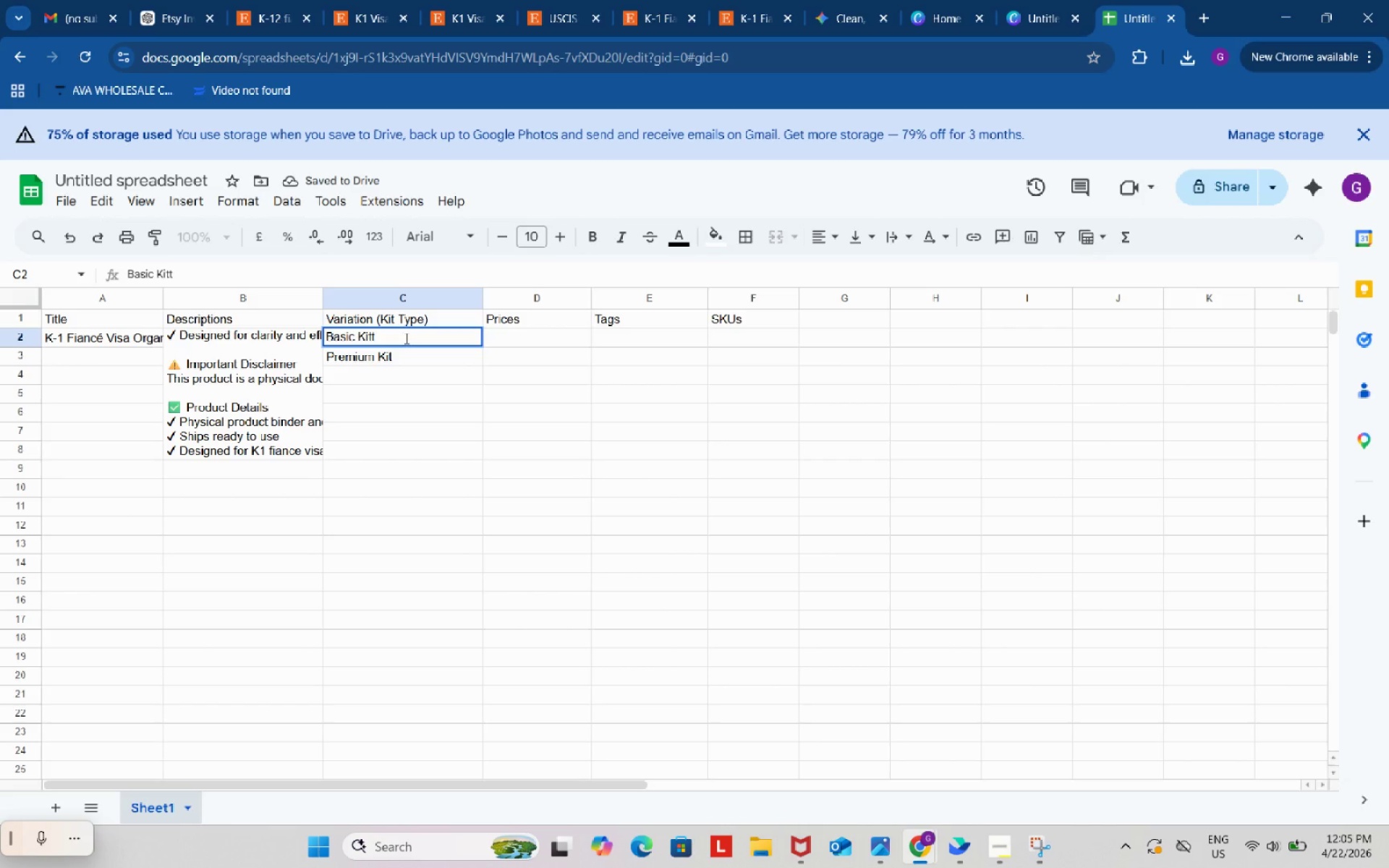 
key(Backspace)
 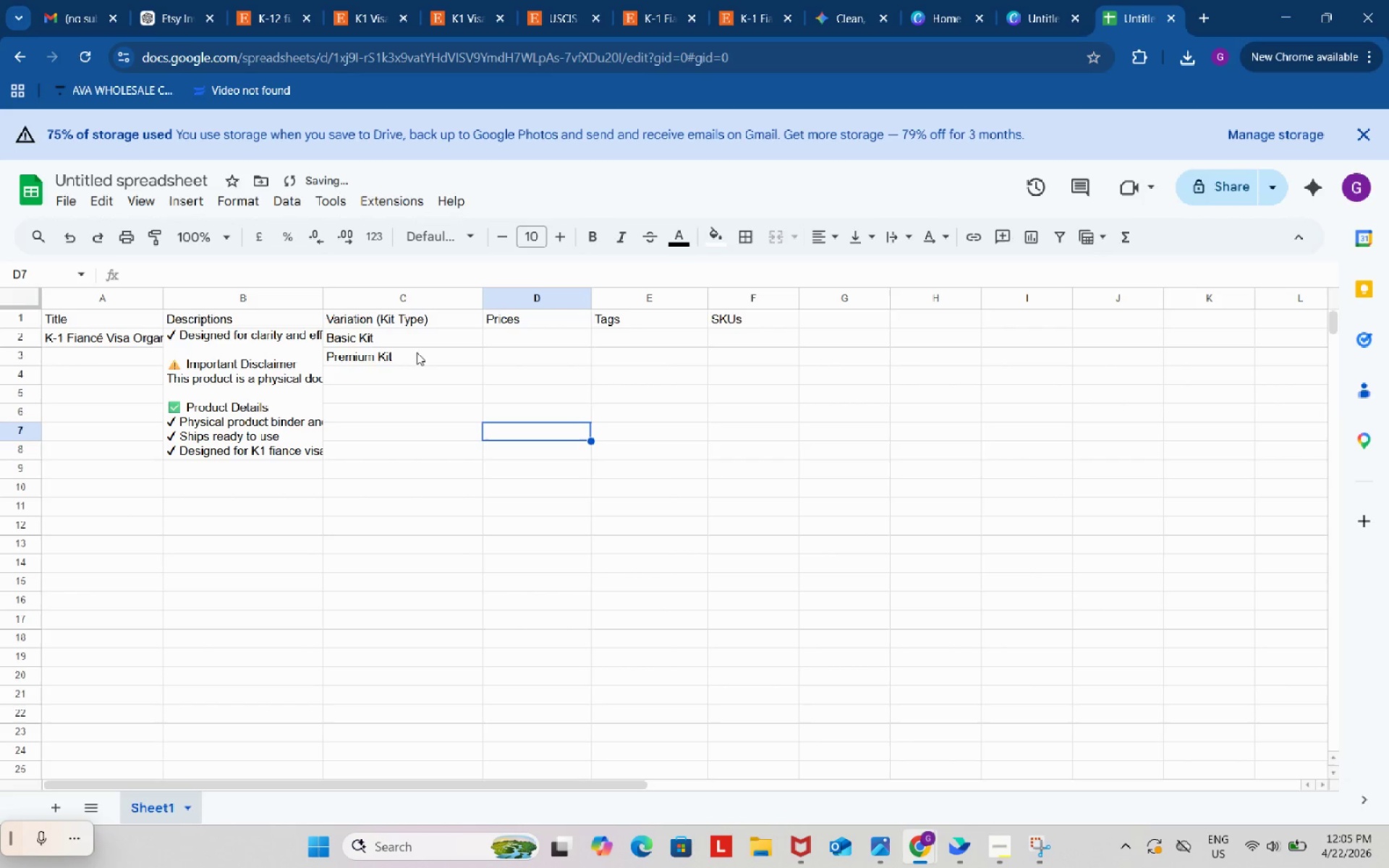 
left_click([172, 0])
 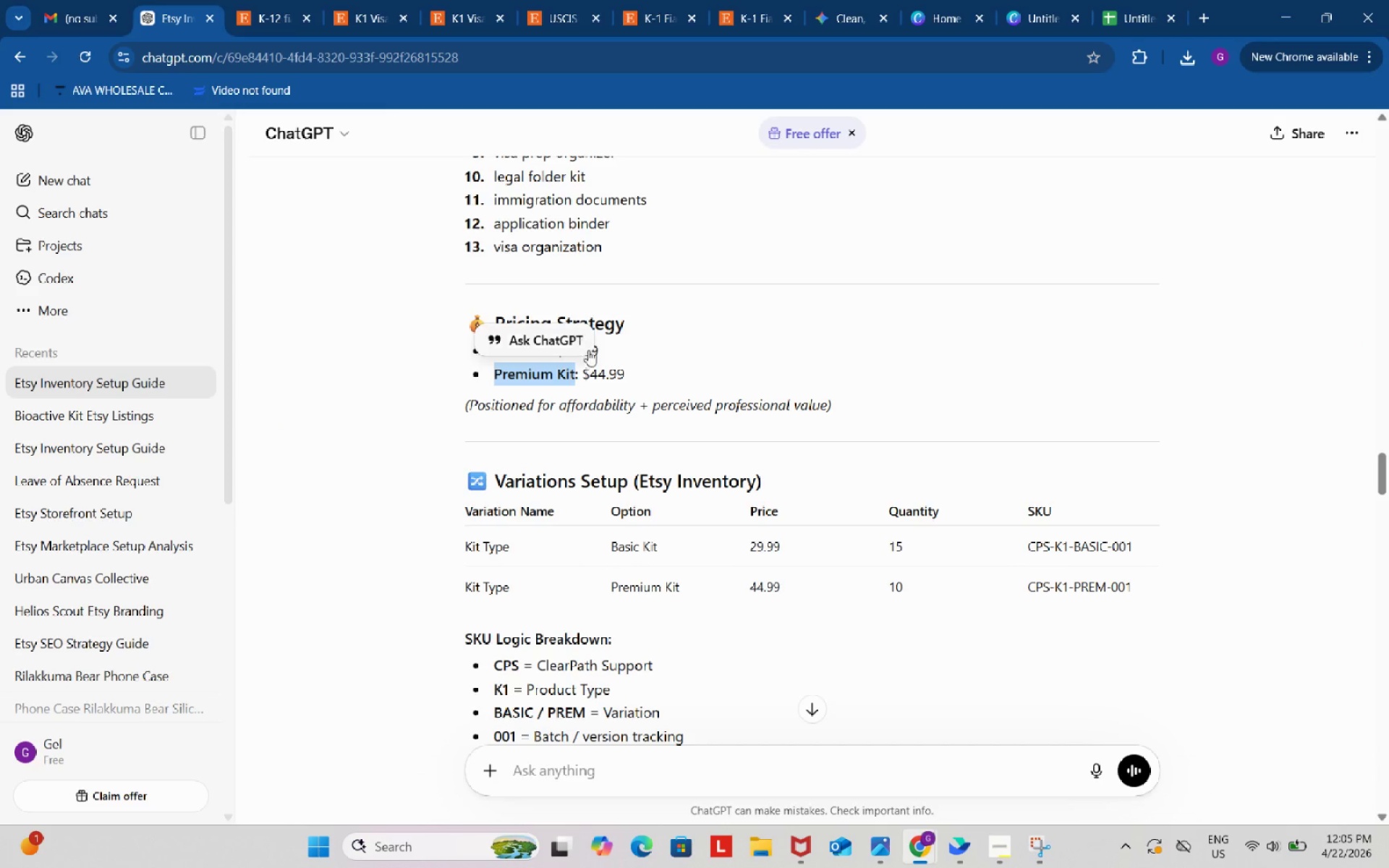 
left_click([701, 344])
 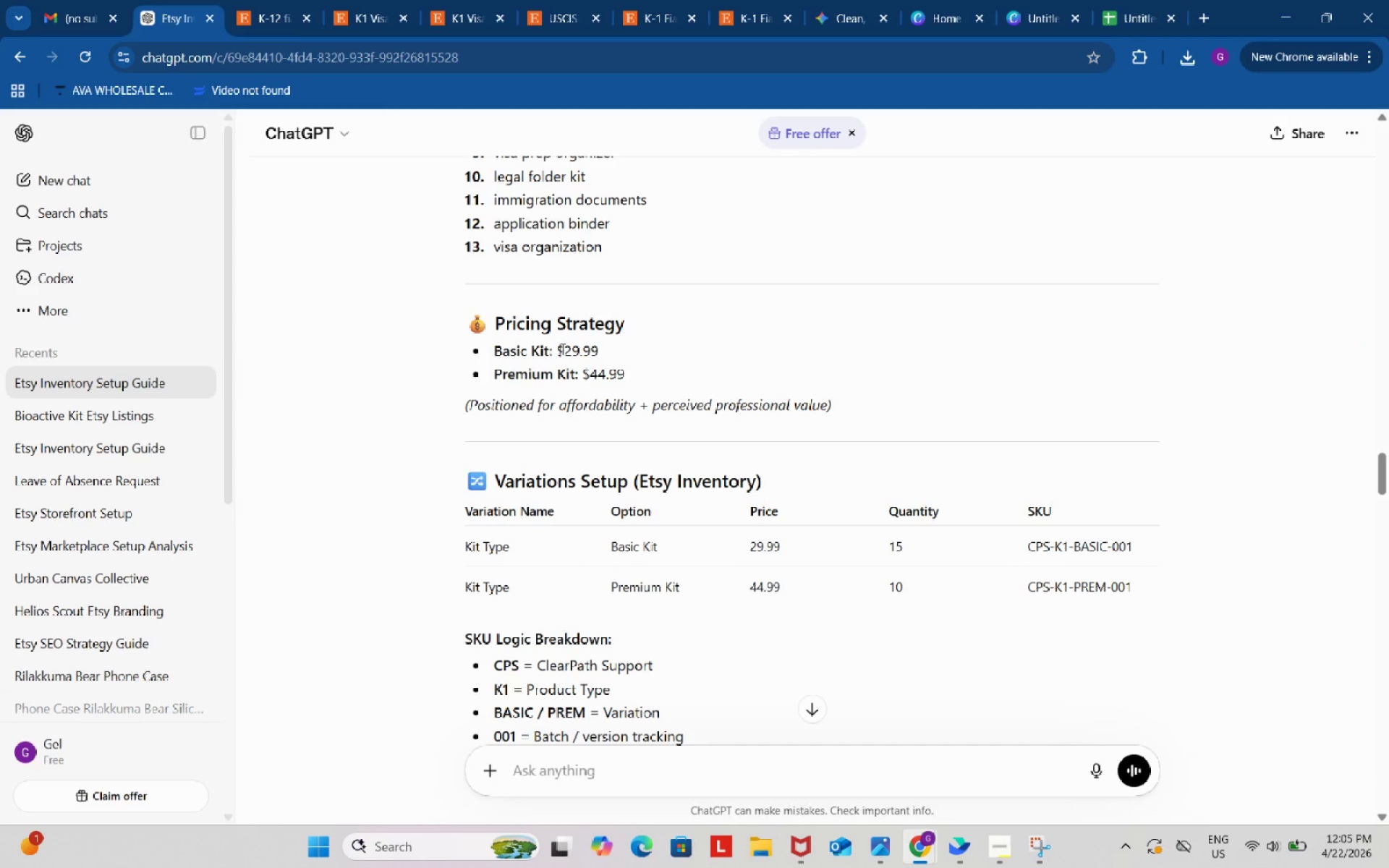 
left_click_drag(start_coordinate=[561, 349], to_coordinate=[602, 351])
 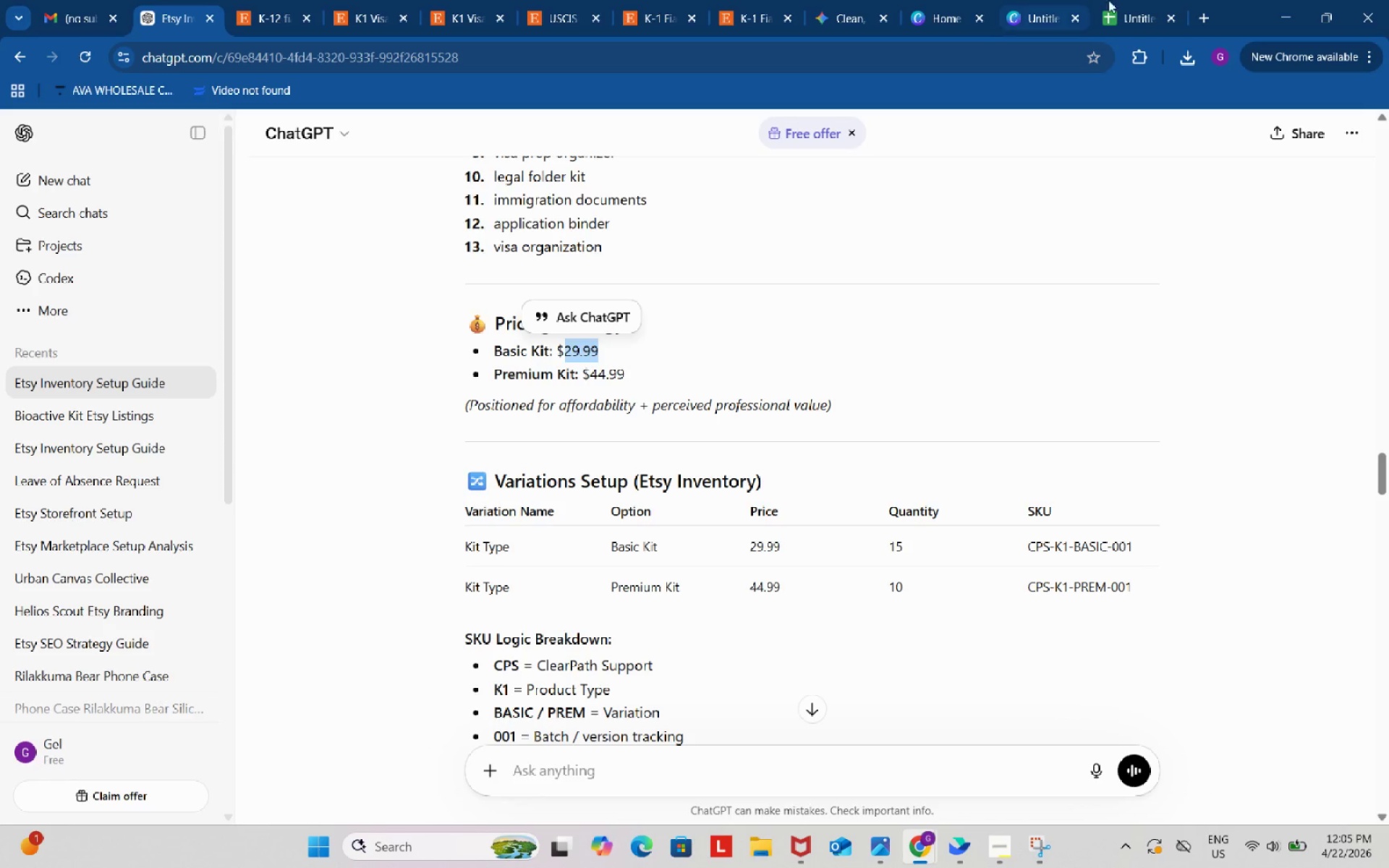 
key(Control+ControlLeft)
 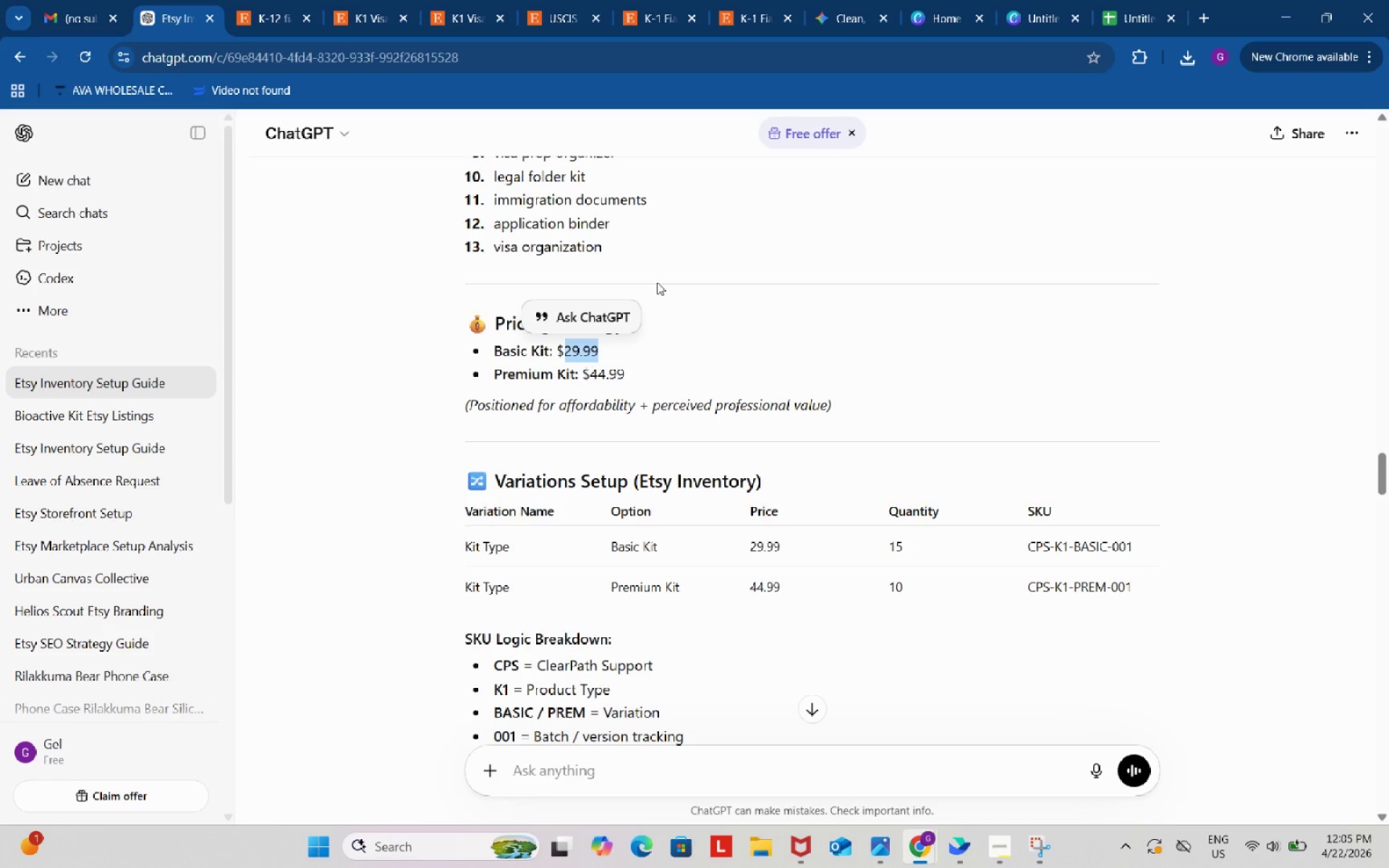 
key(Control+C)
 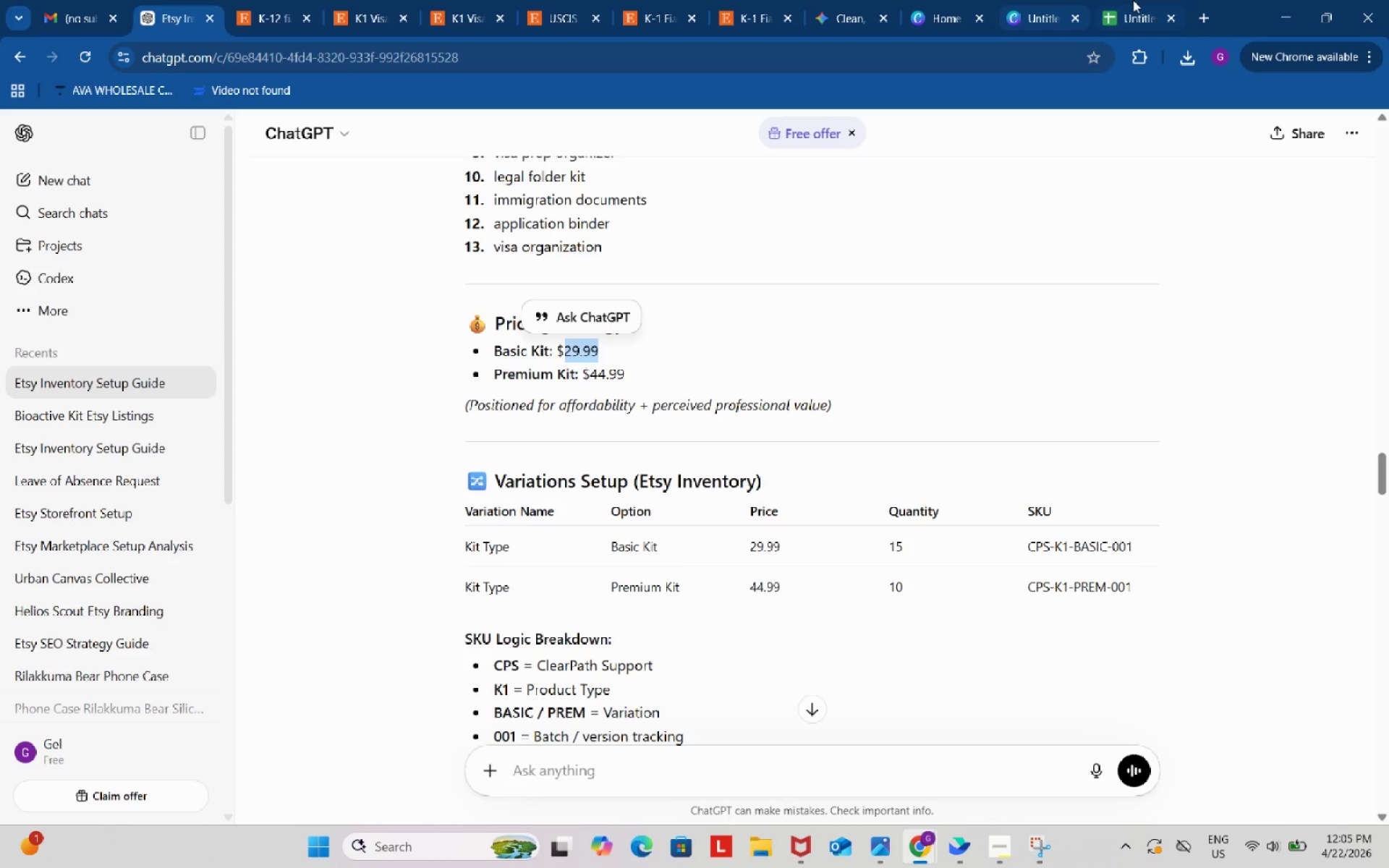 
left_click([1139, 0])
 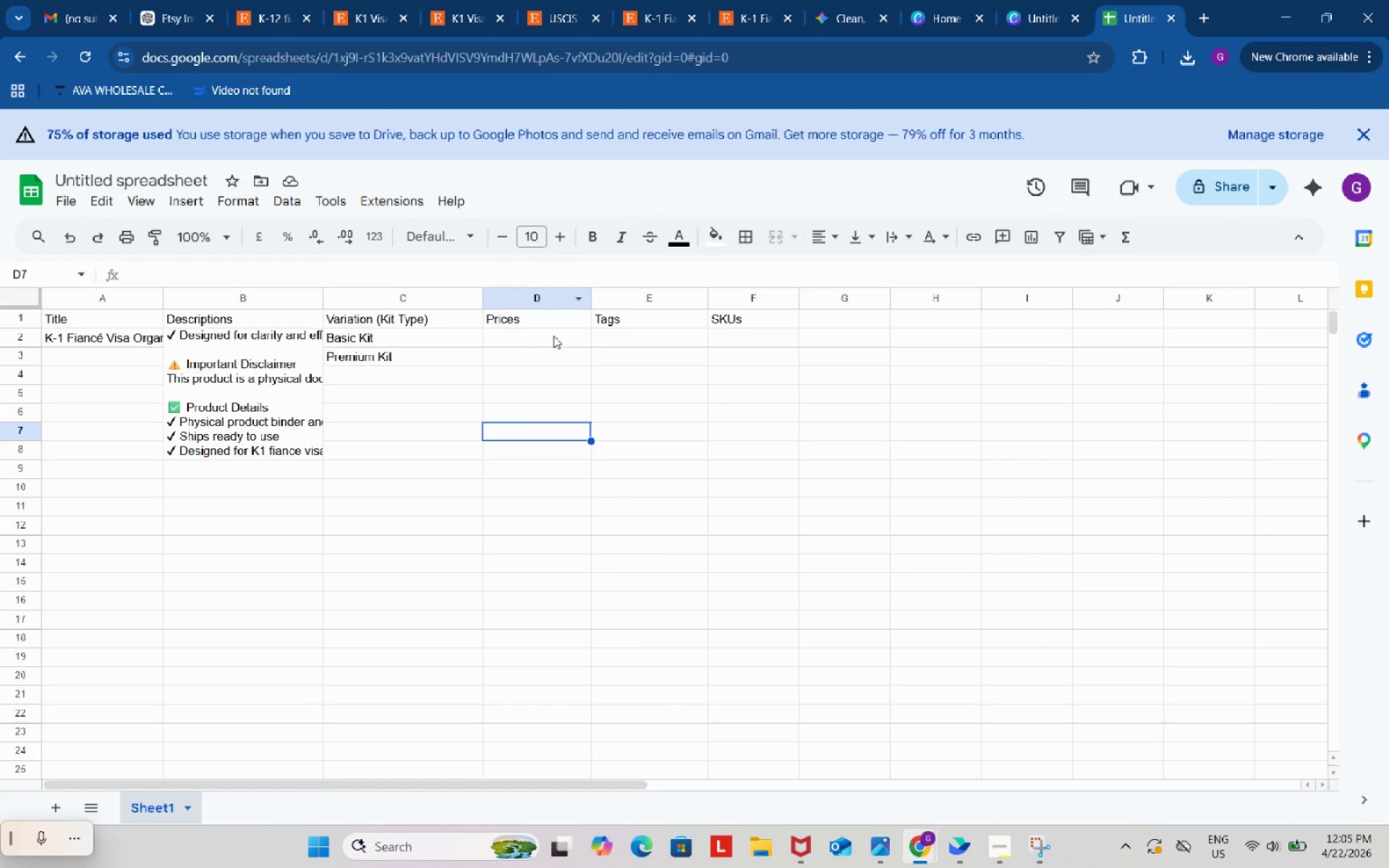 
double_click([554, 336])
 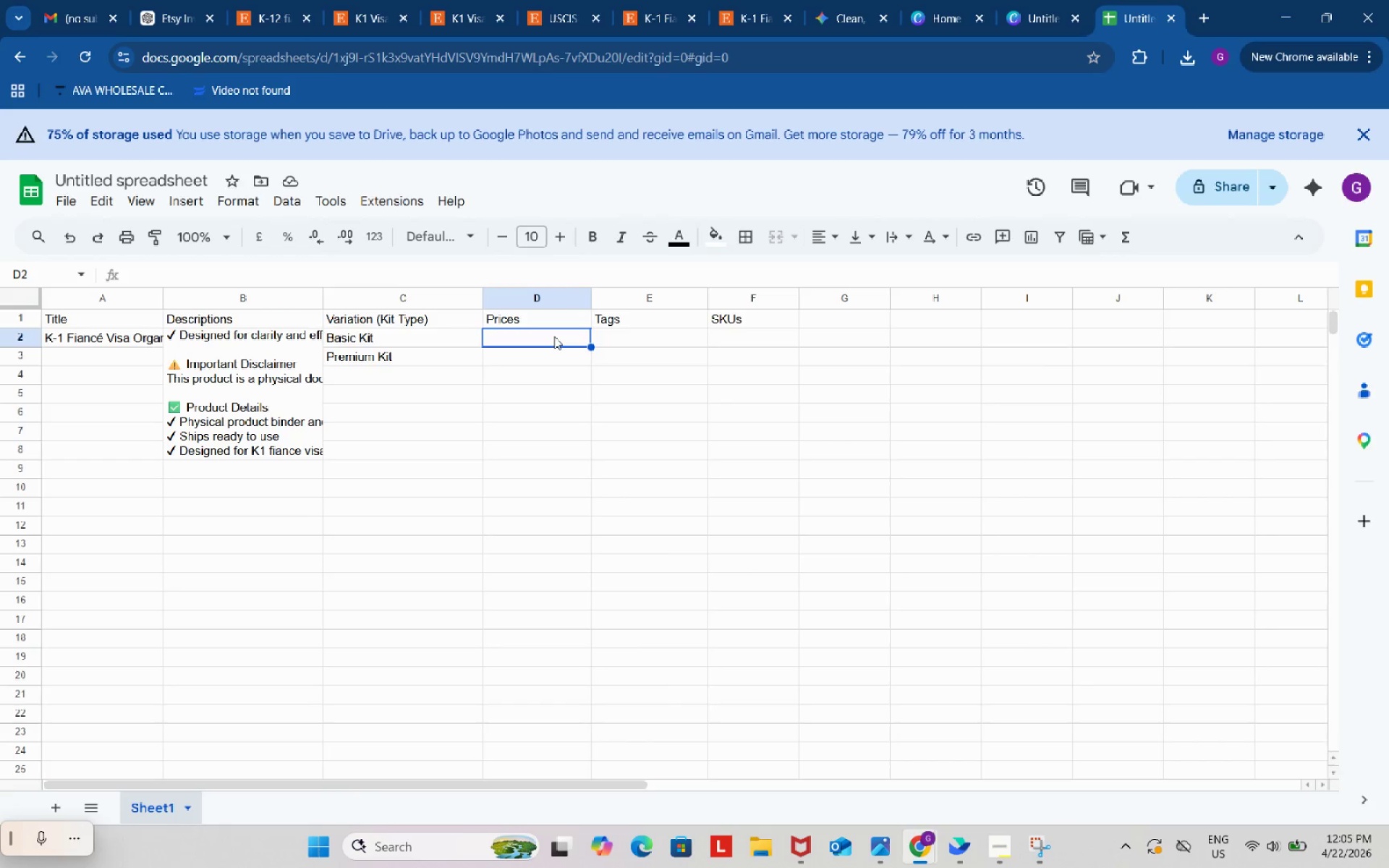 
key(Control+ControlLeft)
 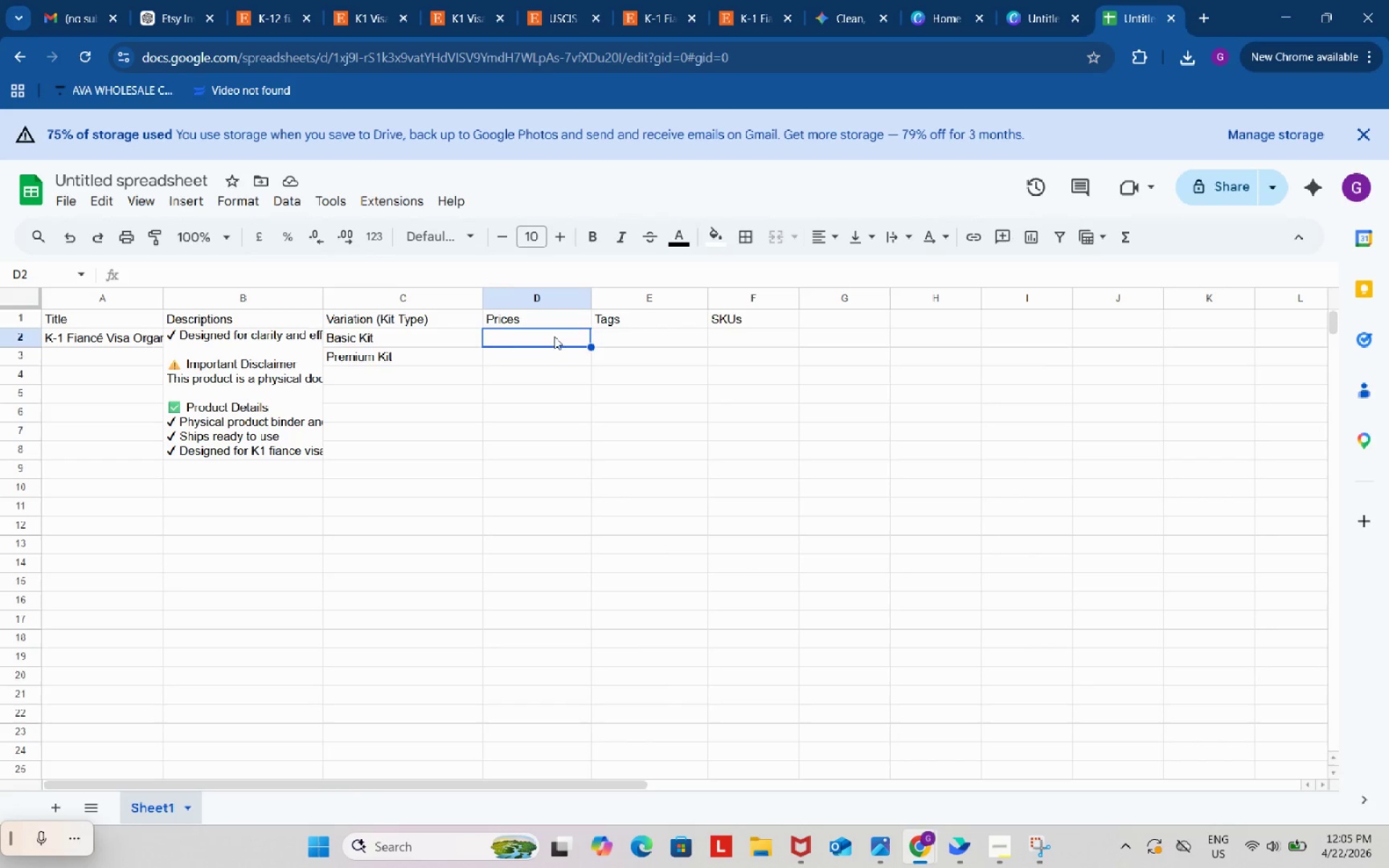 
key(Control+V)
 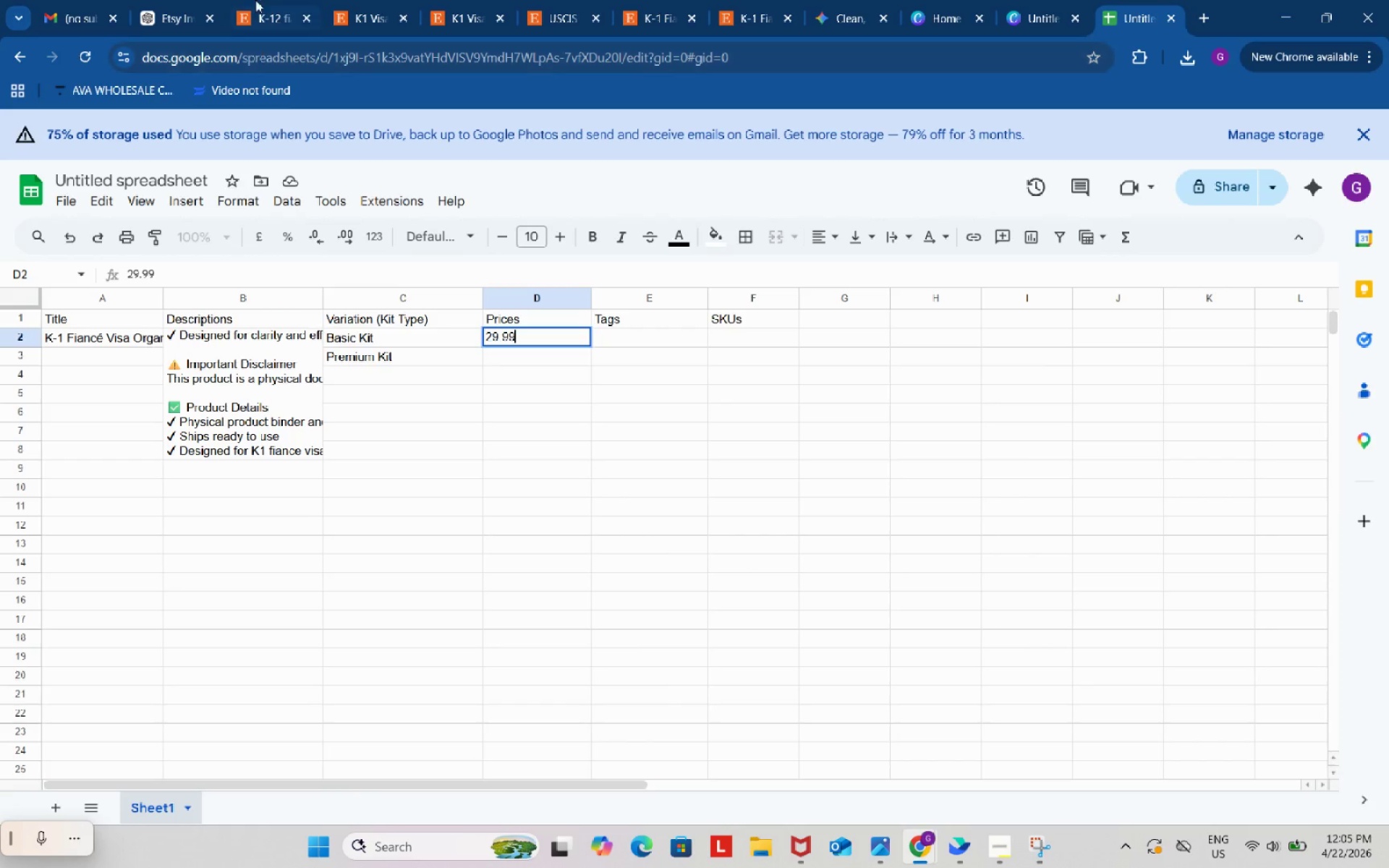 
left_click([175, 0])
 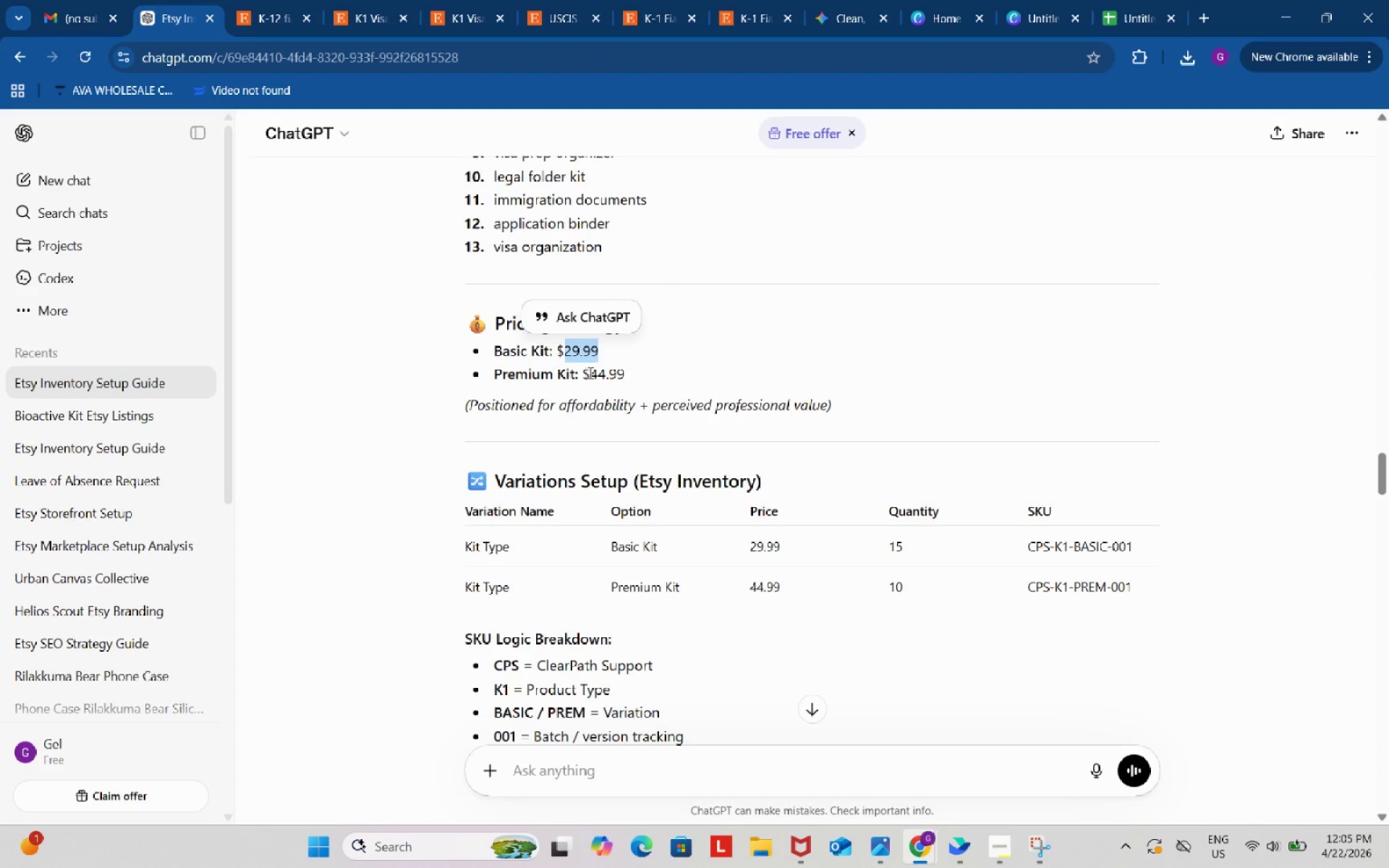 
left_click_drag(start_coordinate=[589, 373], to_coordinate=[631, 378])
 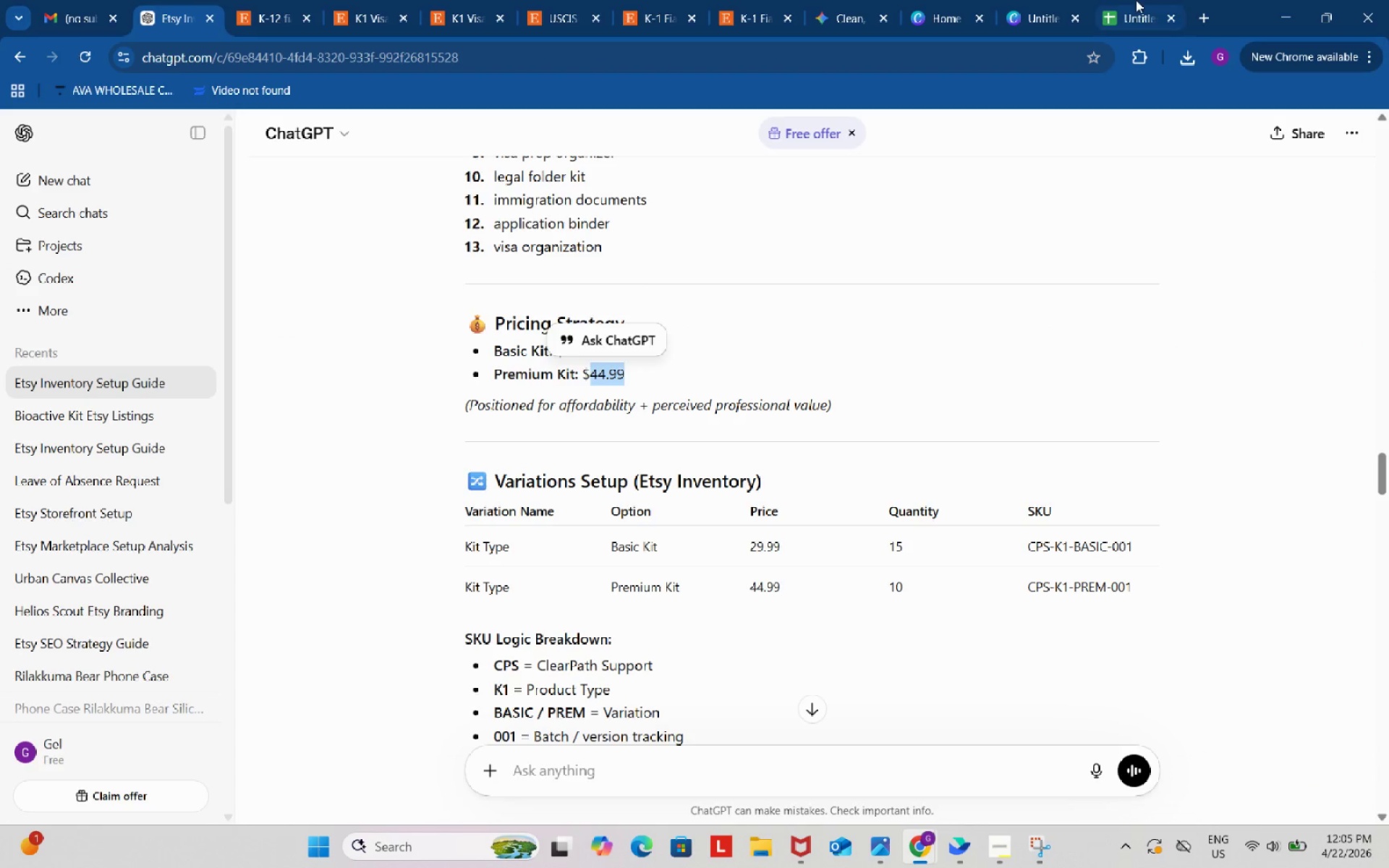 
key(Control+ControlLeft)
 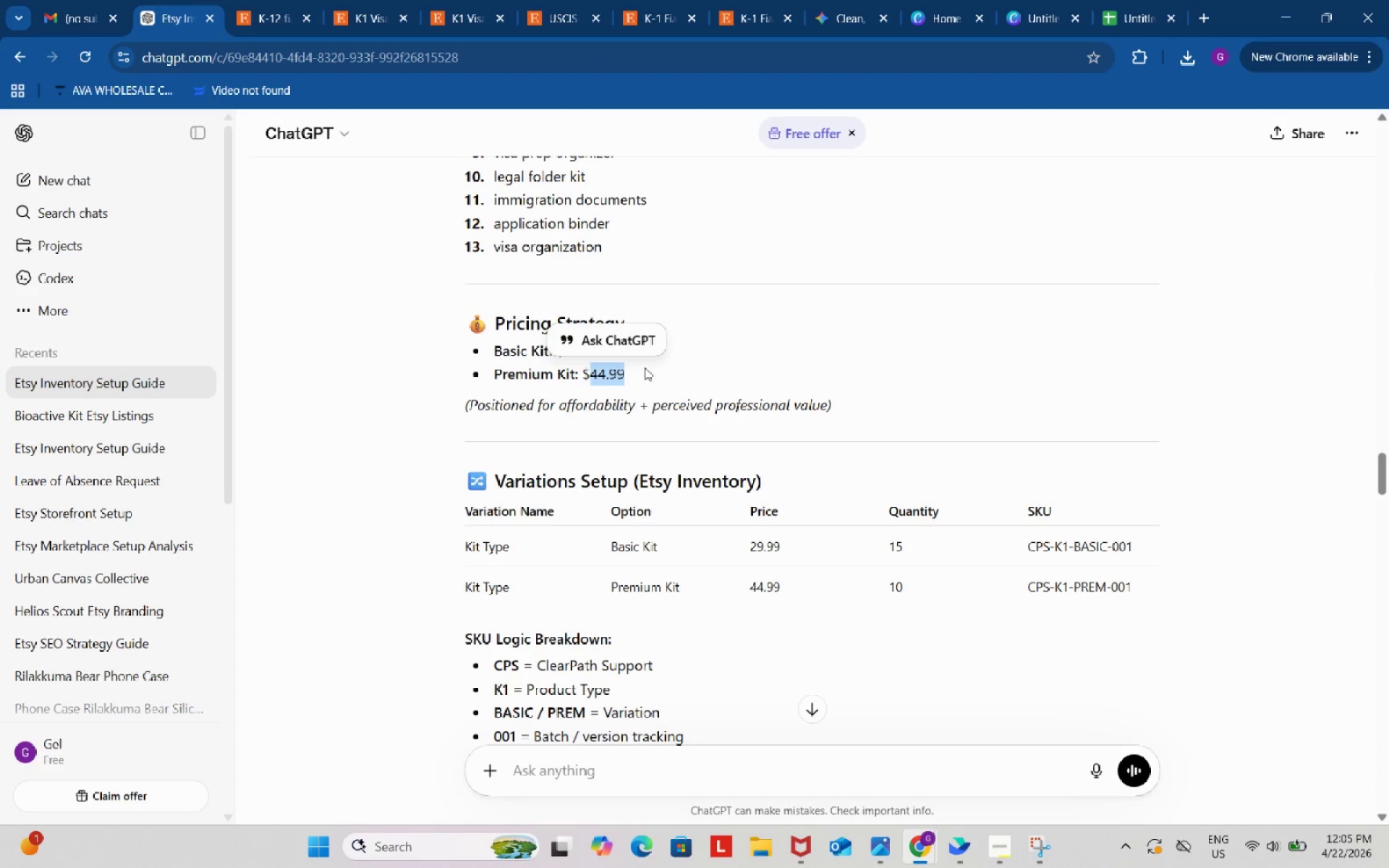 
key(Control+C)
 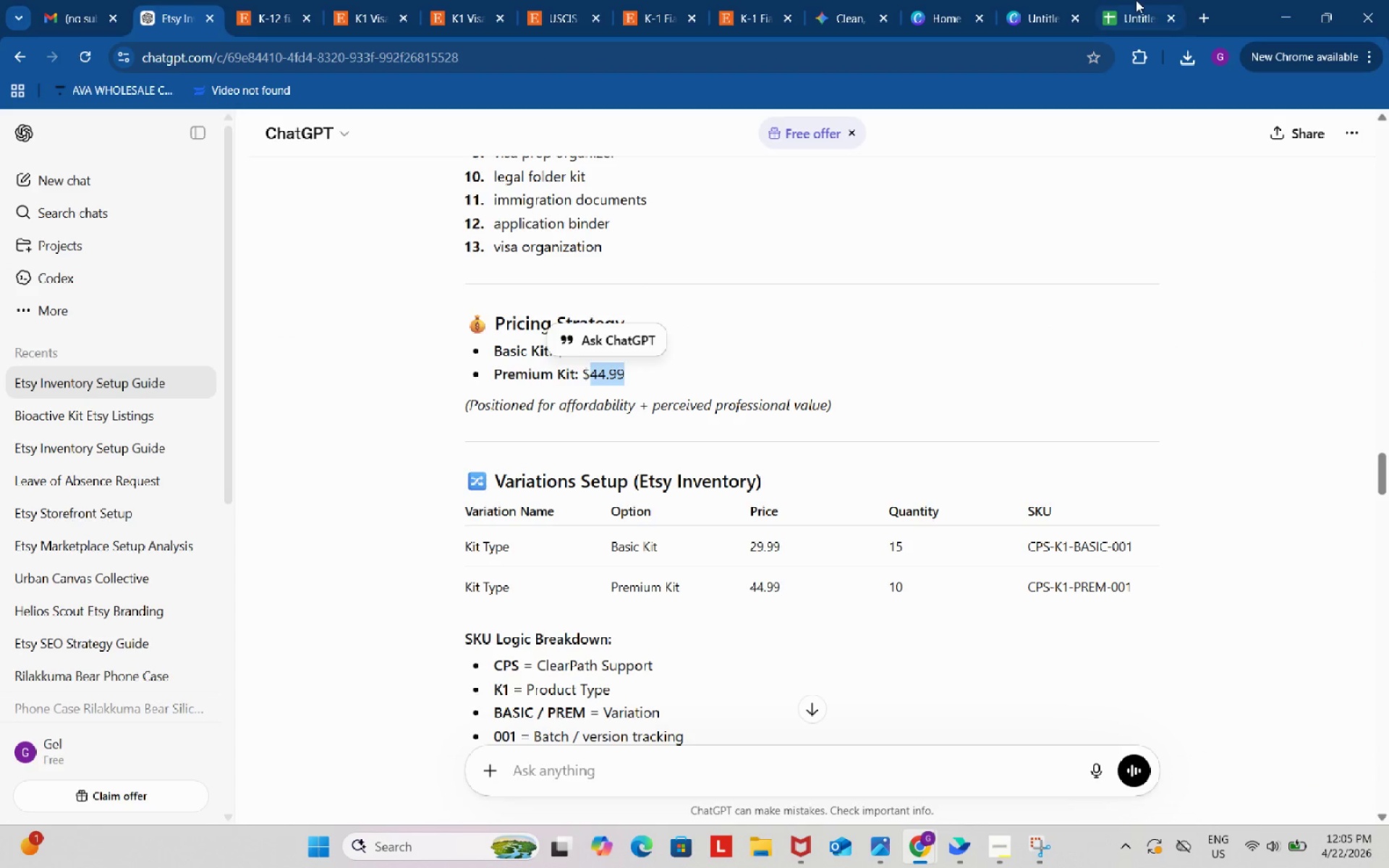 
left_click([1137, 0])
 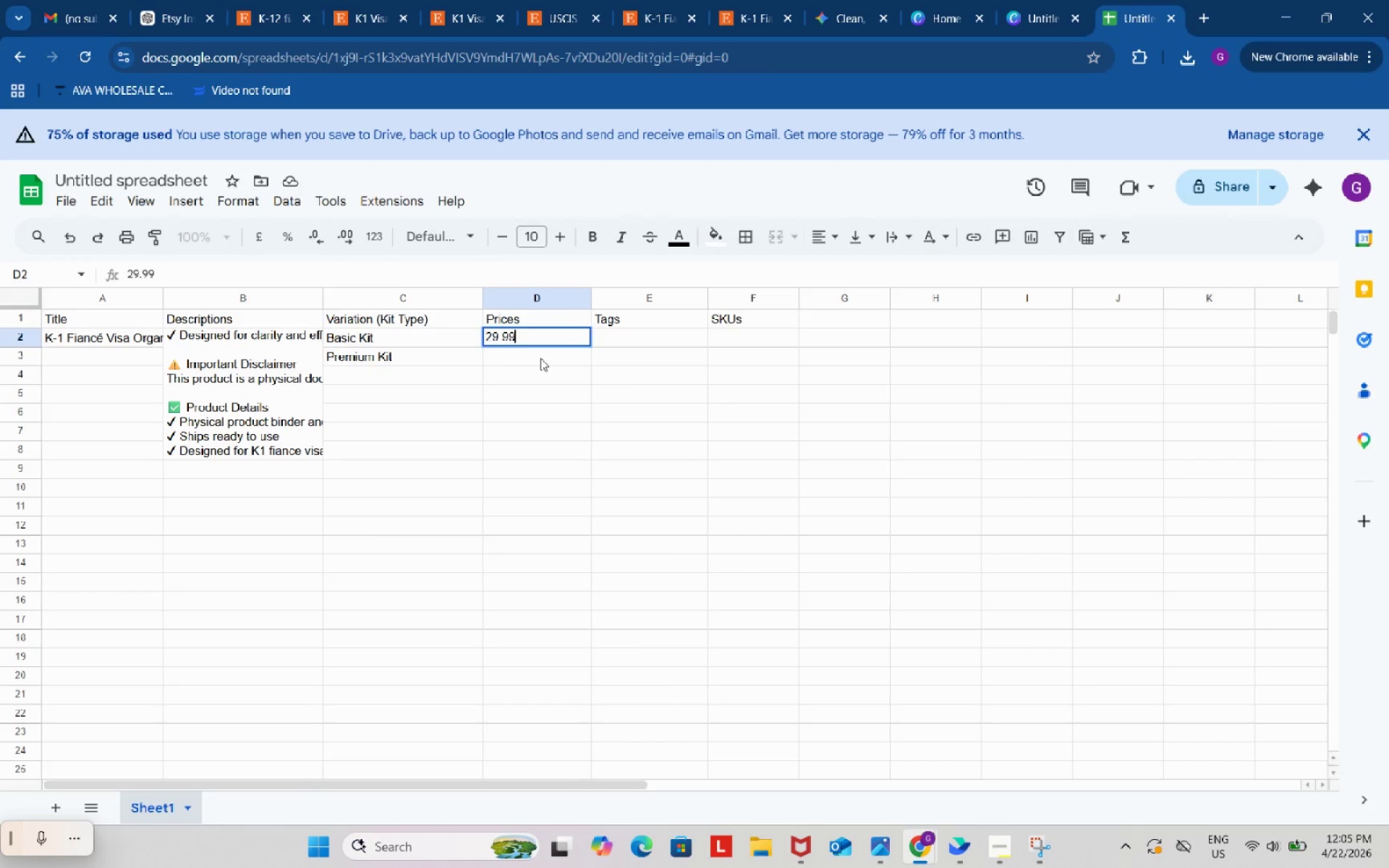 
double_click([540, 358])
 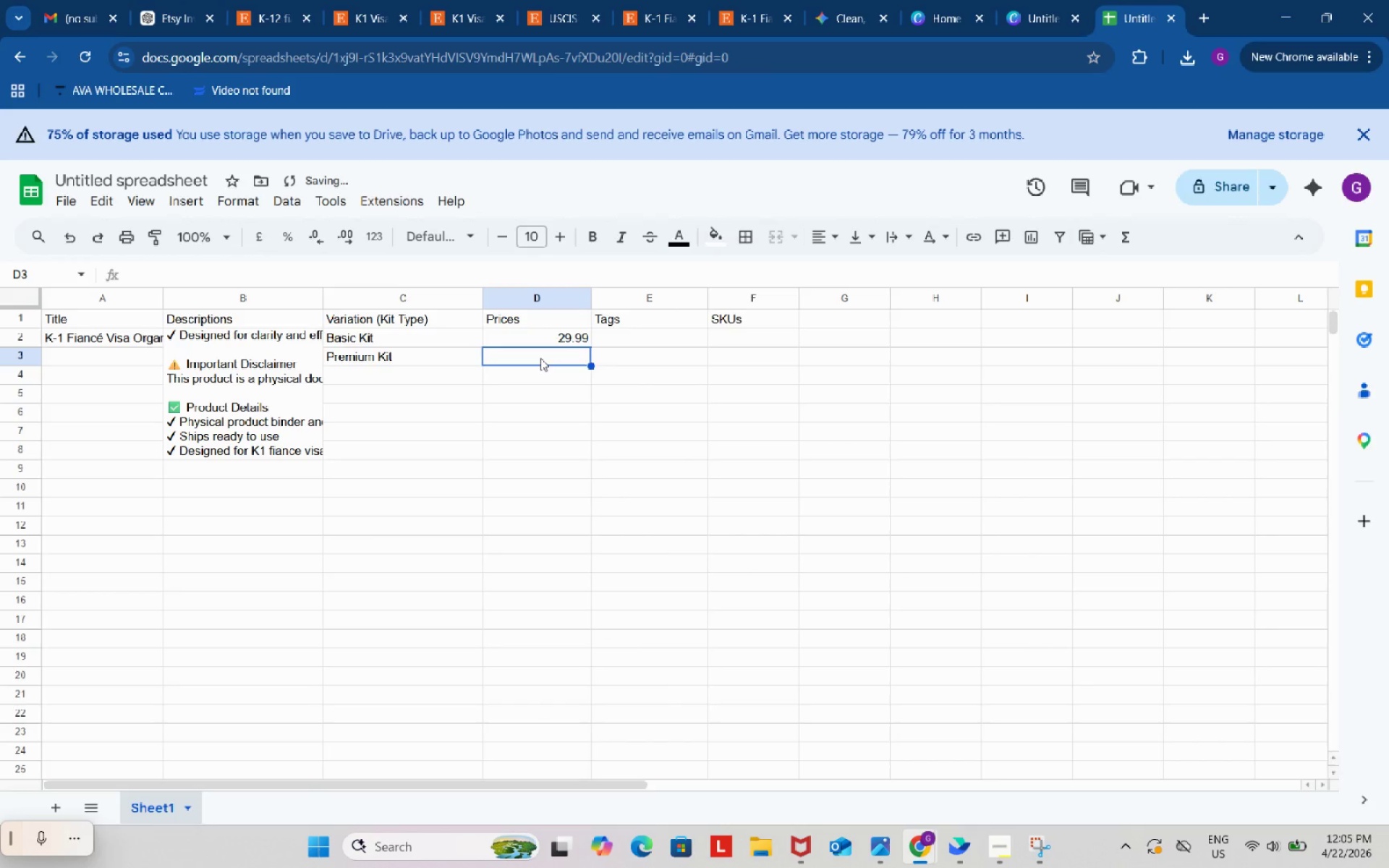 
key(Control+ControlLeft)
 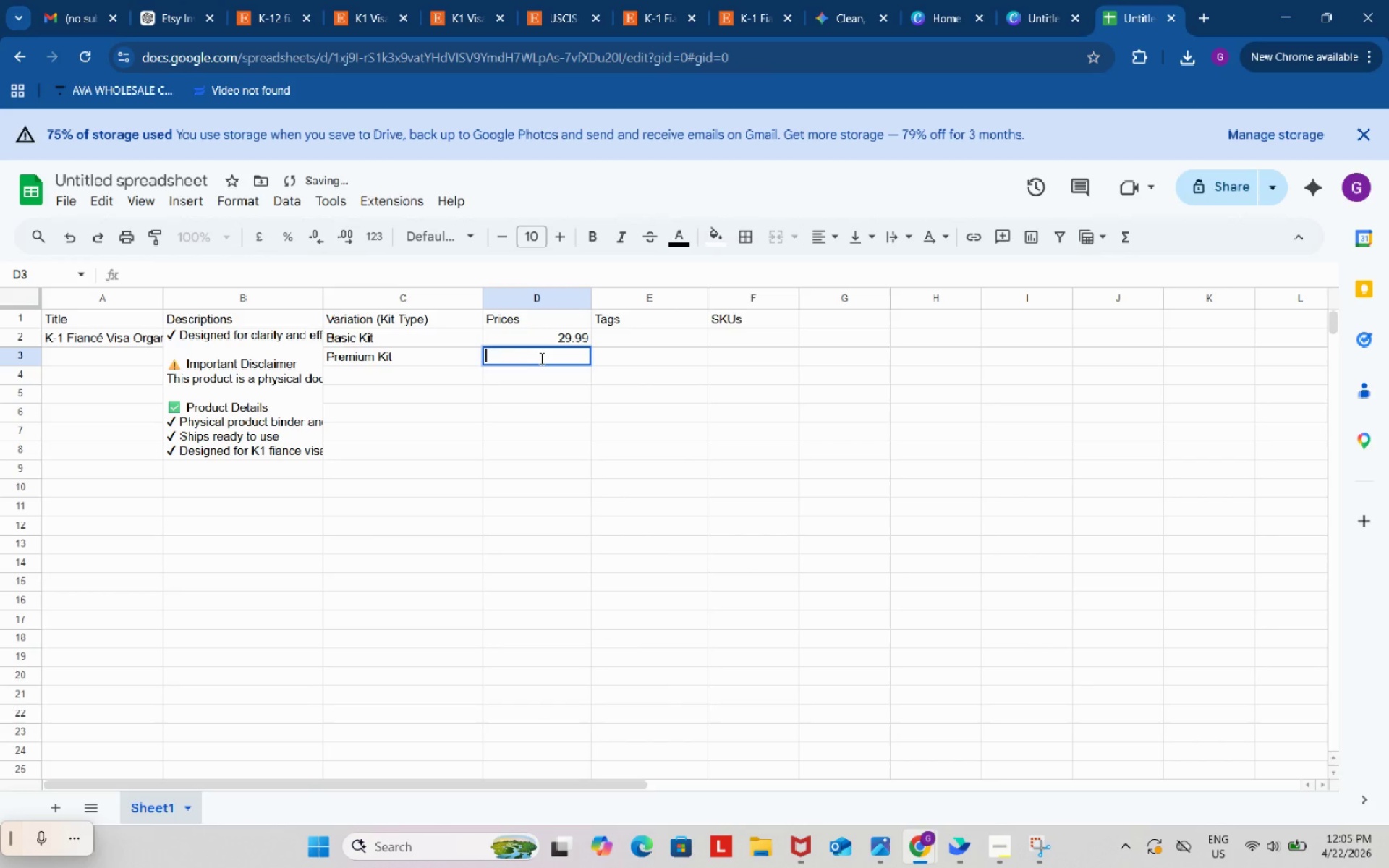 
key(Control+V)
 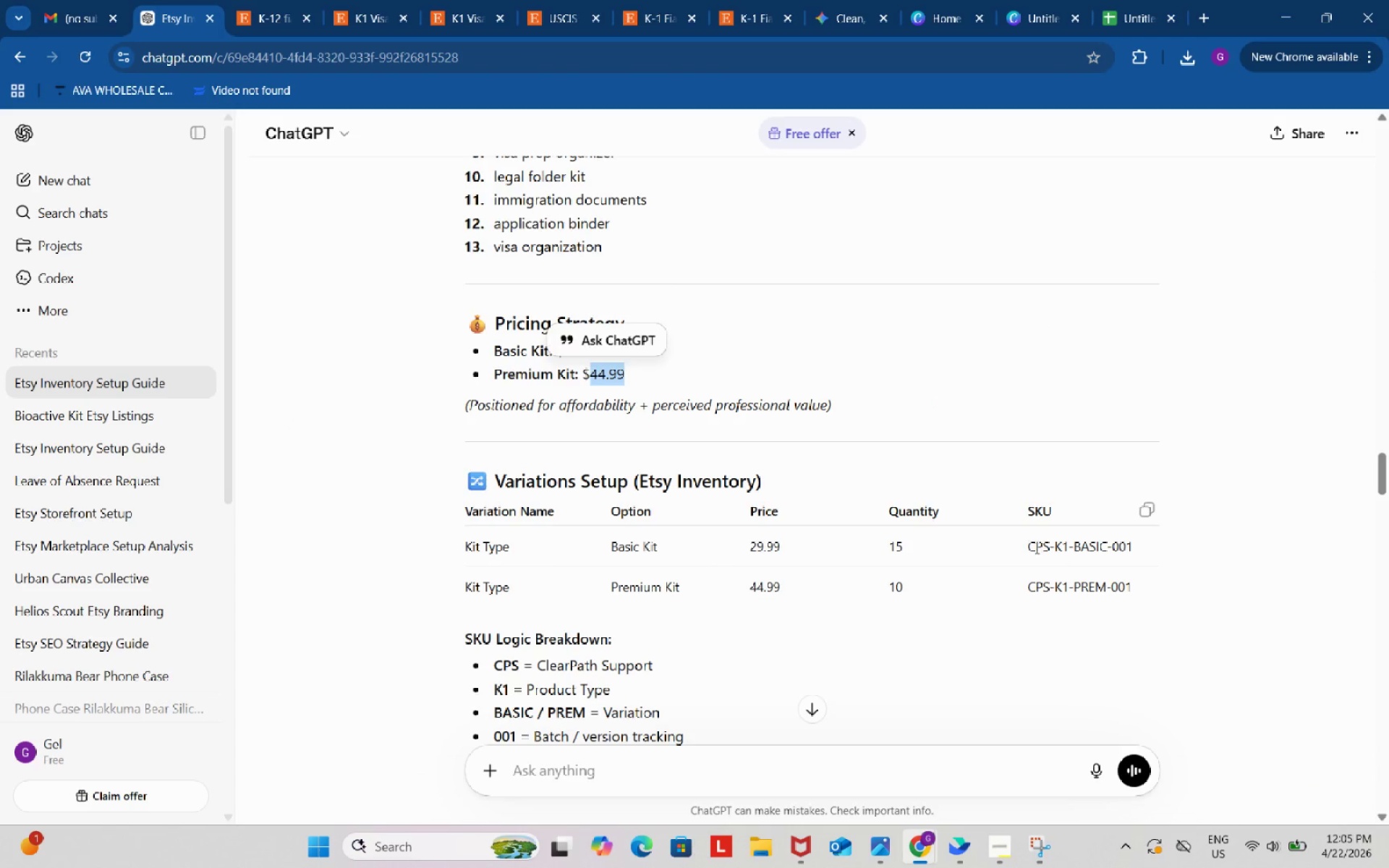 
left_click_drag(start_coordinate=[1027, 550], to_coordinate=[1131, 546])
 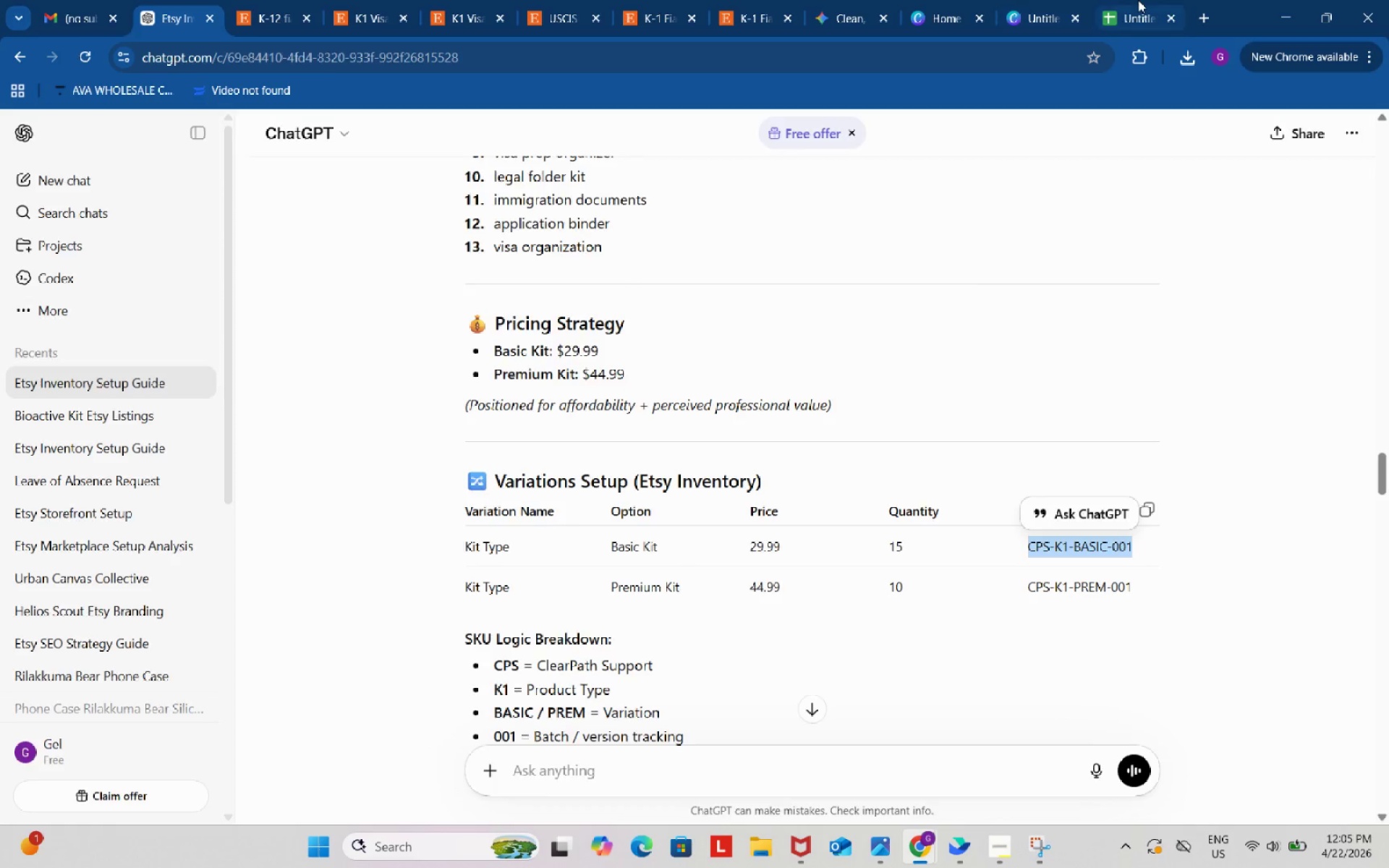 
key(Control+ControlLeft)
 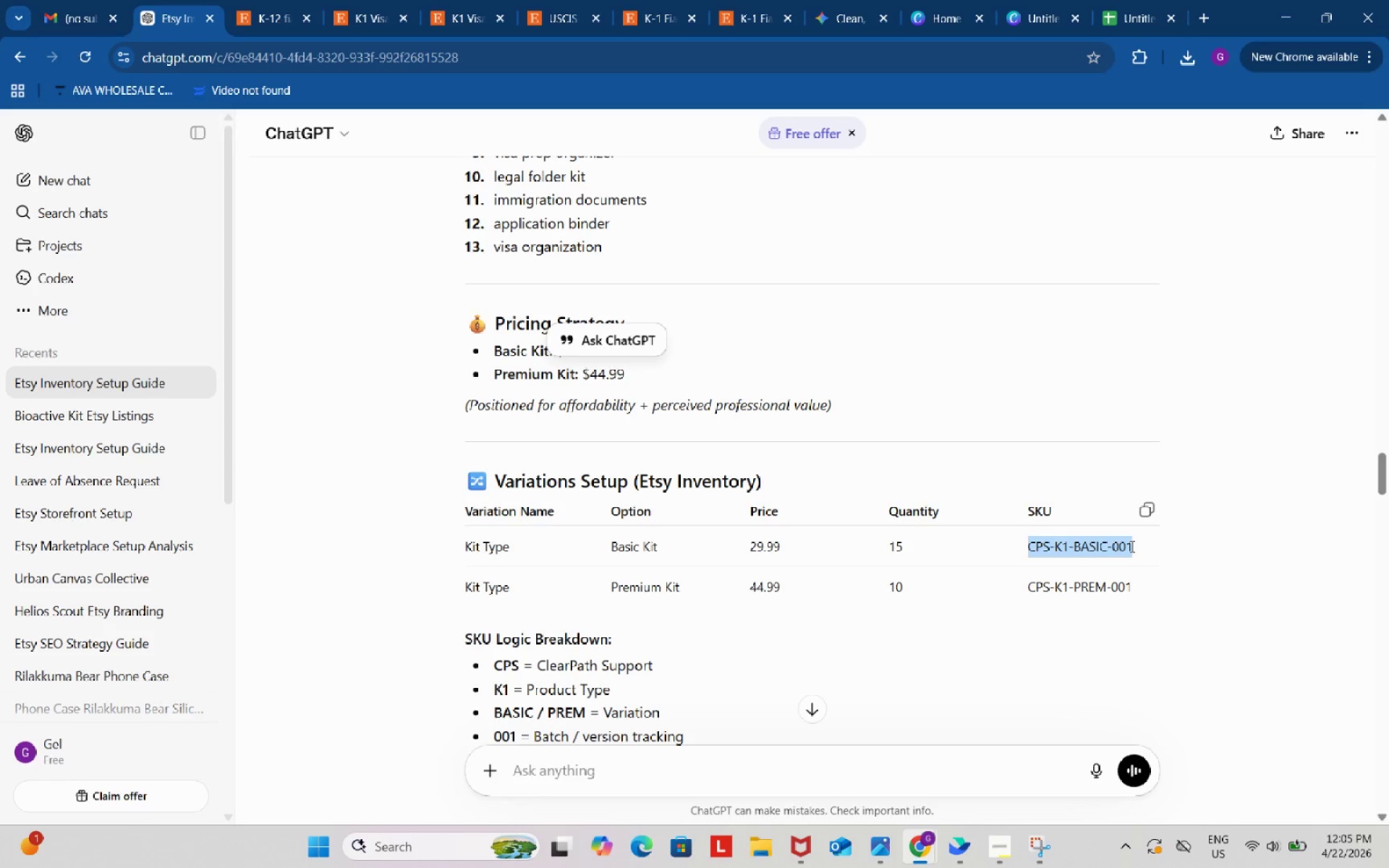 
key(Control+C)
 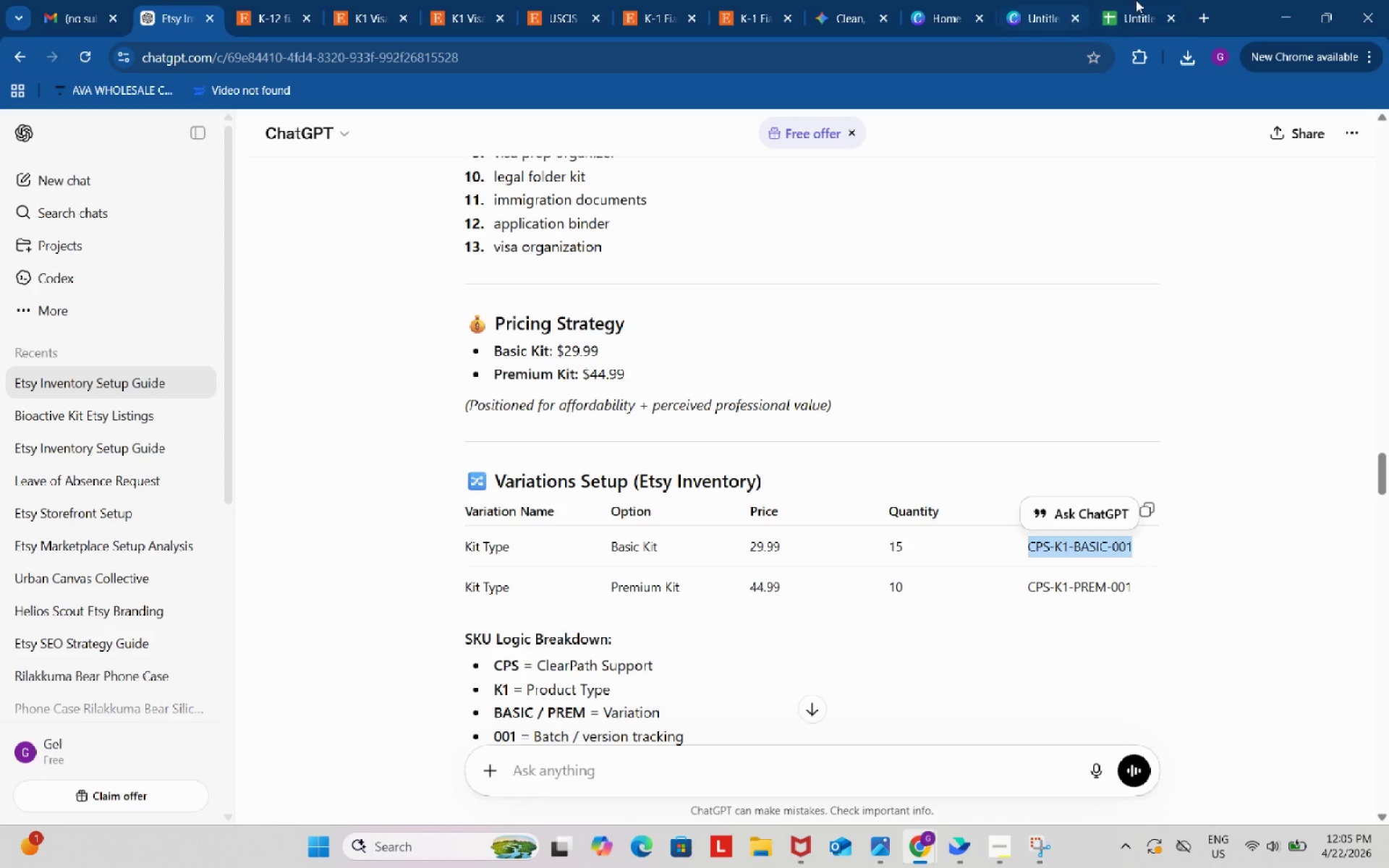 
left_click([1138, 0])
 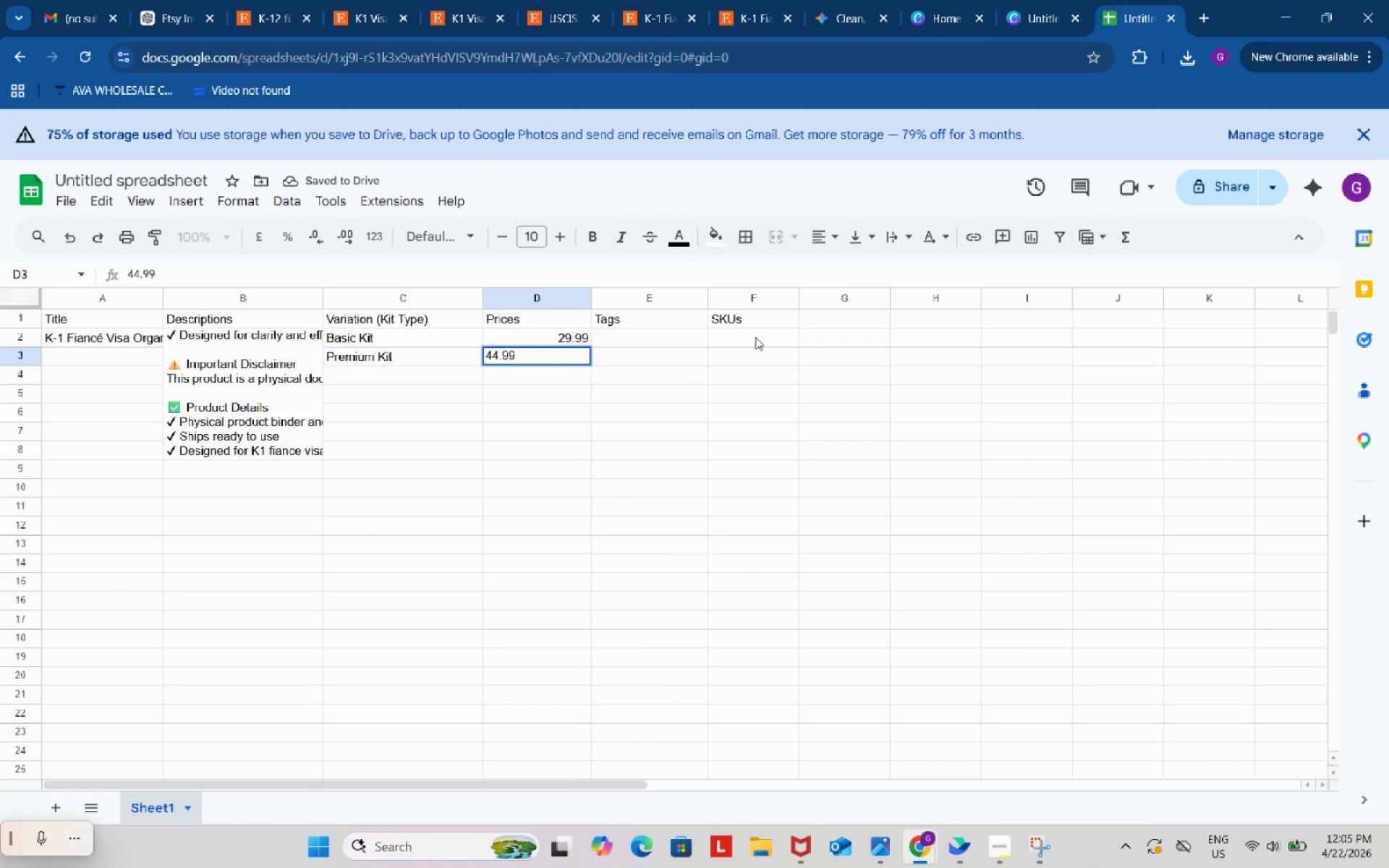 
double_click([755, 337])
 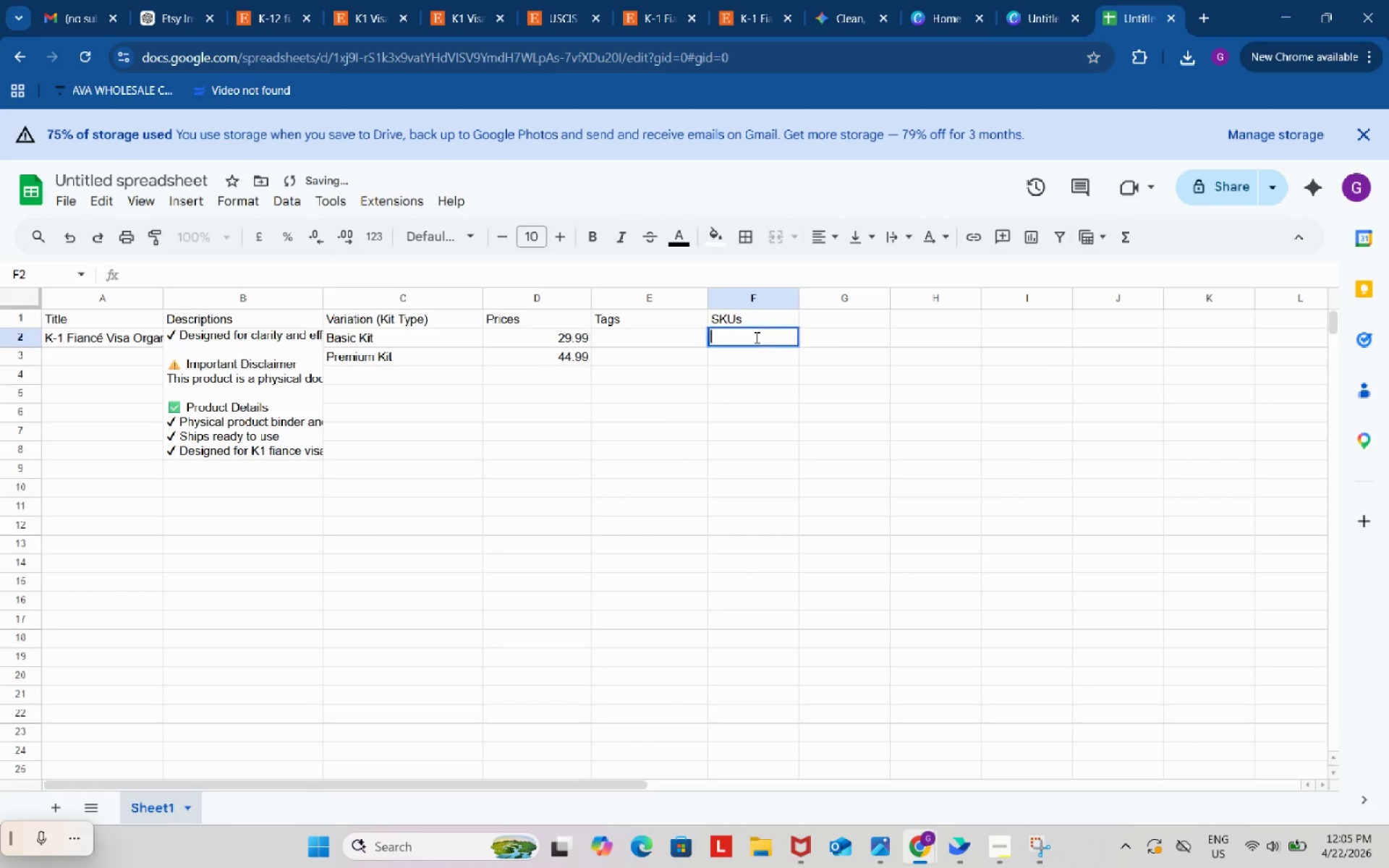 
key(Control+ControlLeft)
 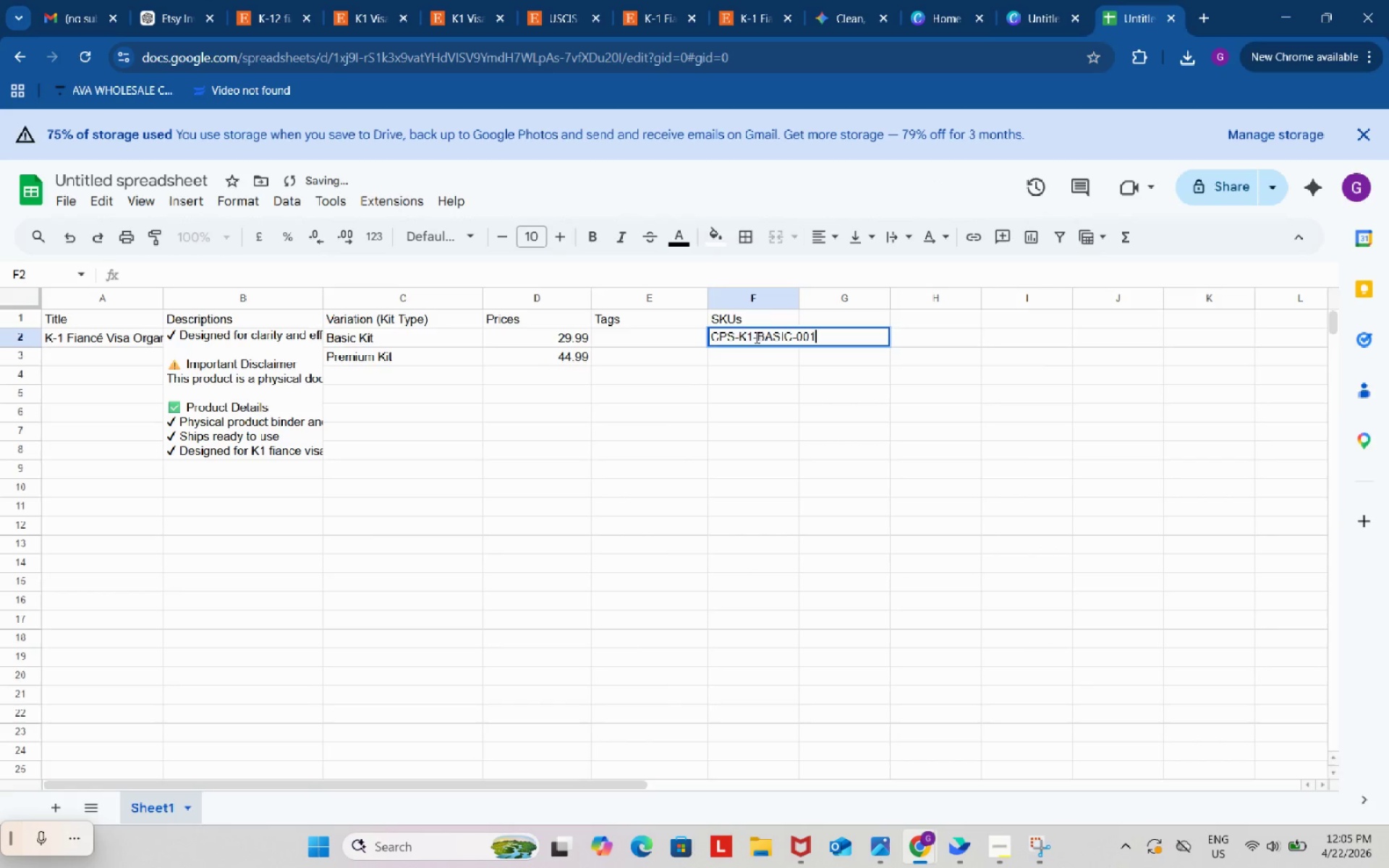 
key(V)
 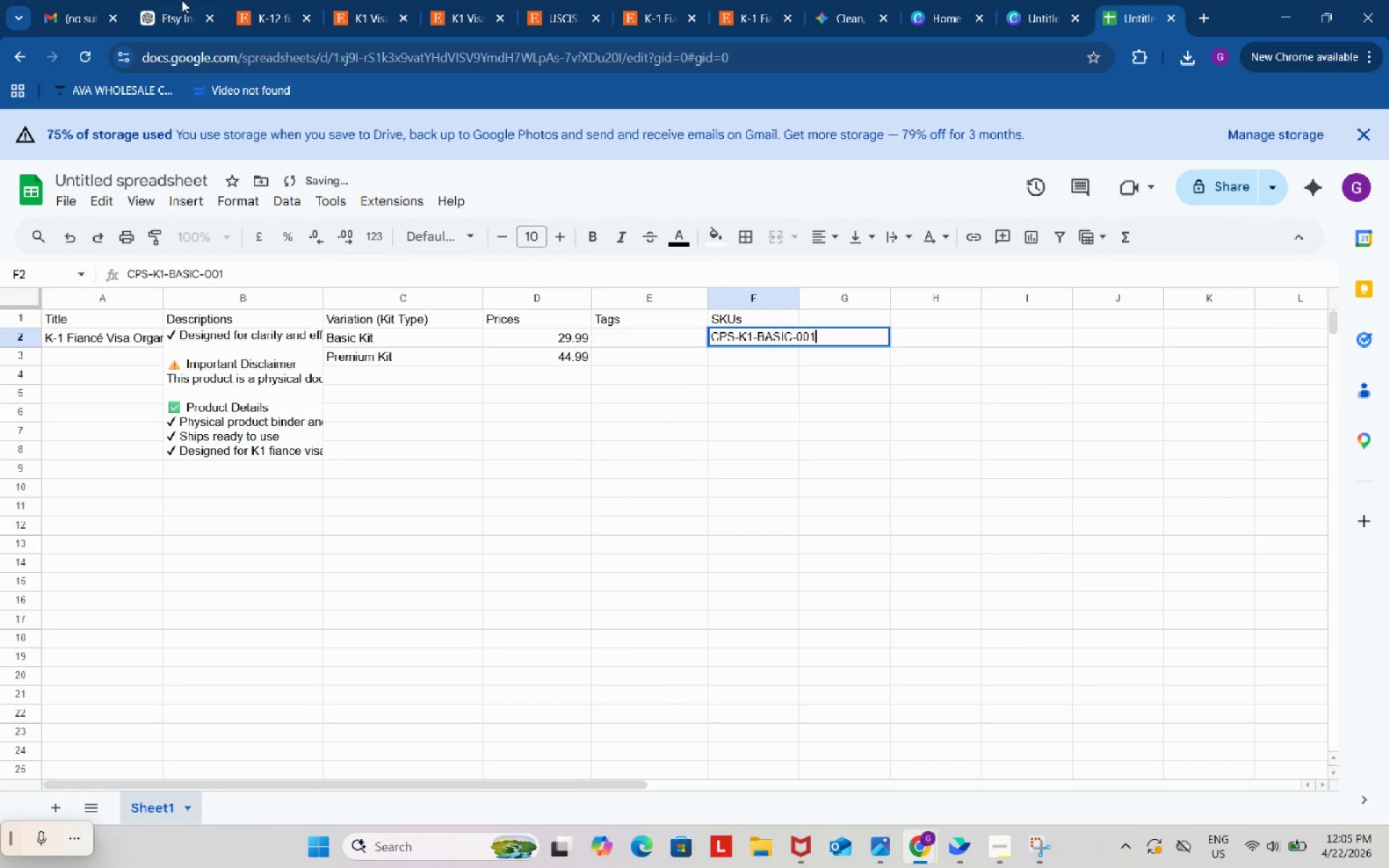 
left_click([168, 0])
 